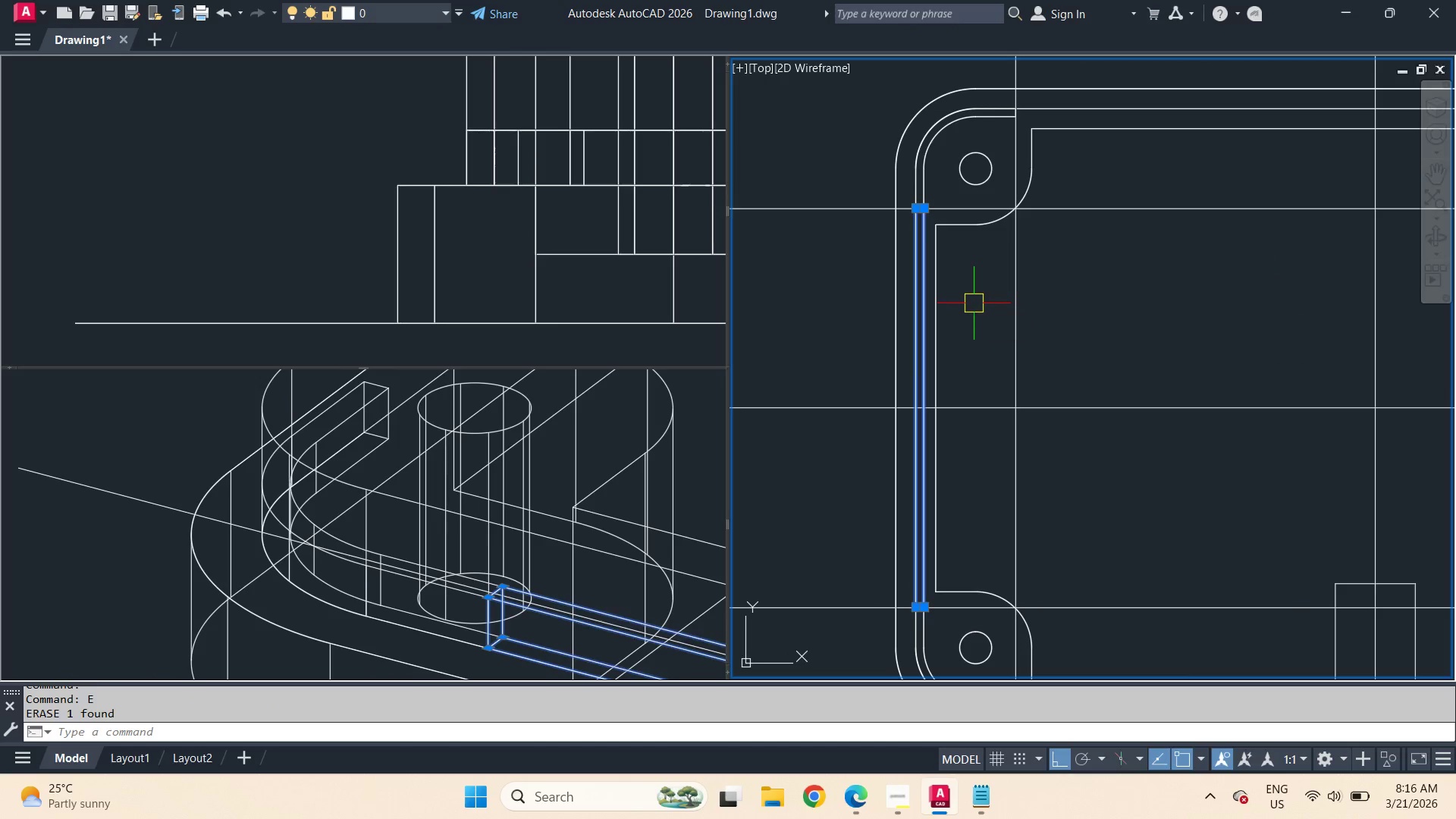 
key(Space)
 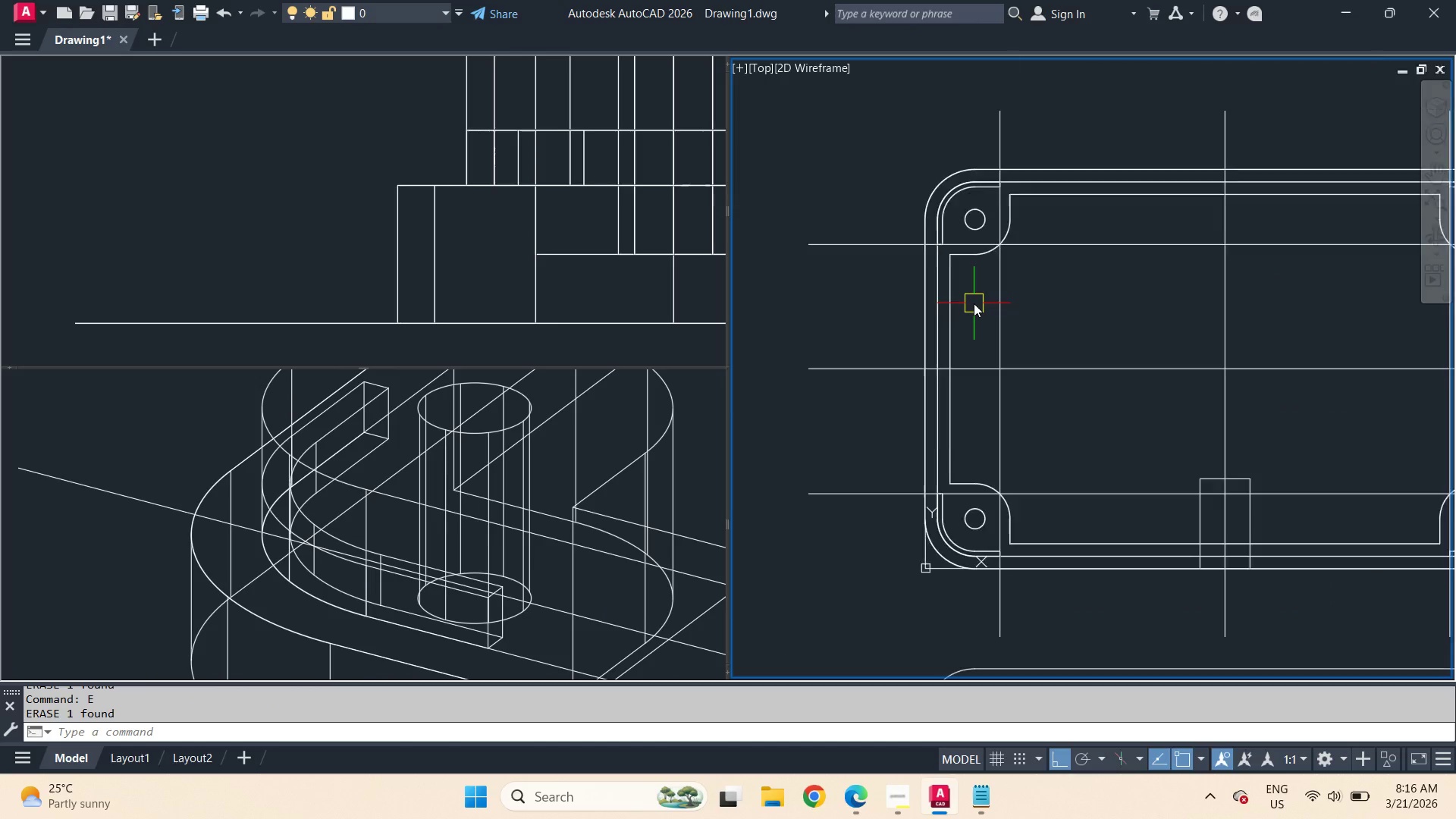 
scroll: coordinate [974, 303], scroll_direction: down, amount: 2.0
 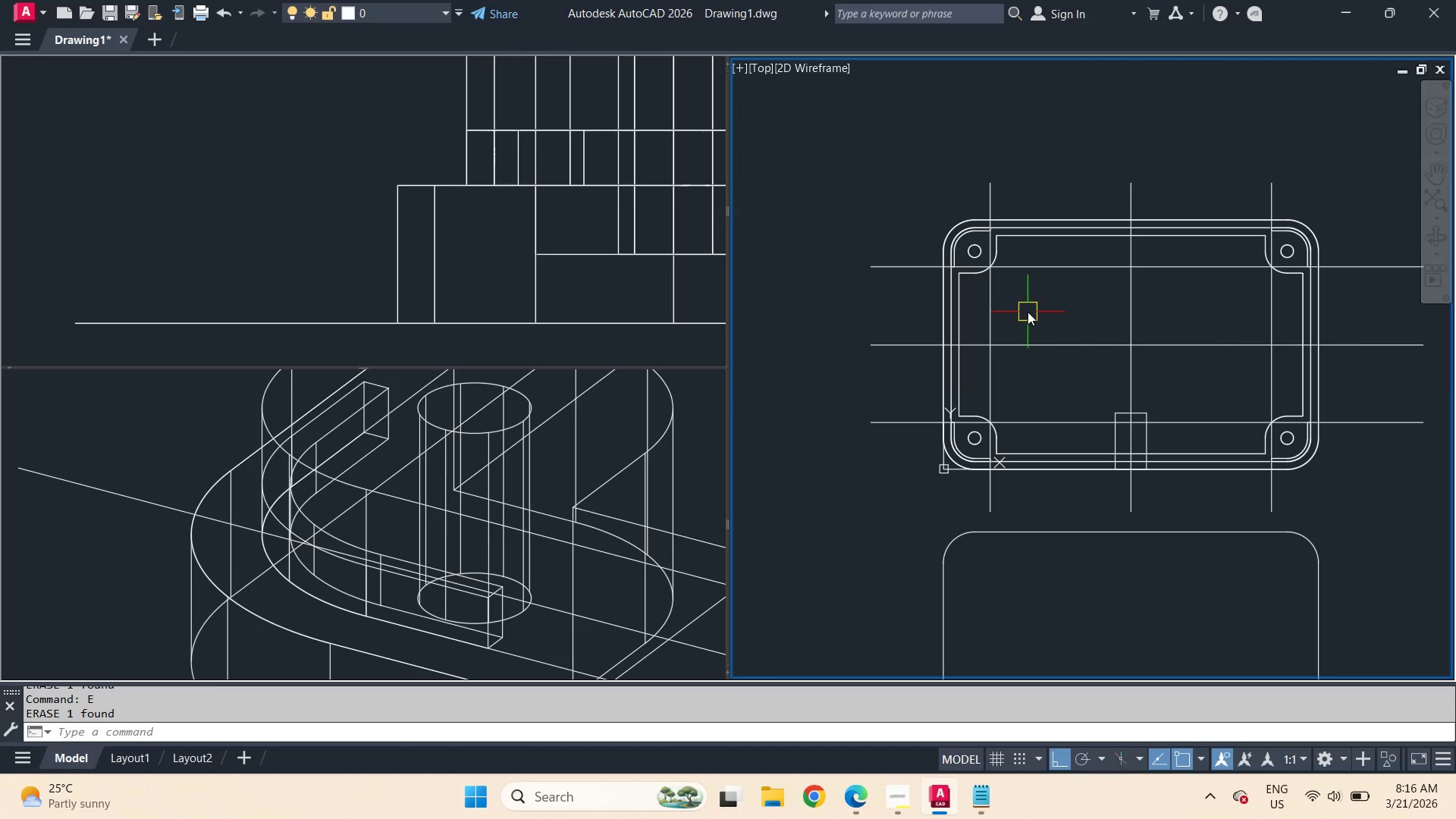 
key(Escape)
 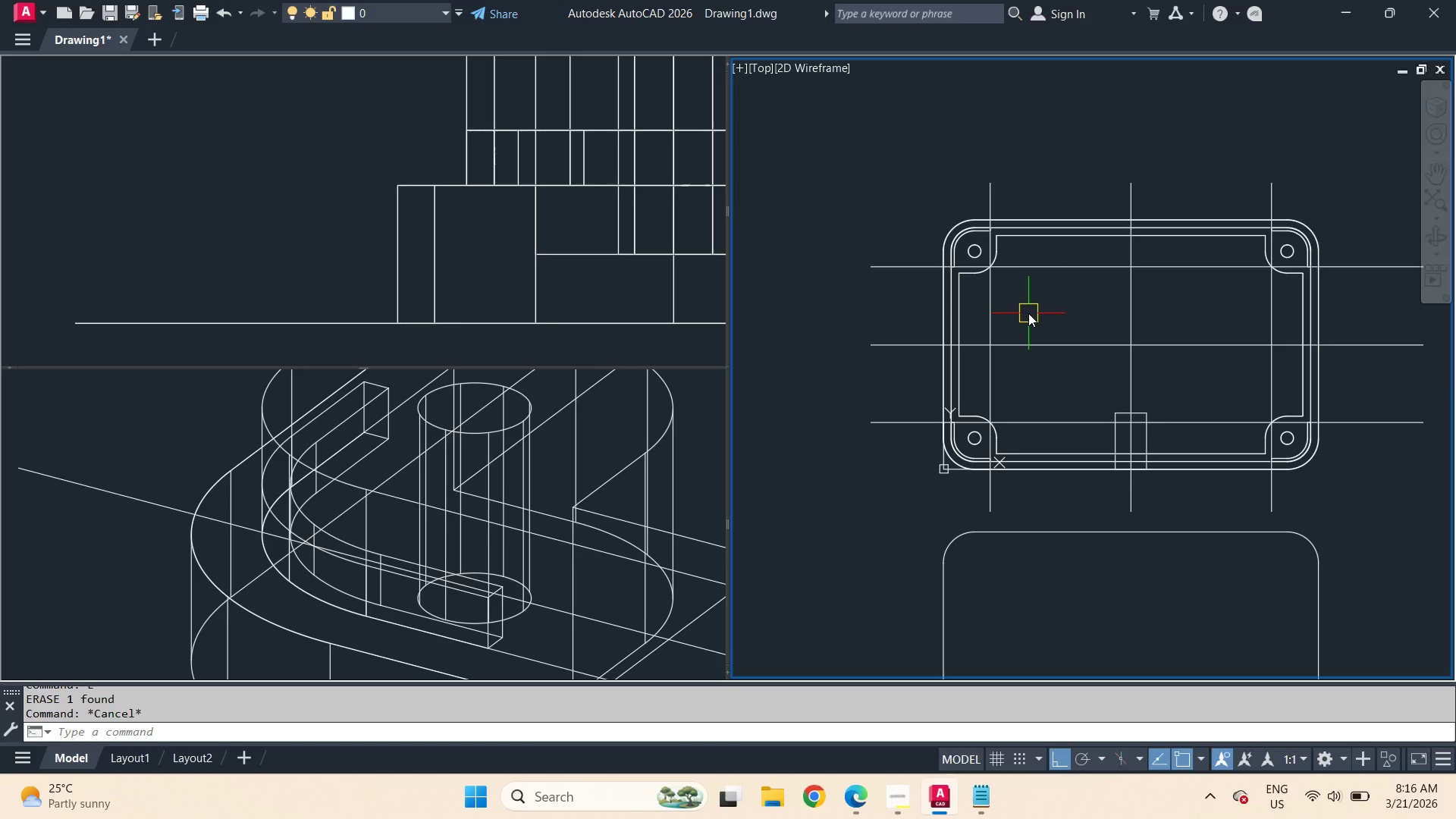 
wait(7.41)
 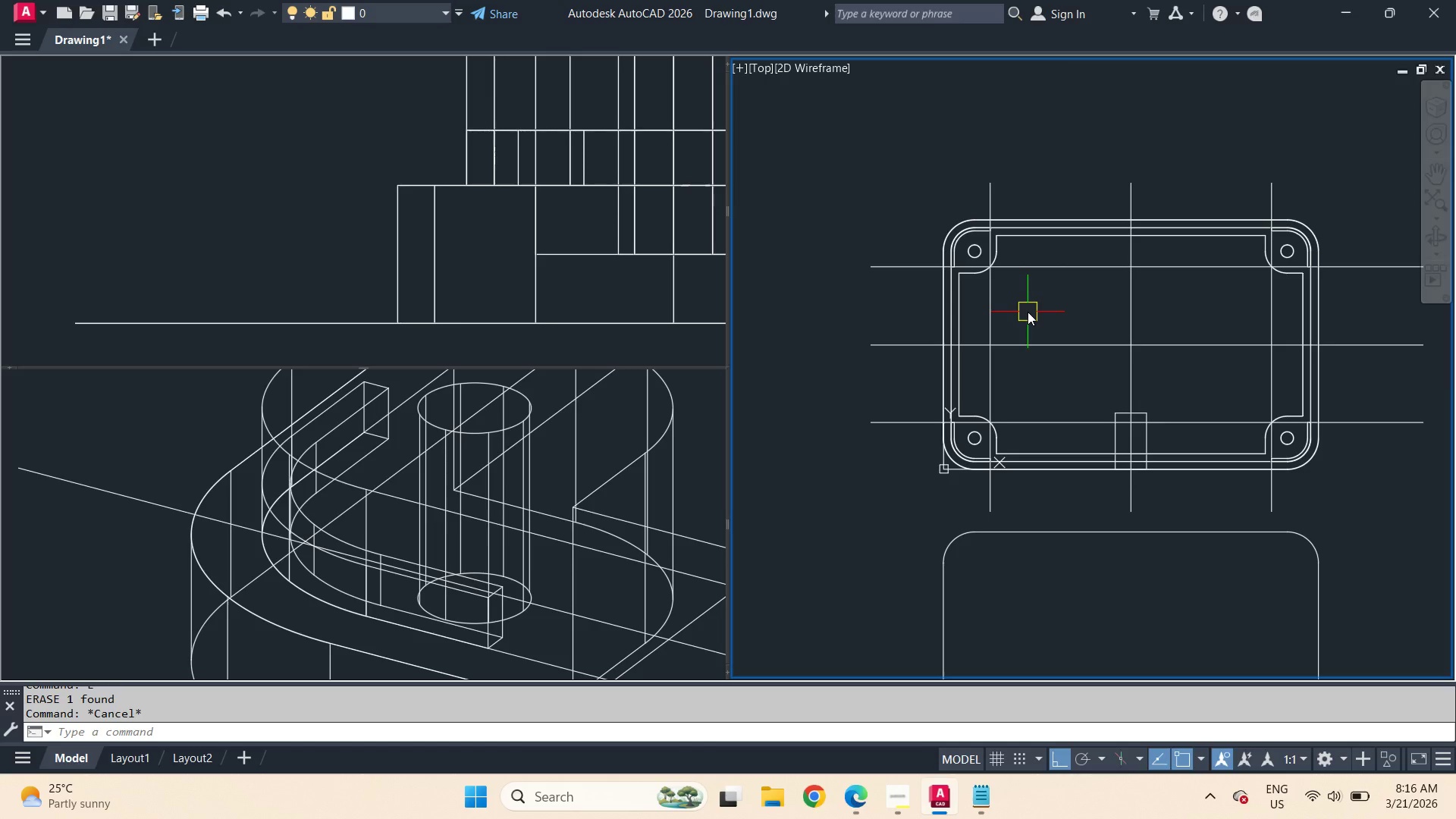 
scroll: coordinate [974, 218], scroll_direction: up, amount: 3.0
 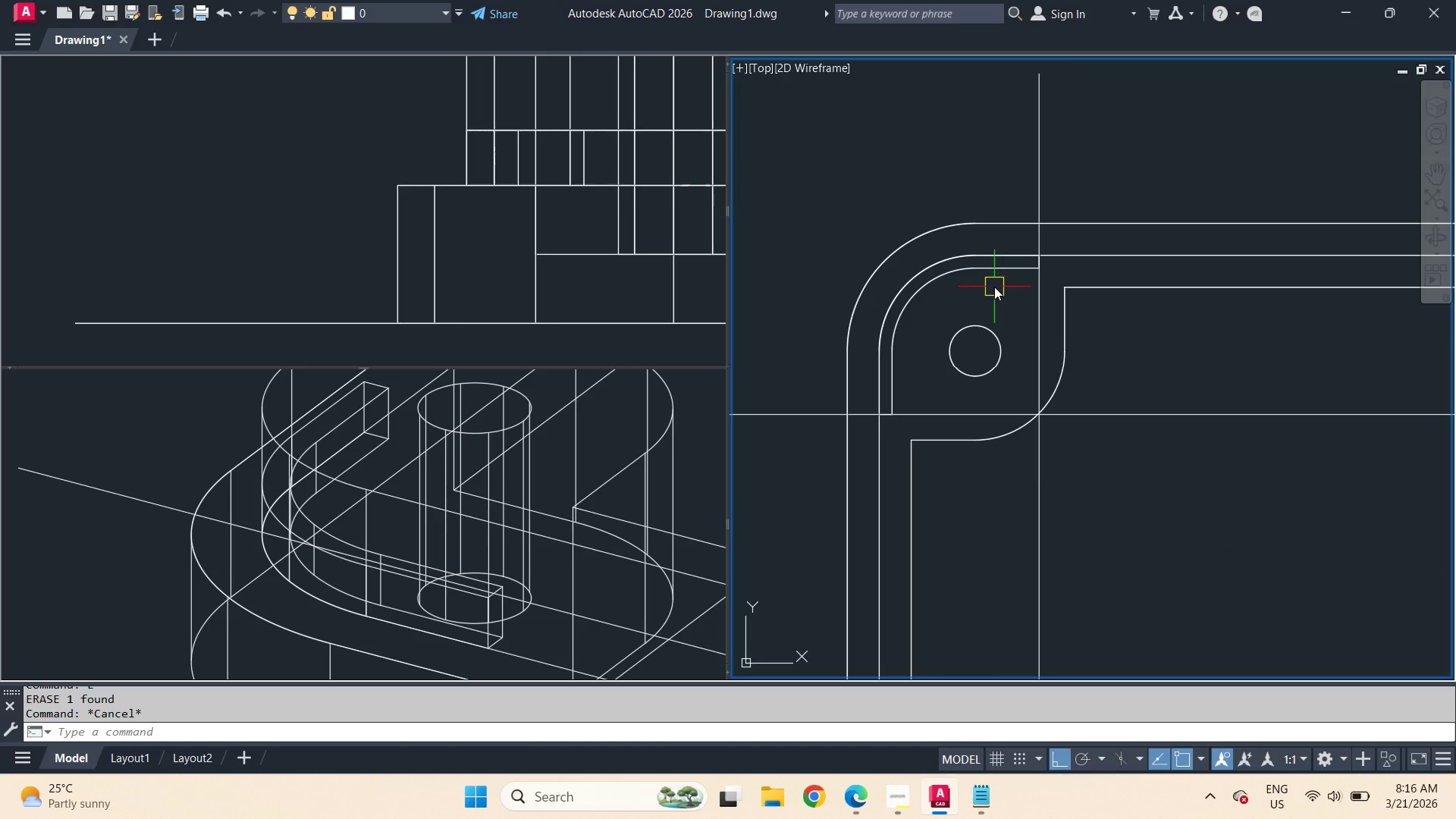 
key(Control+W)
 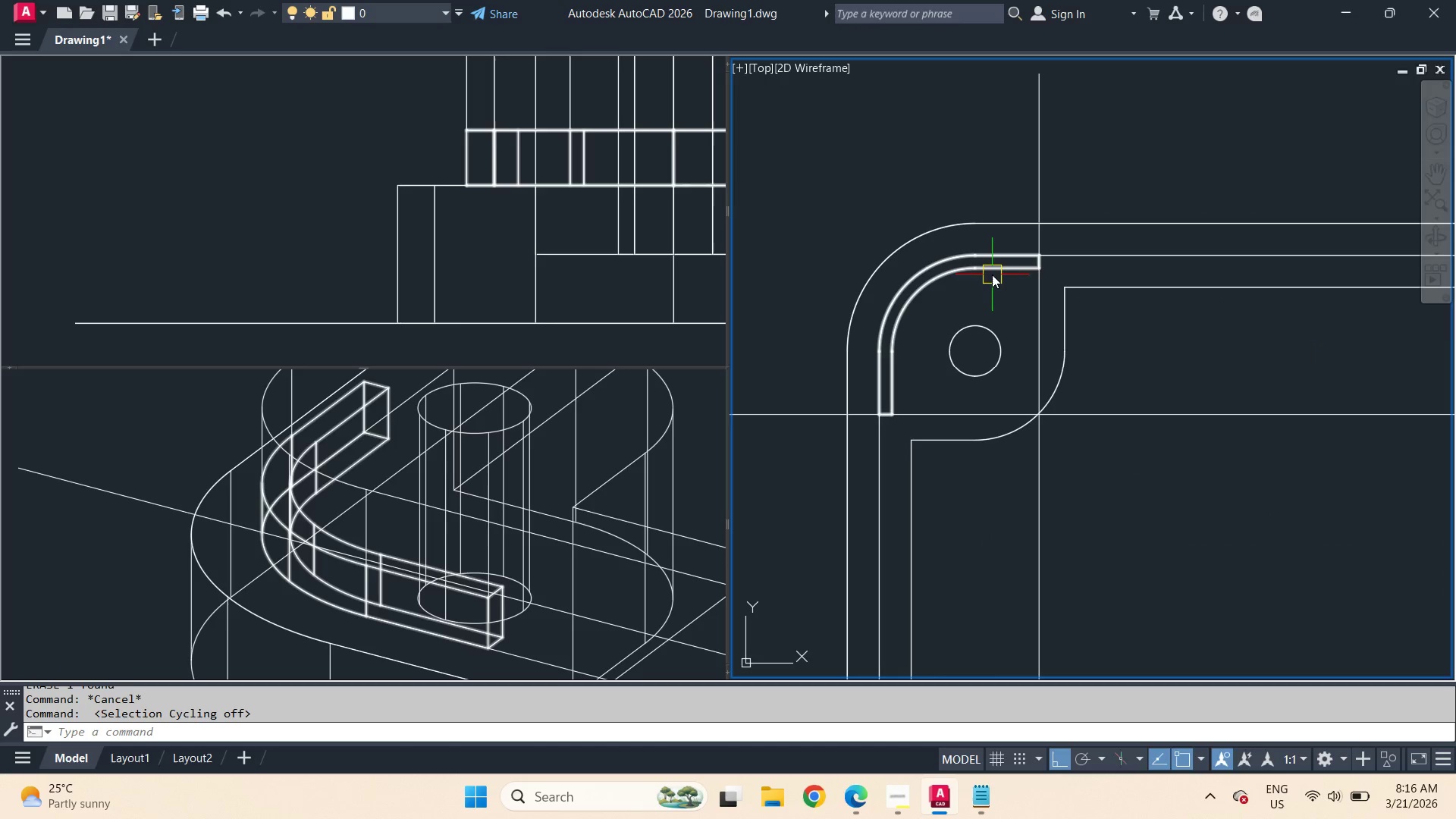 
left_click([992, 275])
 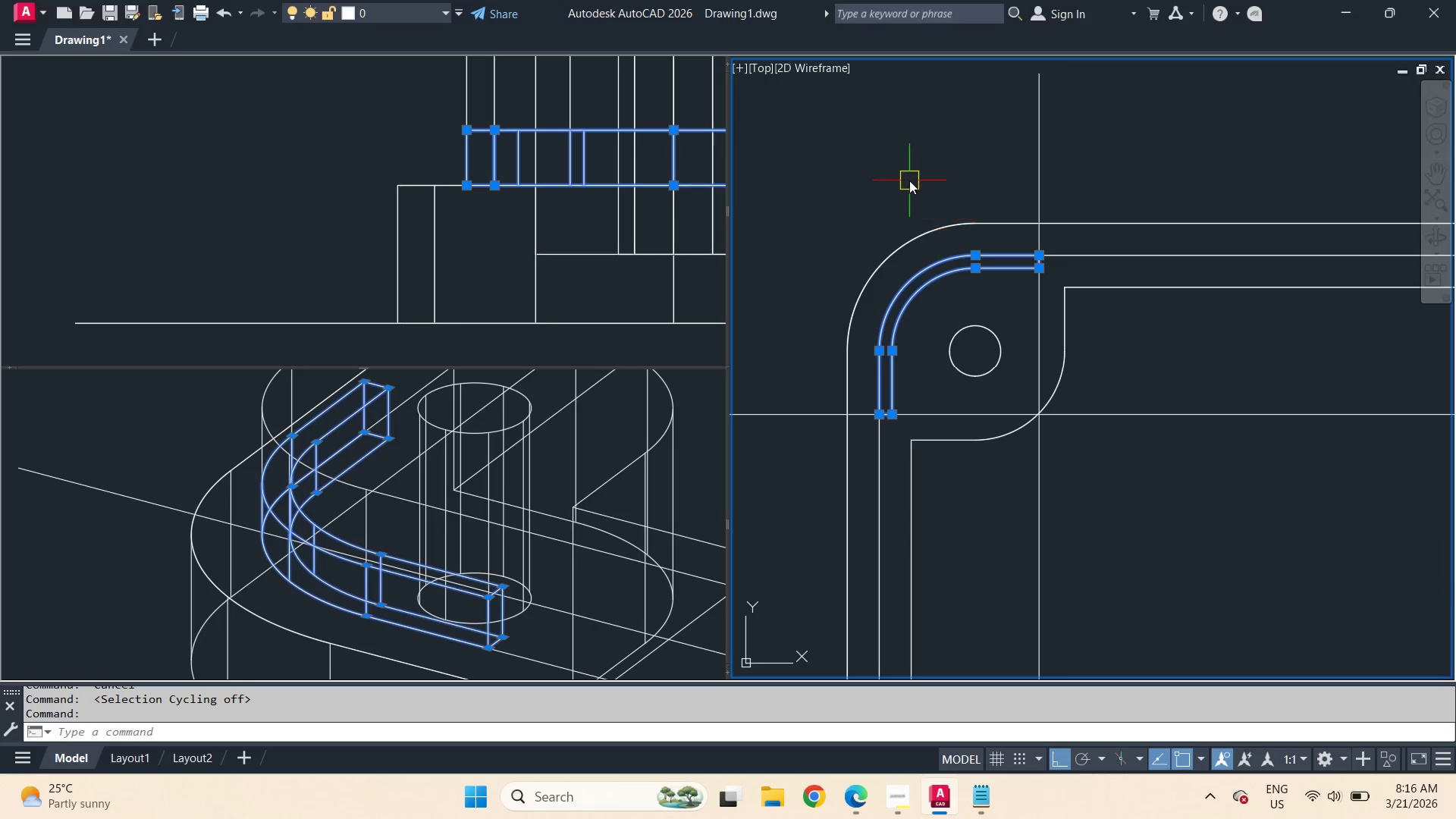 
scroll: coordinate [909, 180], scroll_direction: down, amount: 4.0
 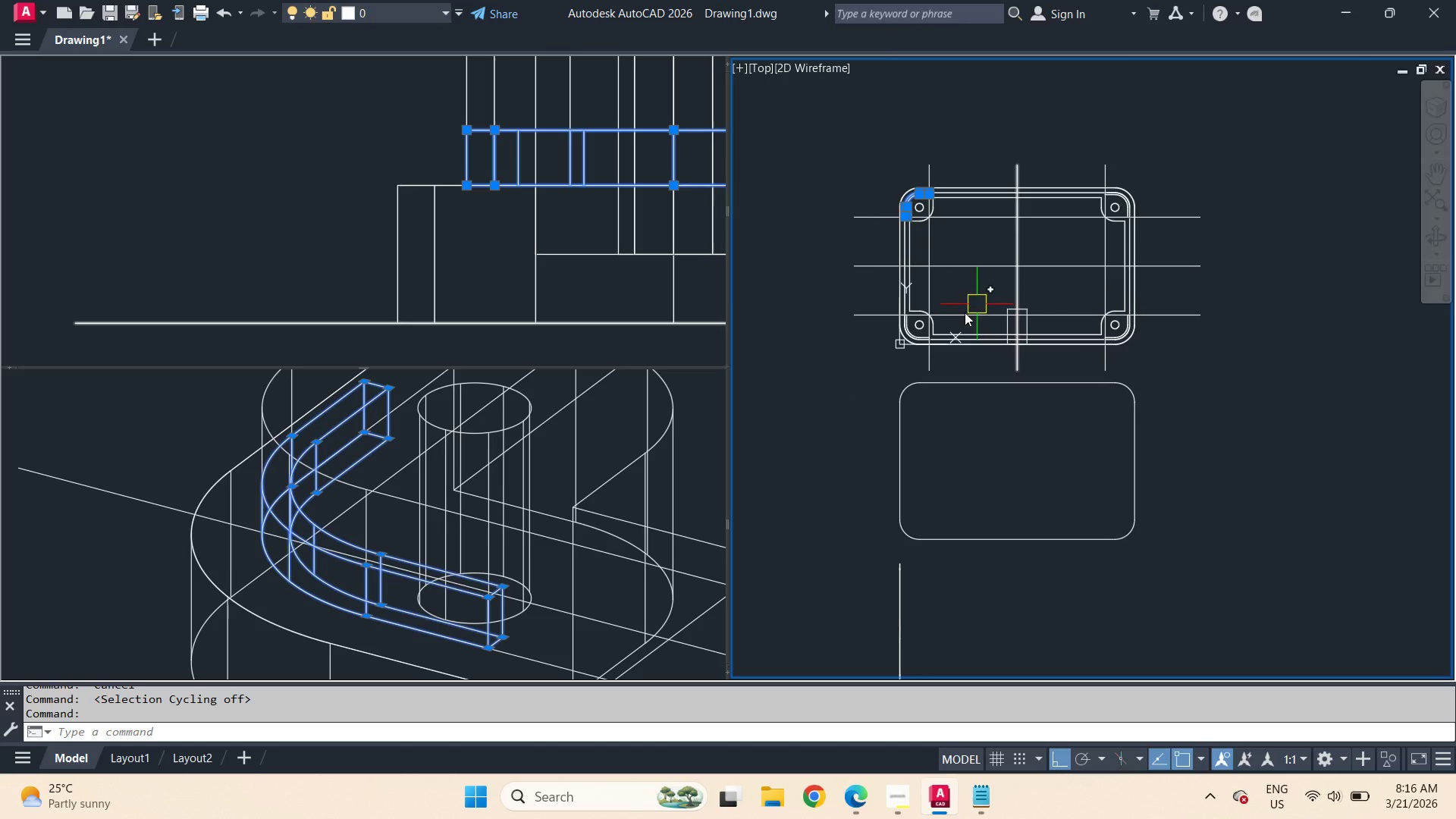 
scroll: coordinate [940, 324], scroll_direction: up, amount: 2.0
 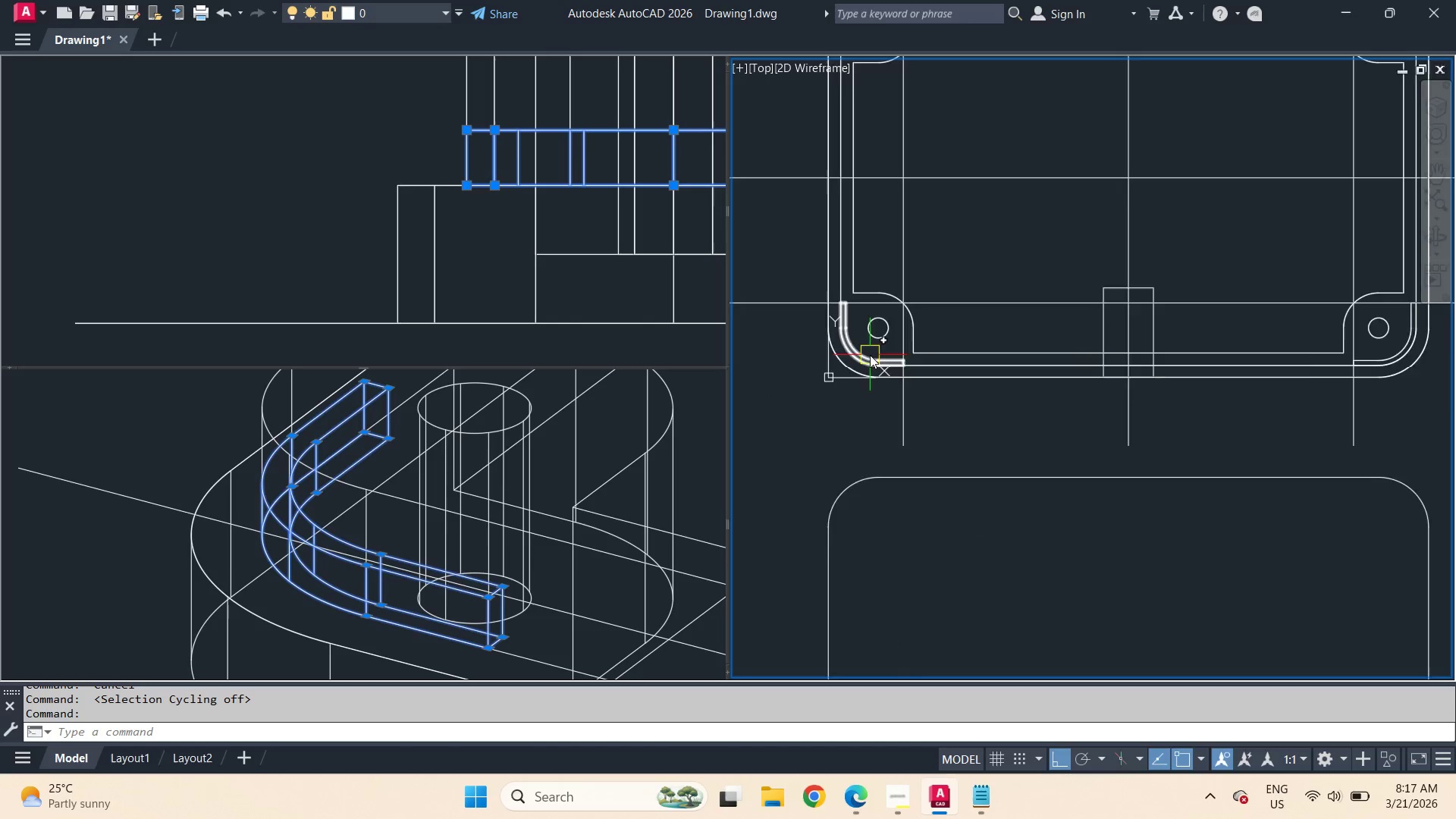 
left_click([869, 355])
 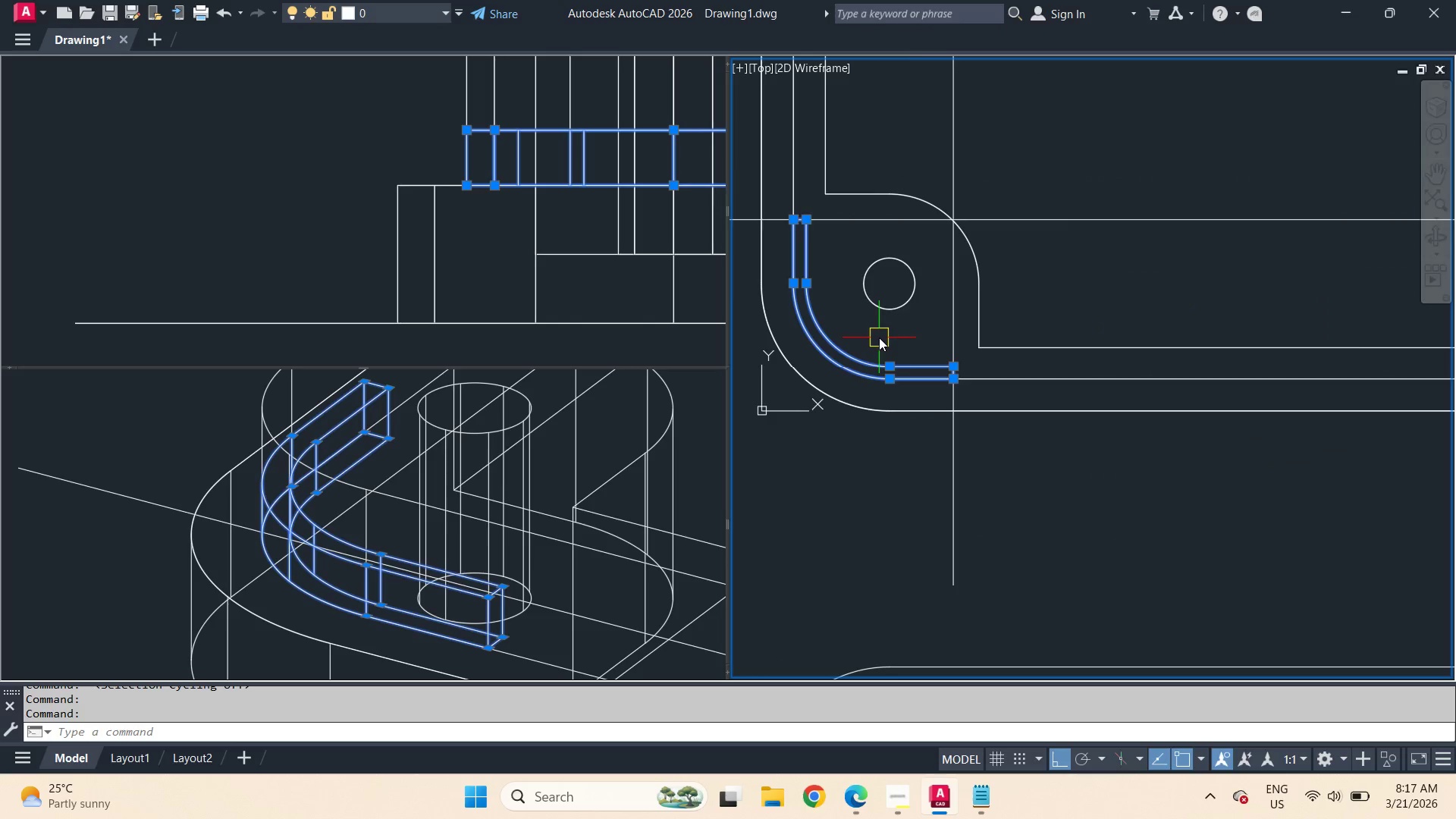 
scroll: coordinate [870, 355], scroll_direction: up, amount: 2.0
 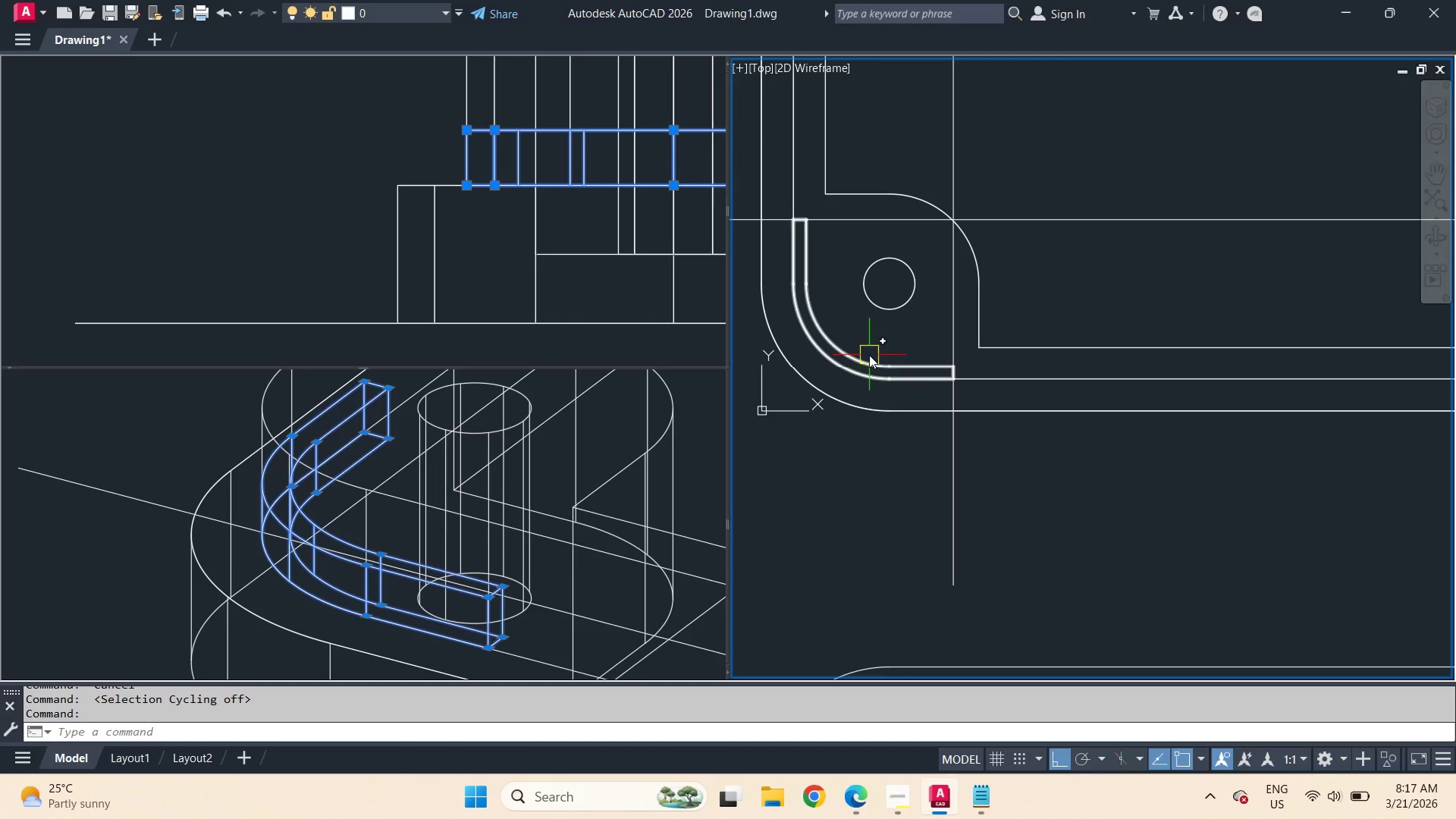 
scroll: coordinate [880, 337], scroll_direction: down, amount: 3.0
 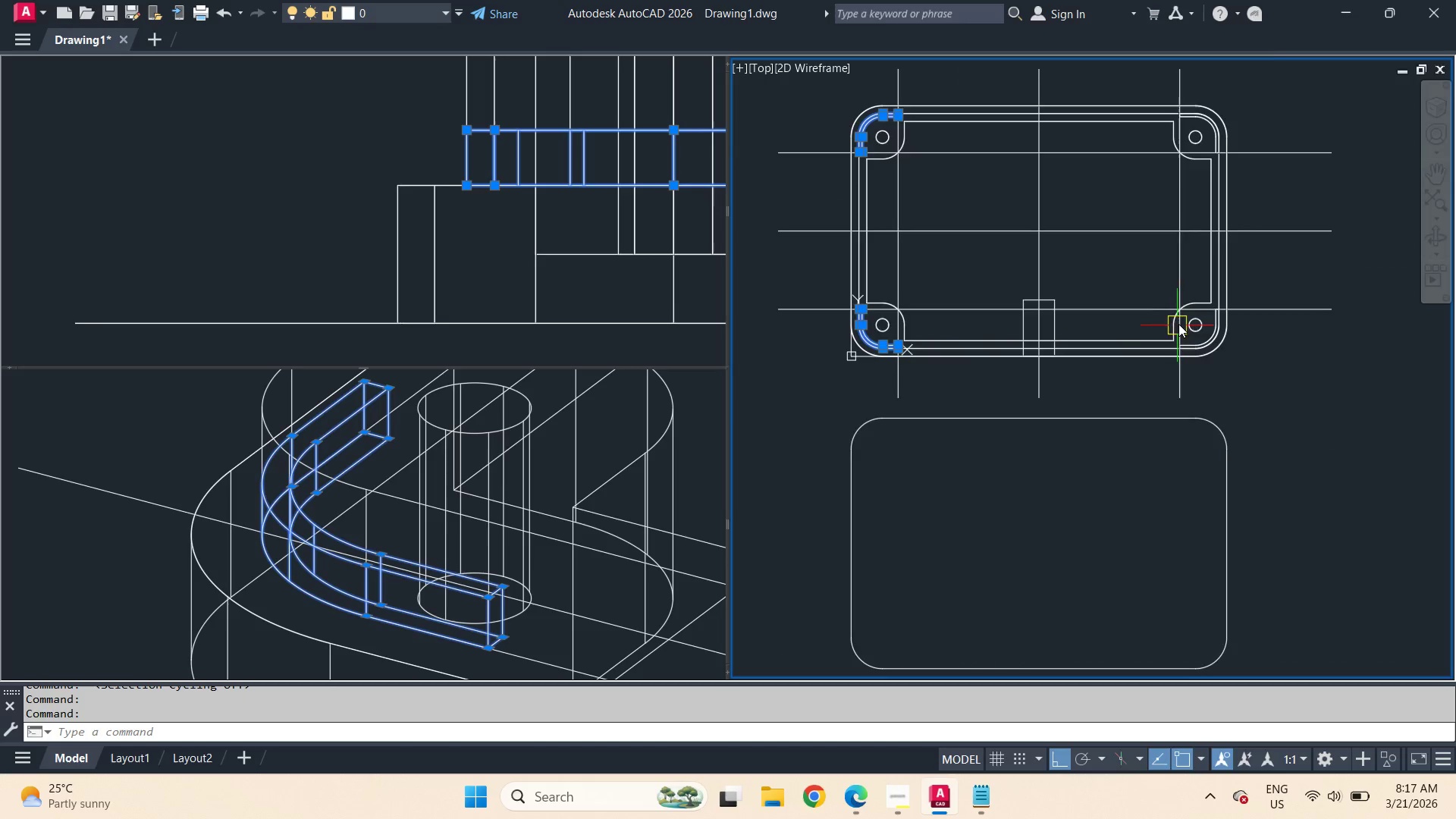 
scroll: coordinate [1185, 323], scroll_direction: up, amount: 3.0
 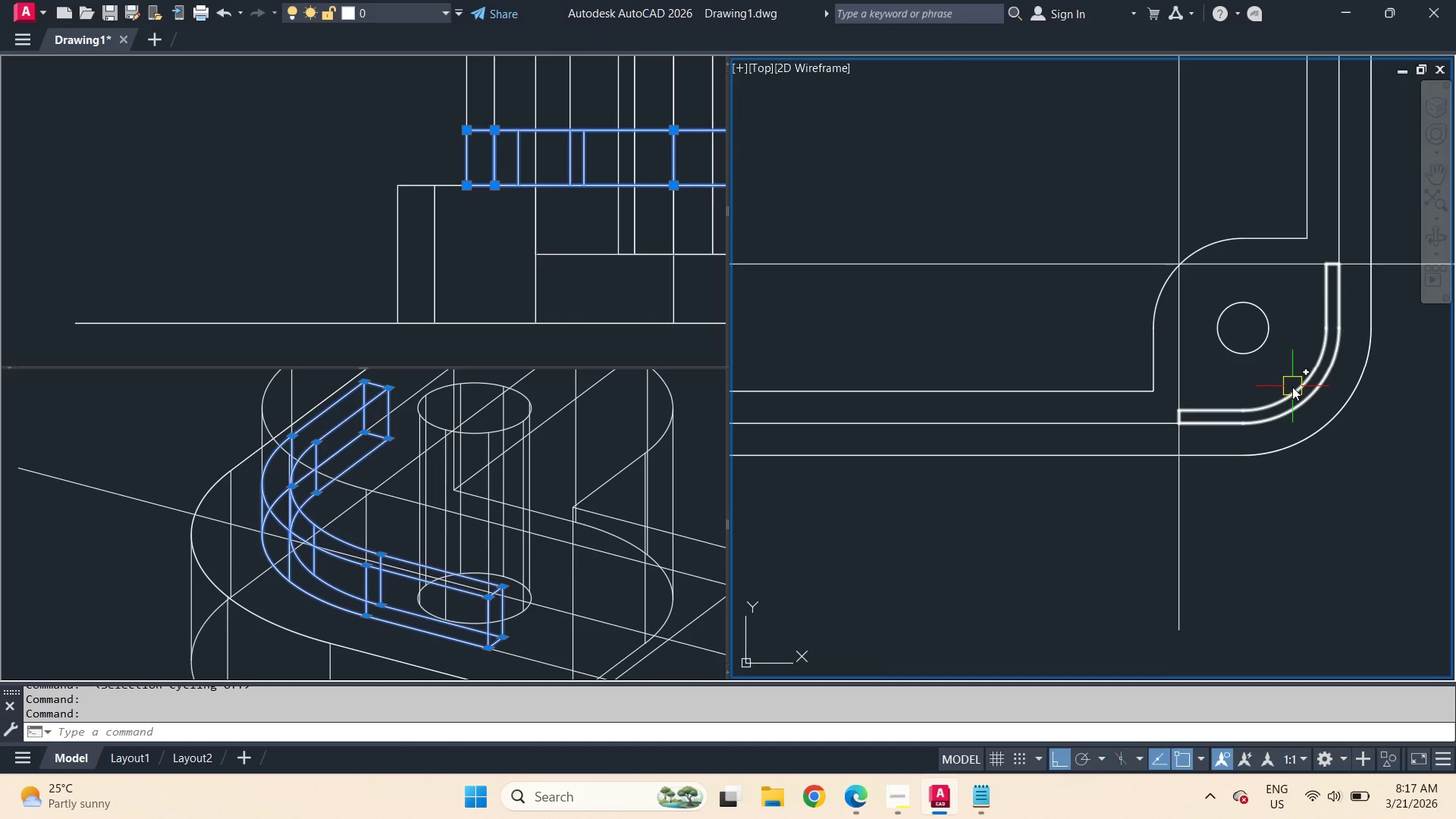 
left_click([1292, 387])
 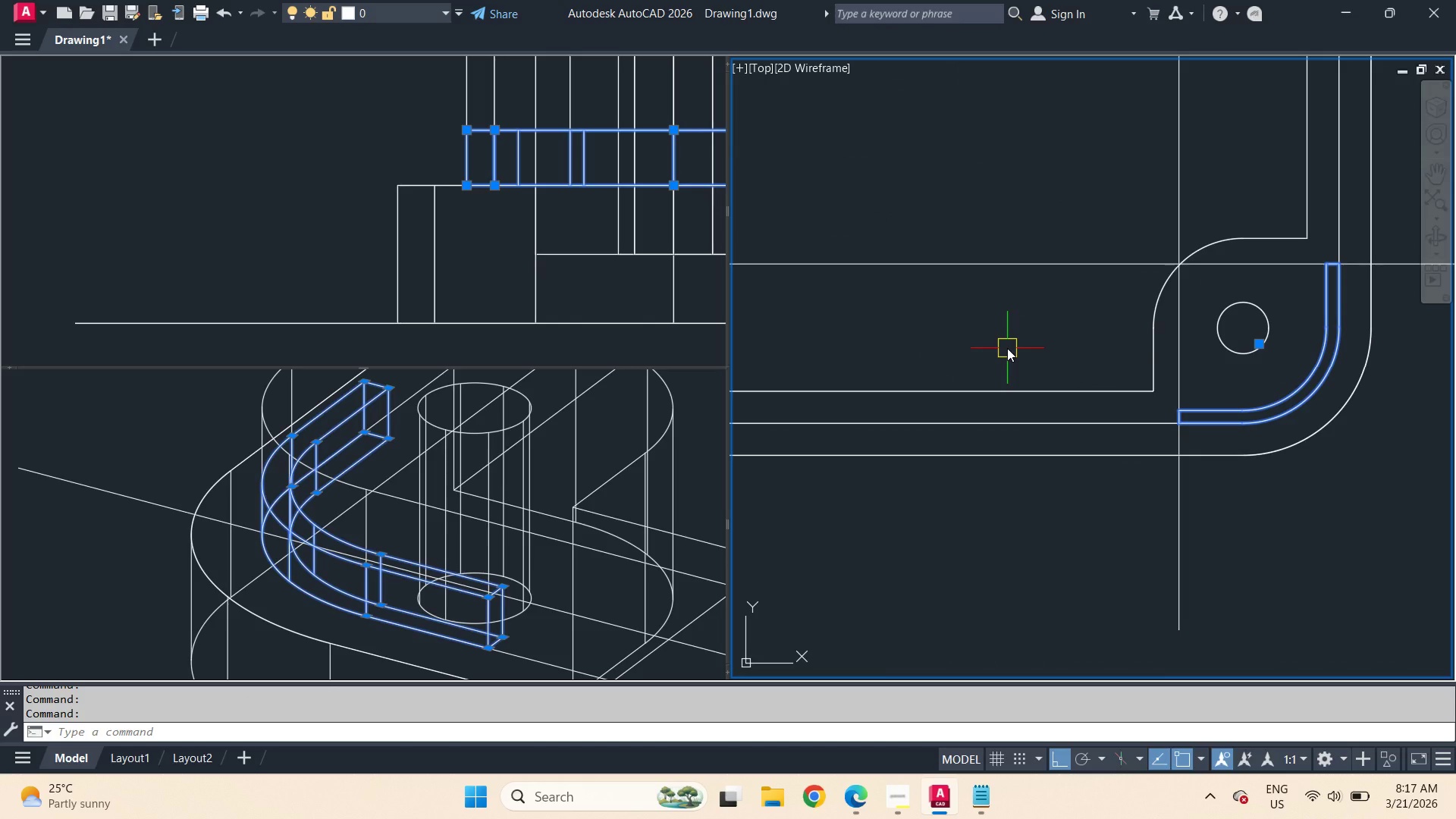 
scroll: coordinate [1007, 348], scroll_direction: down, amount: 3.0
 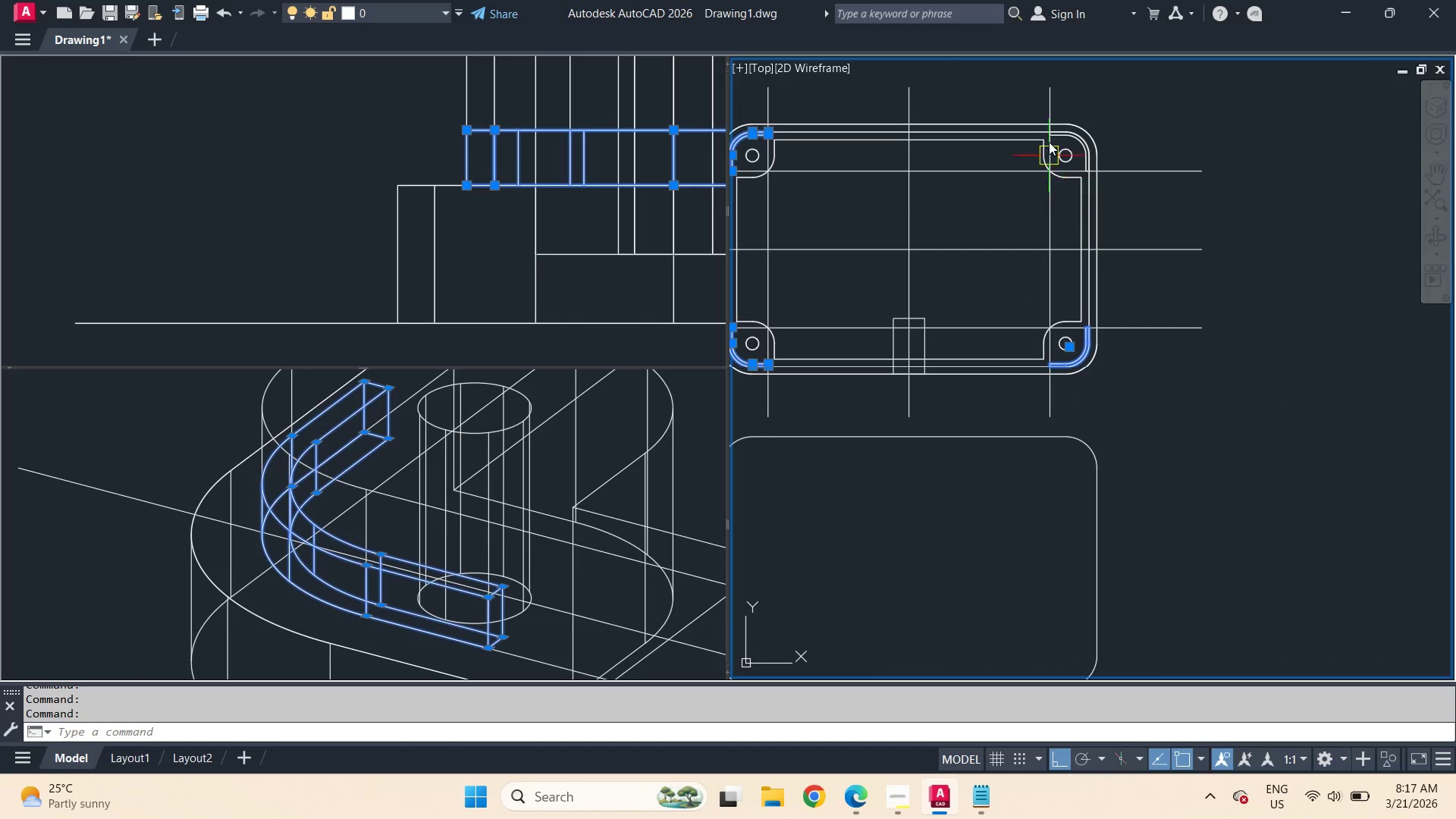 
scroll: coordinate [1056, 130], scroll_direction: up, amount: 3.0
 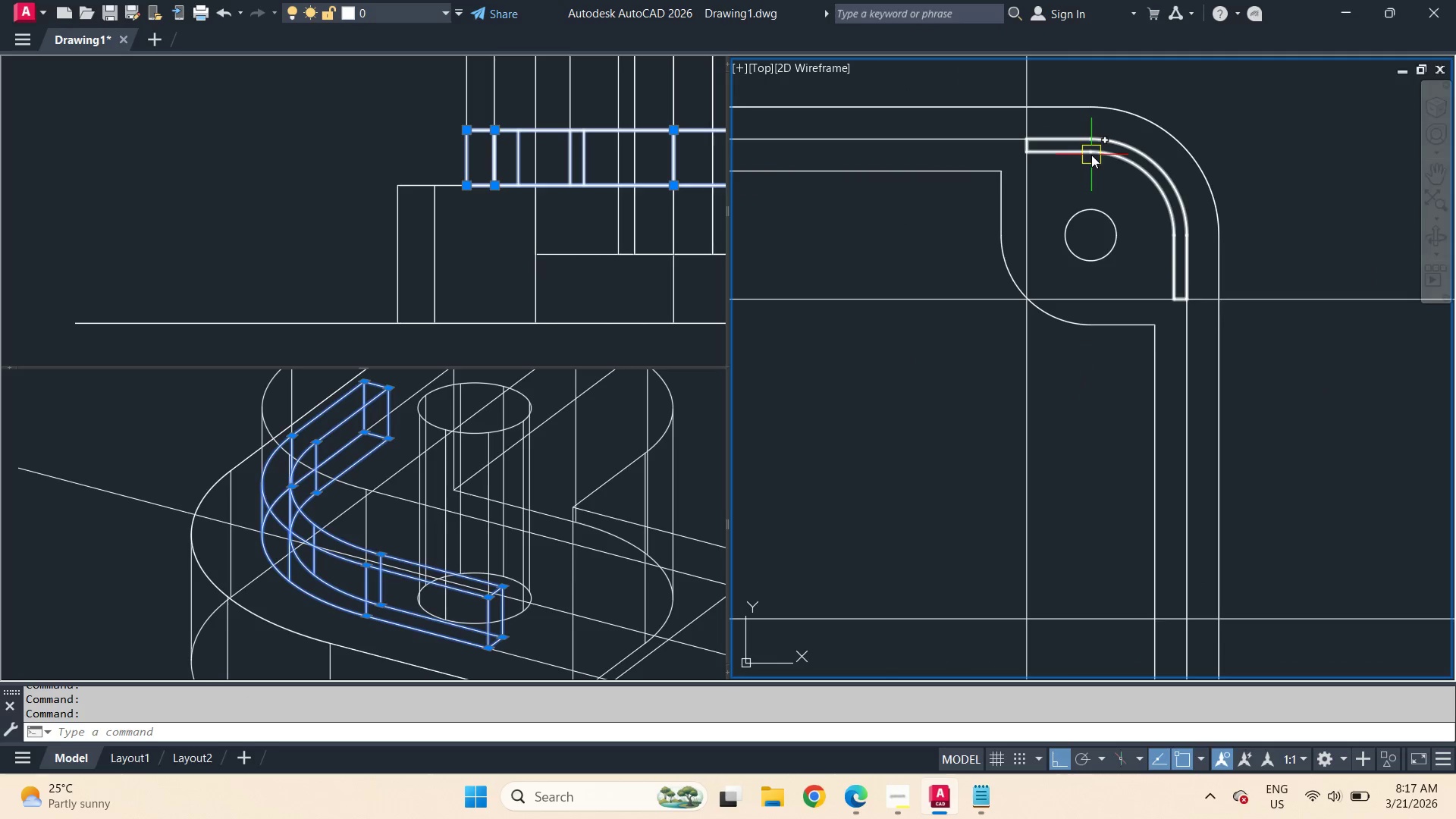 
left_click([1091, 155])
 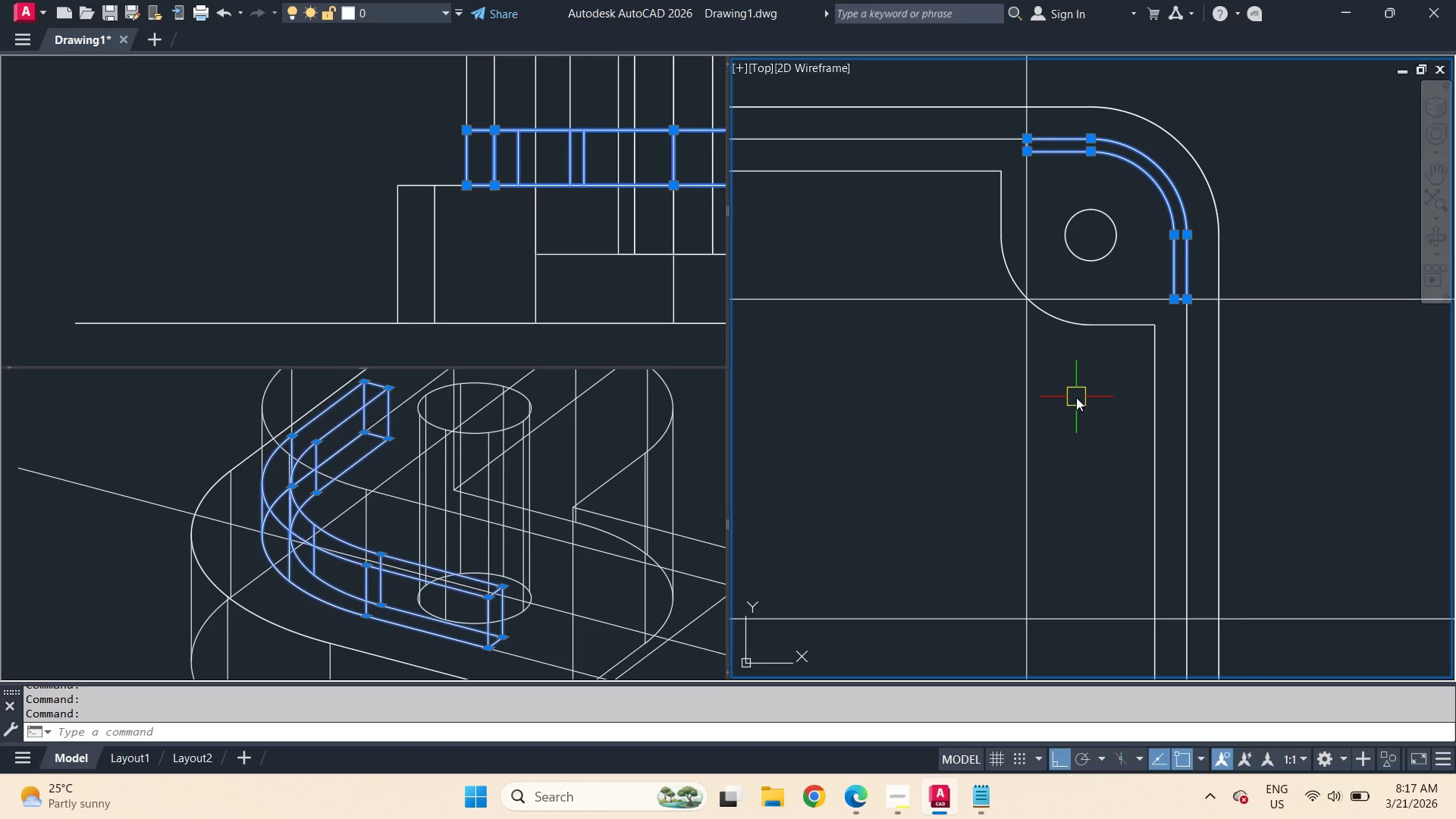 
wait(13.64)
 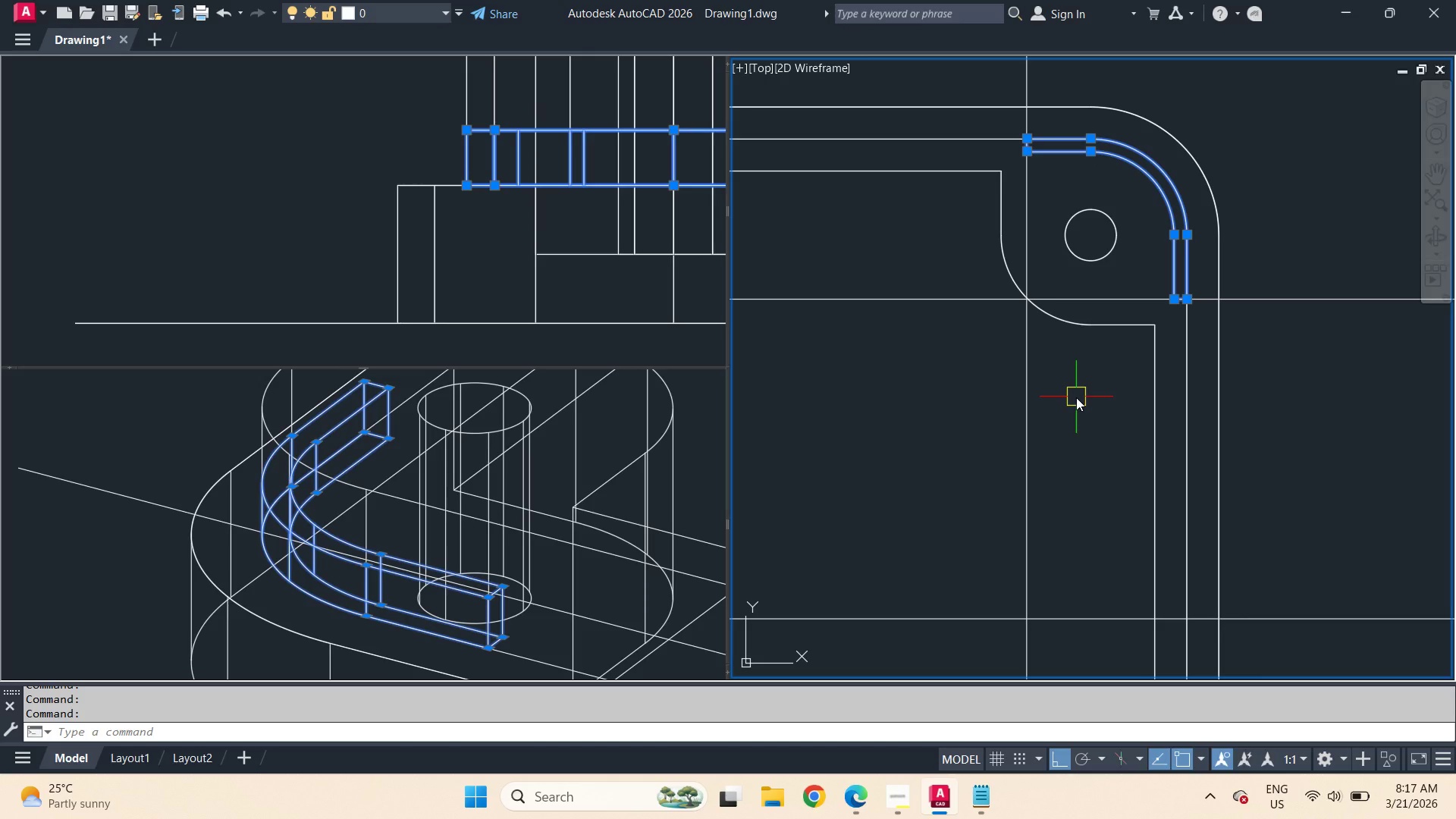 
scroll: coordinate [1076, 397], scroll_direction: down, amount: 4.0
 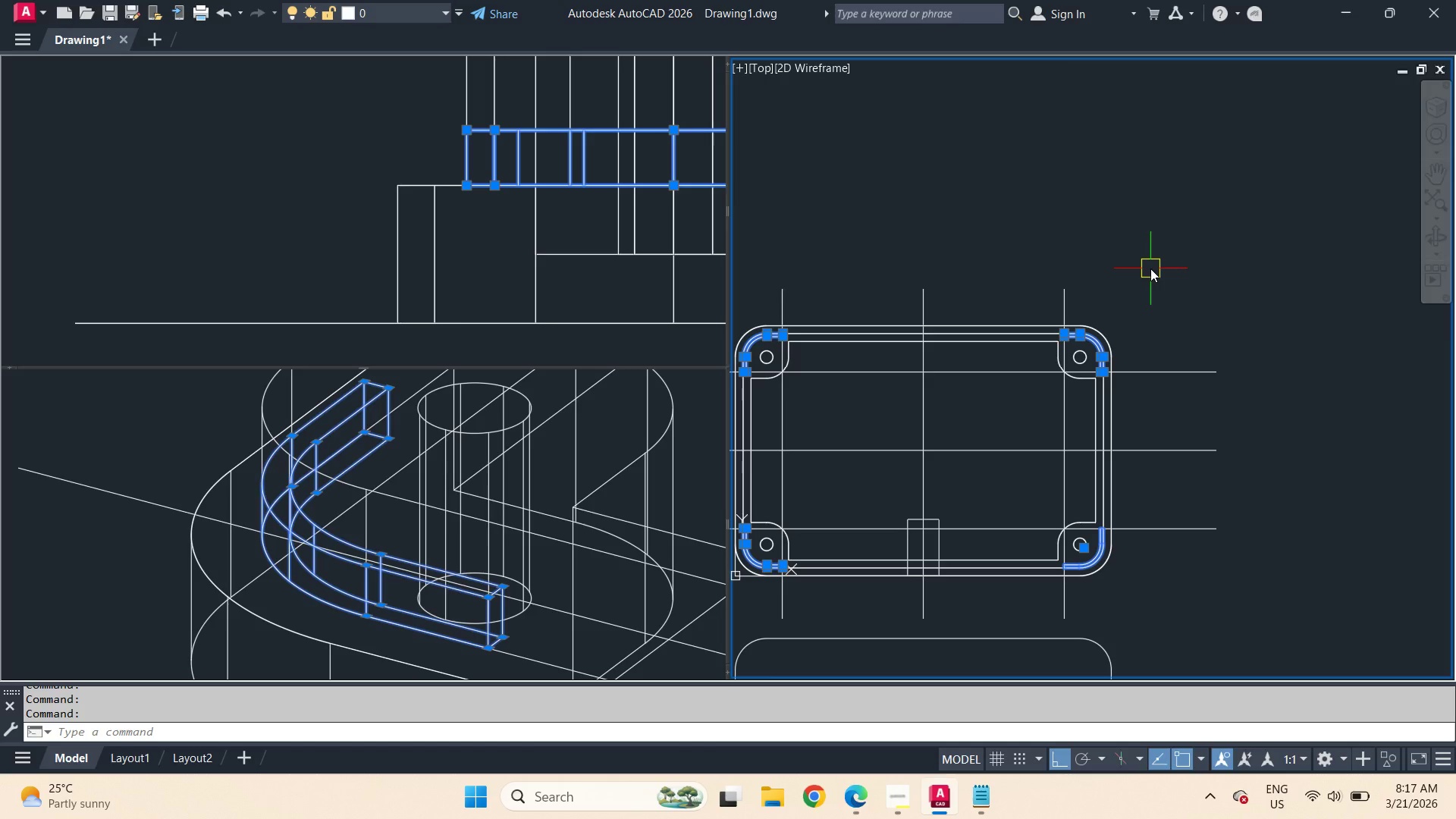 
wait(5.65)
 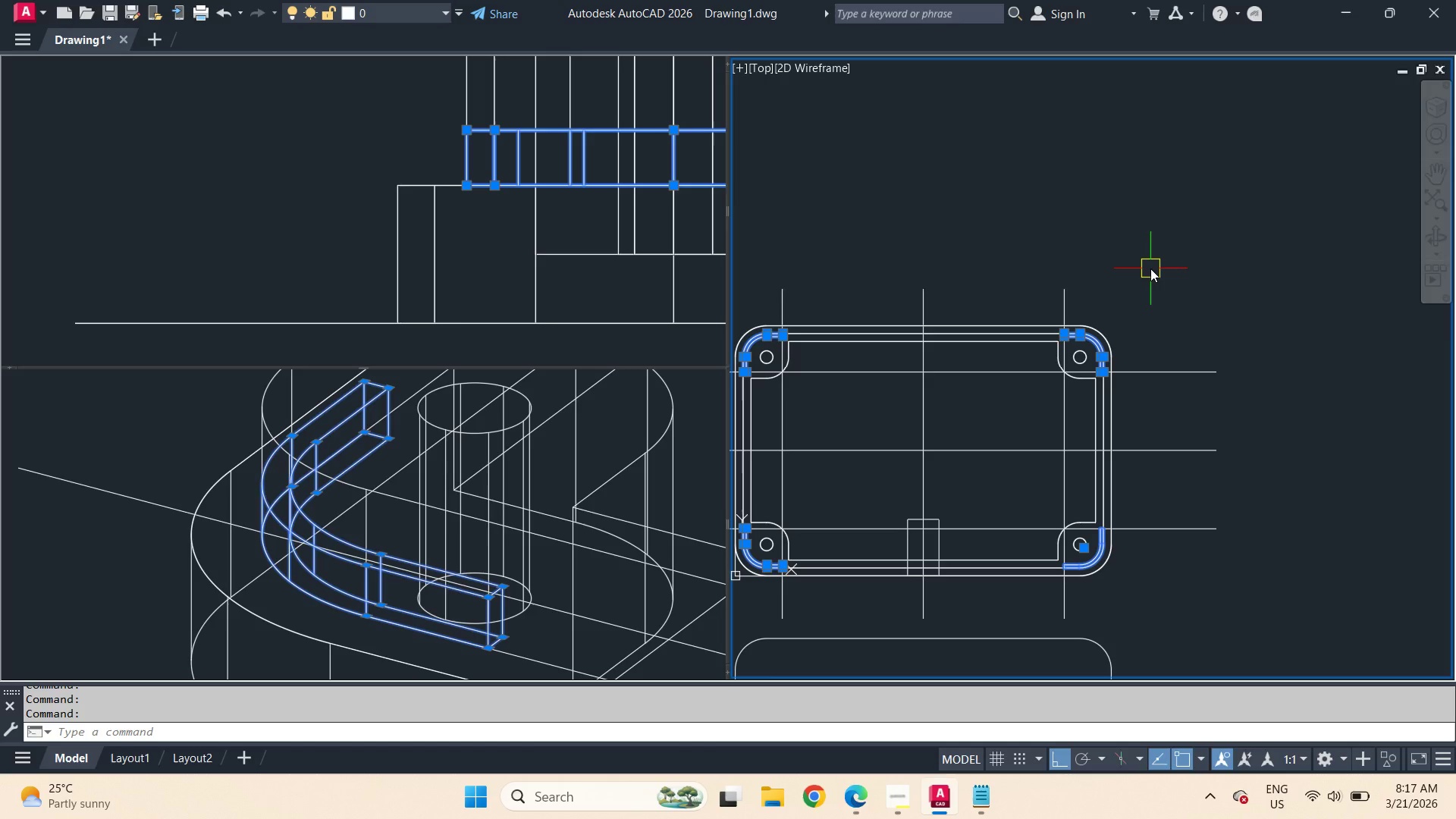 
scroll: coordinate [1150, 268], scroll_direction: down, amount: 2.0
 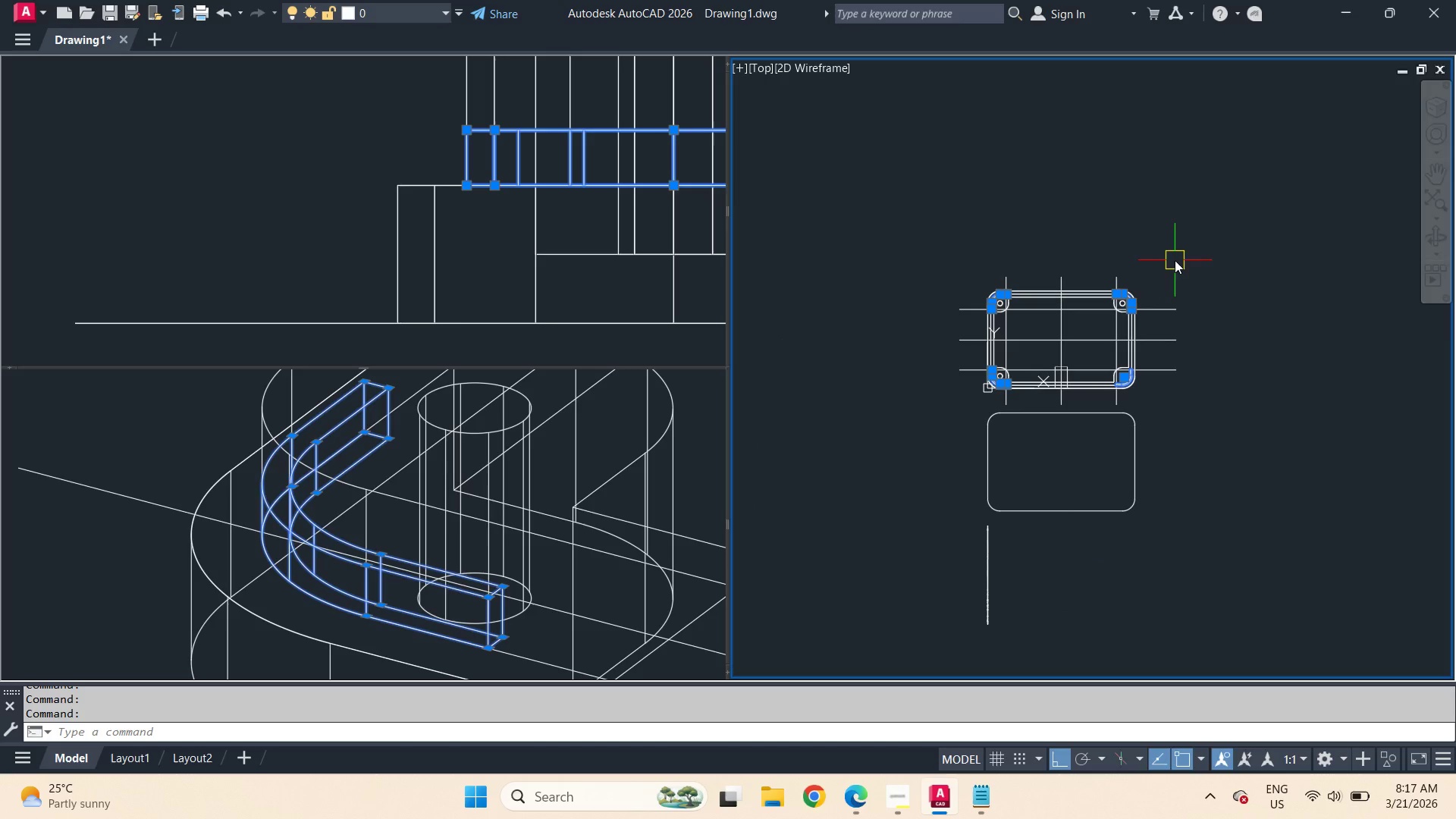 
key(M)
 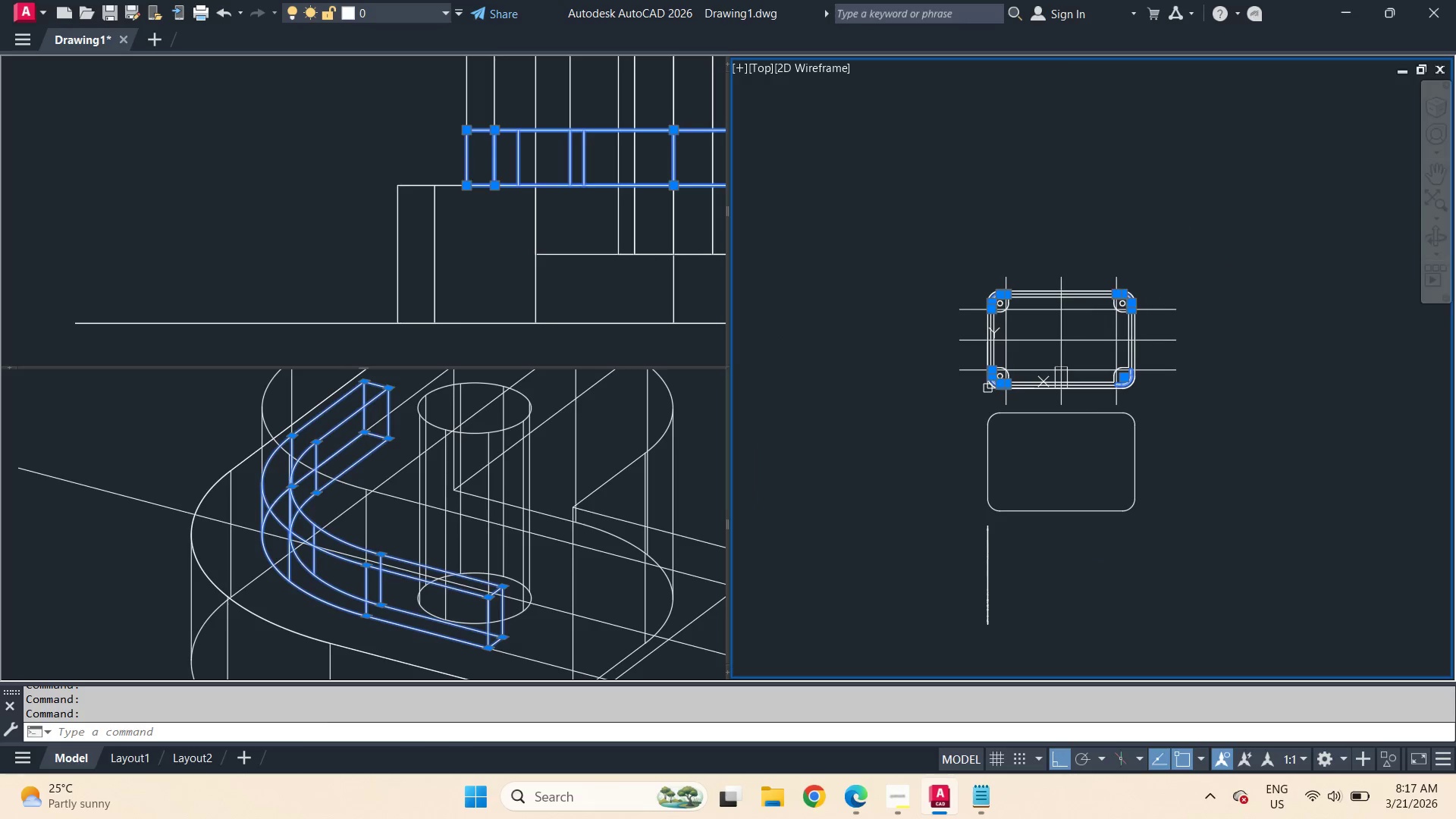 
hold_key(key=Space, duration=3.44)
 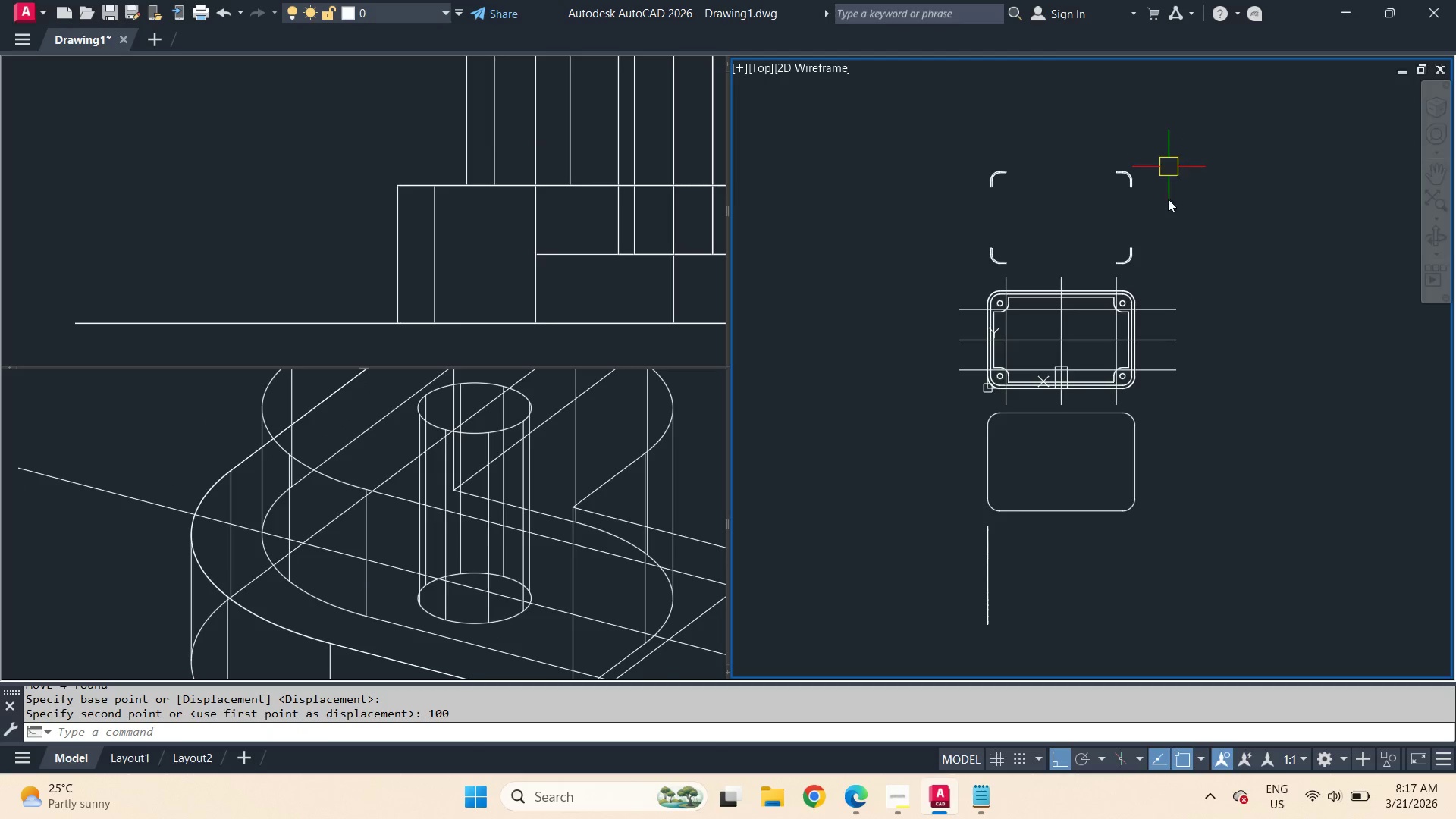 
left_click([1191, 275])
 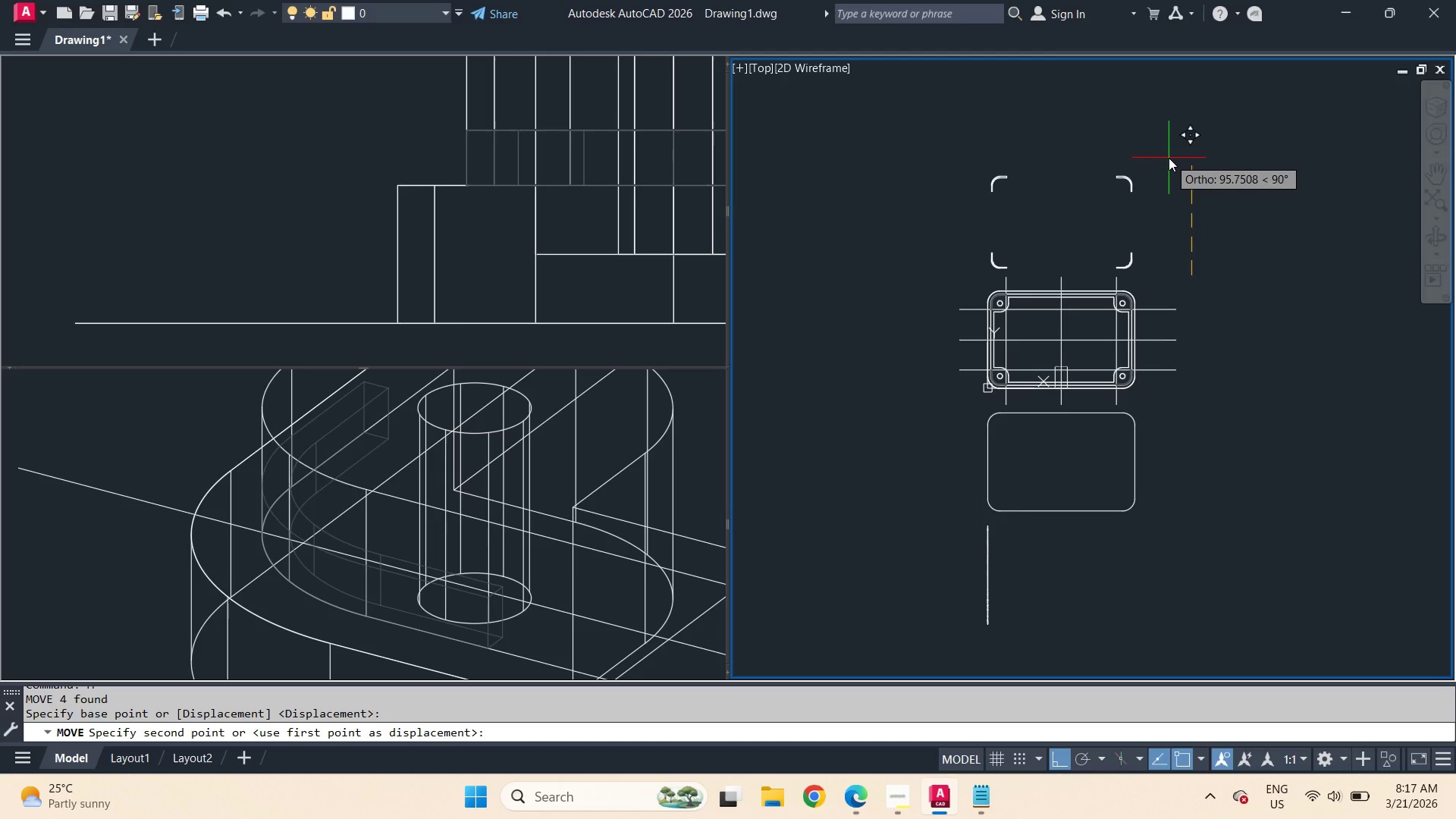 
key(Numpad1)
 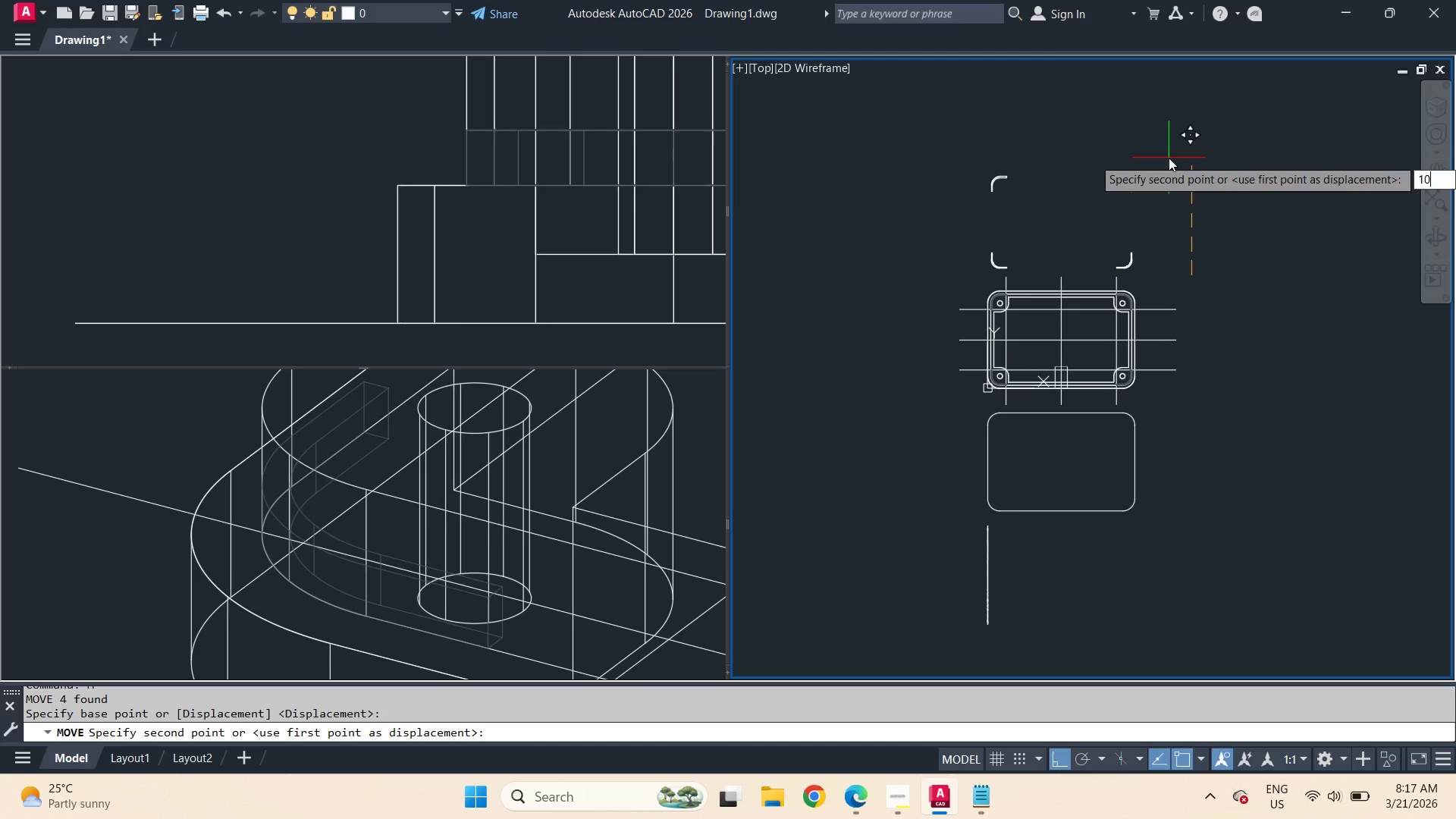 
key(Numpad0)
 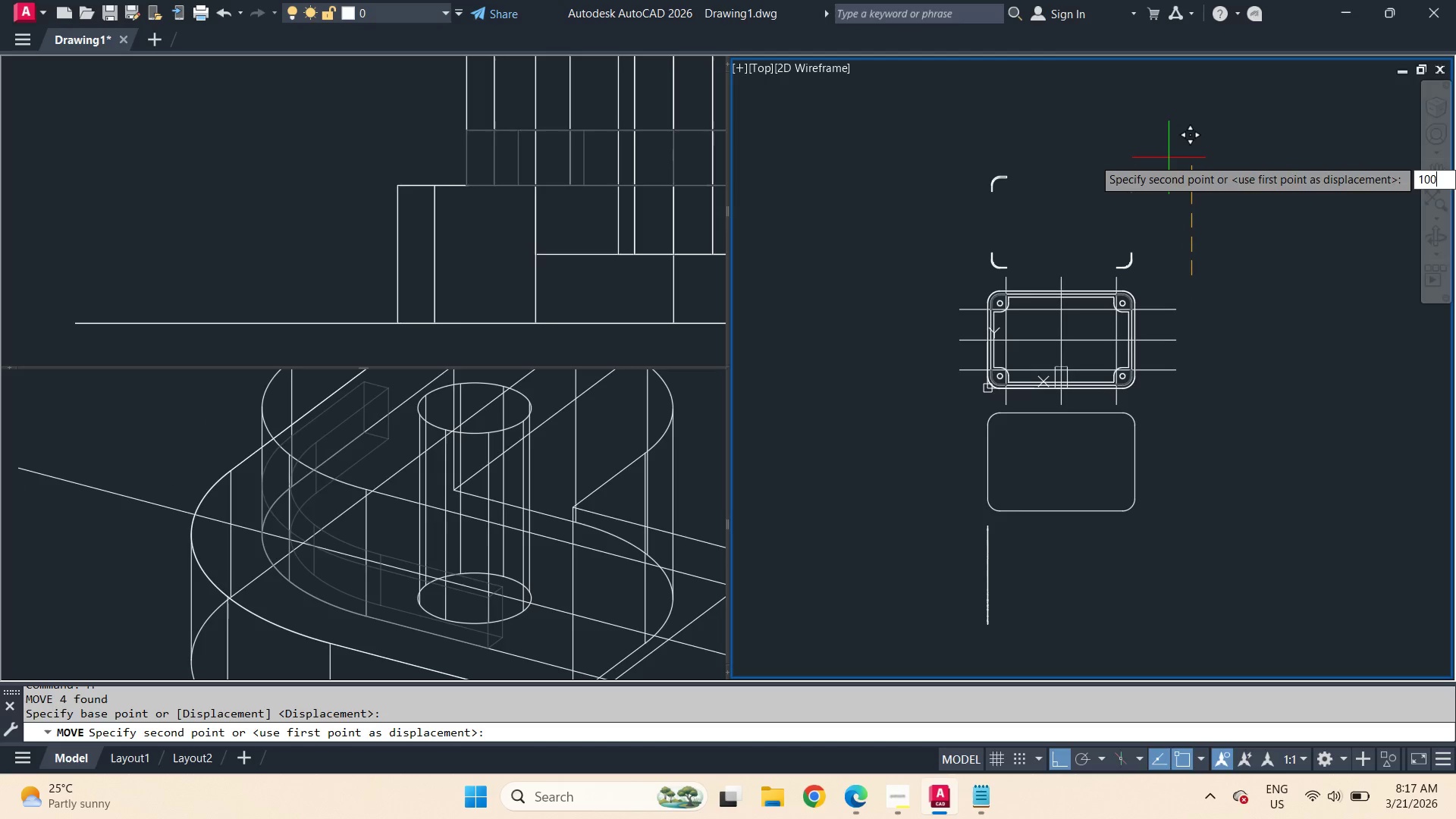 
key(Numpad0)
 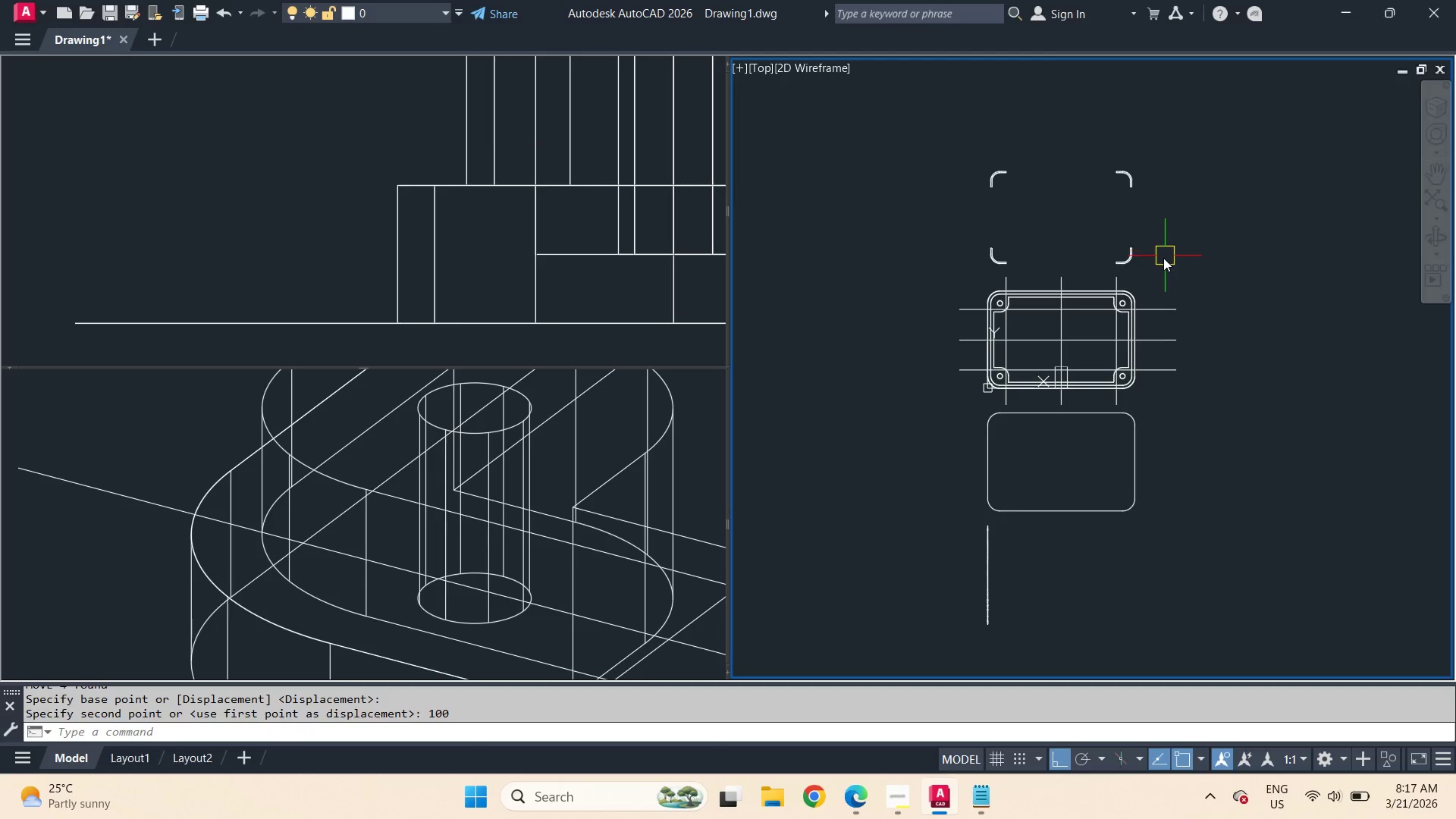 
key(Control+Z)
 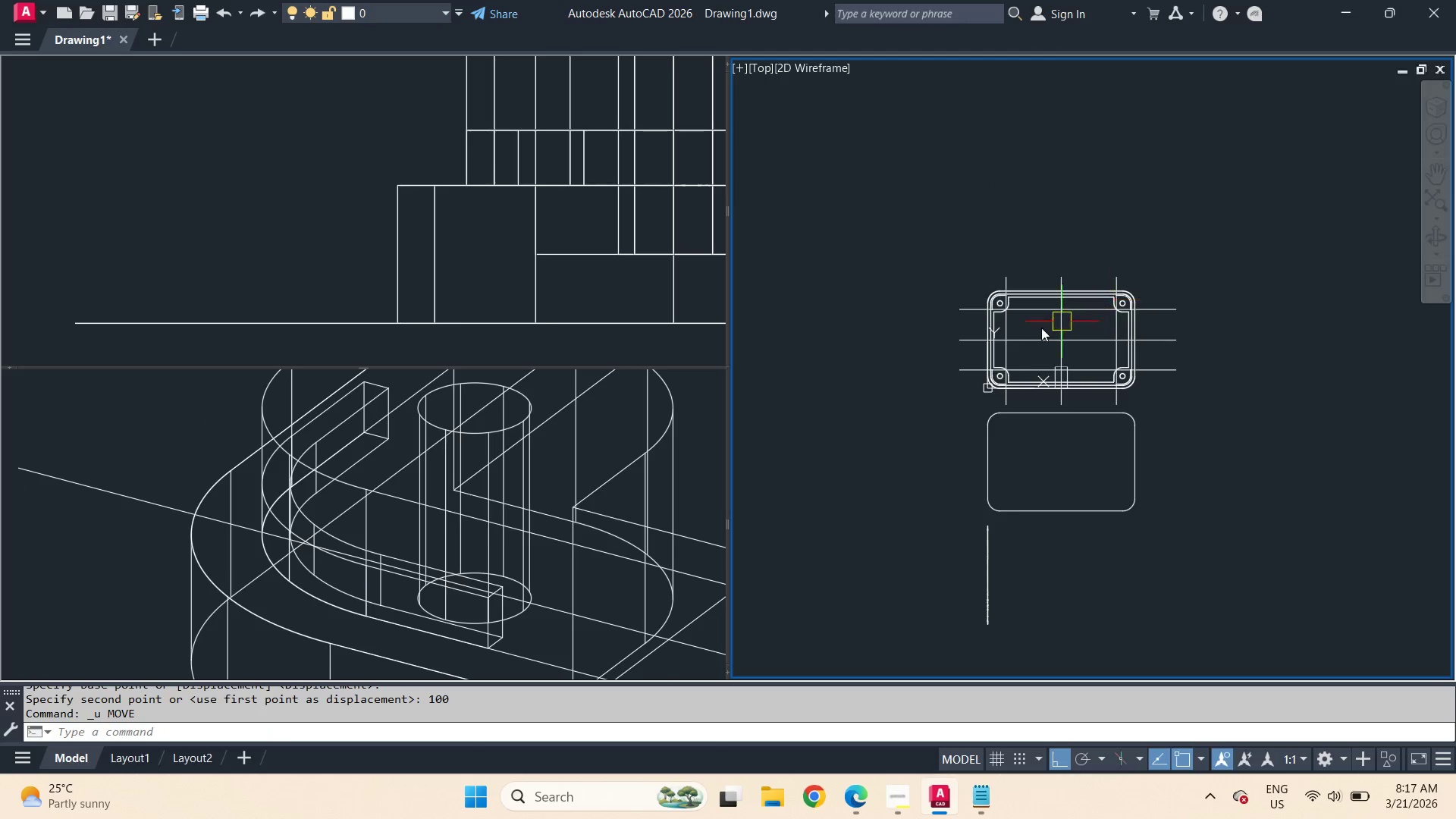 
scroll: coordinate [1021, 328], scroll_direction: up, amount: 1.0
 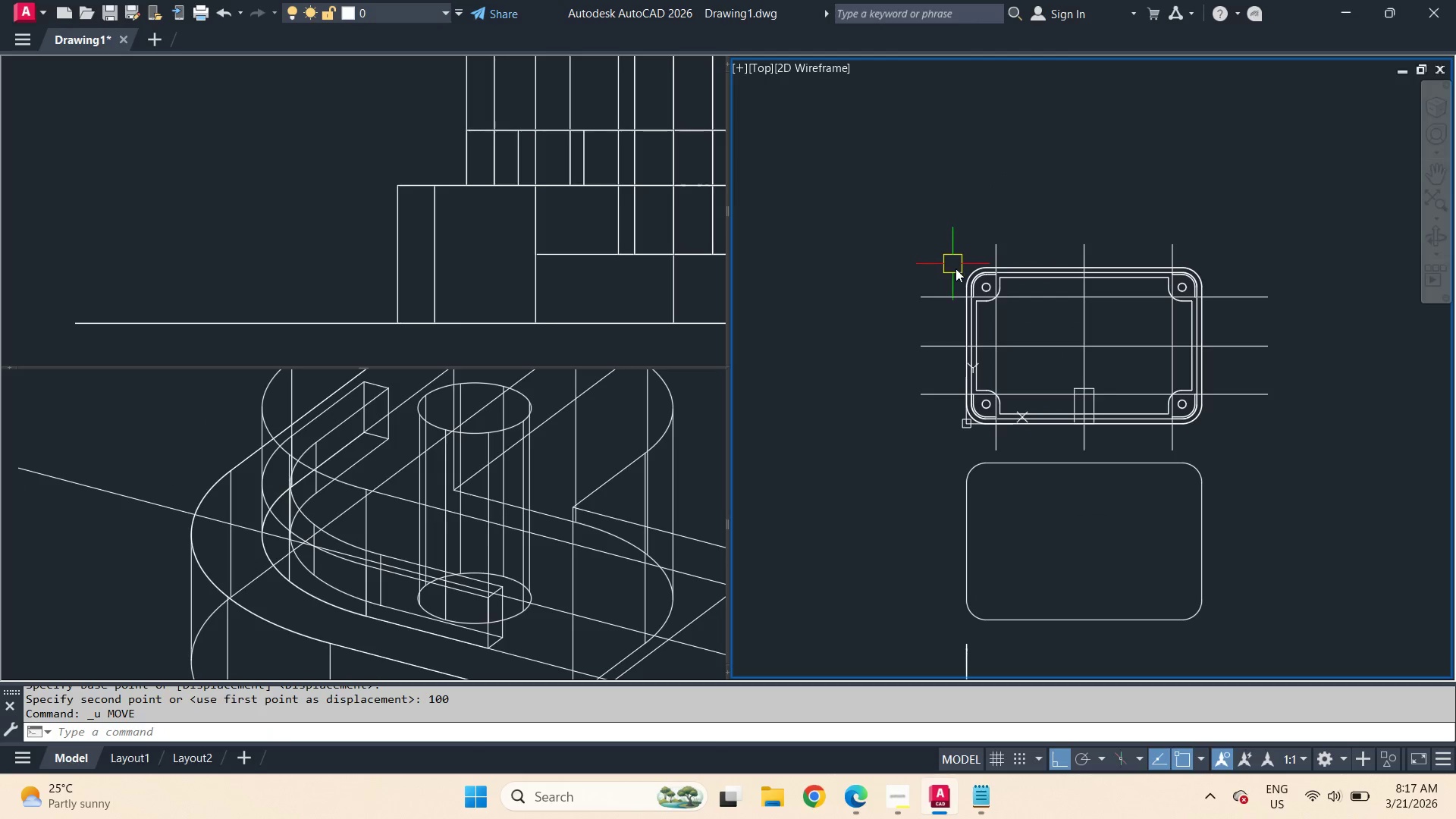 
left_click([973, 282])
 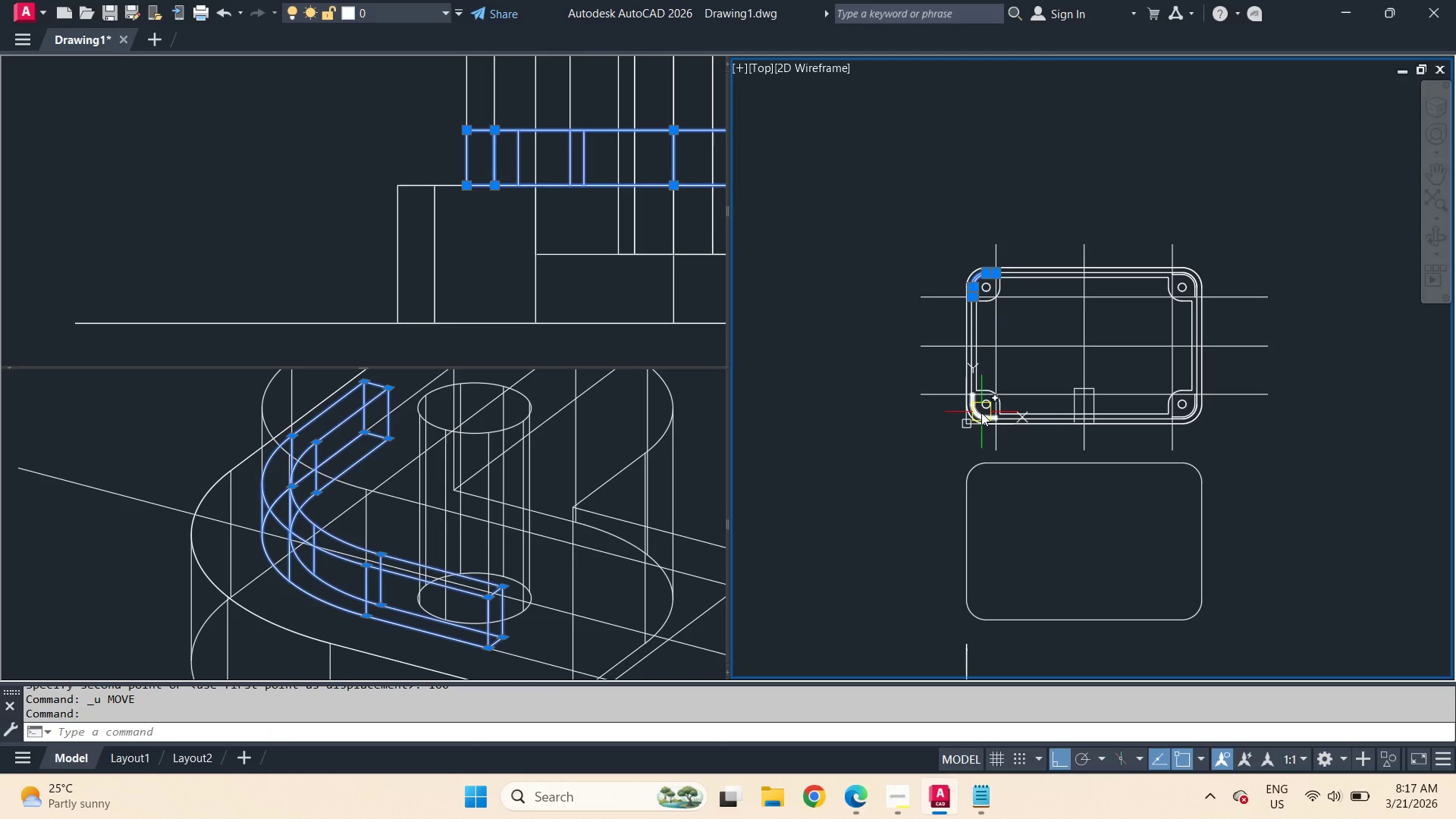 
left_click([981, 413])
 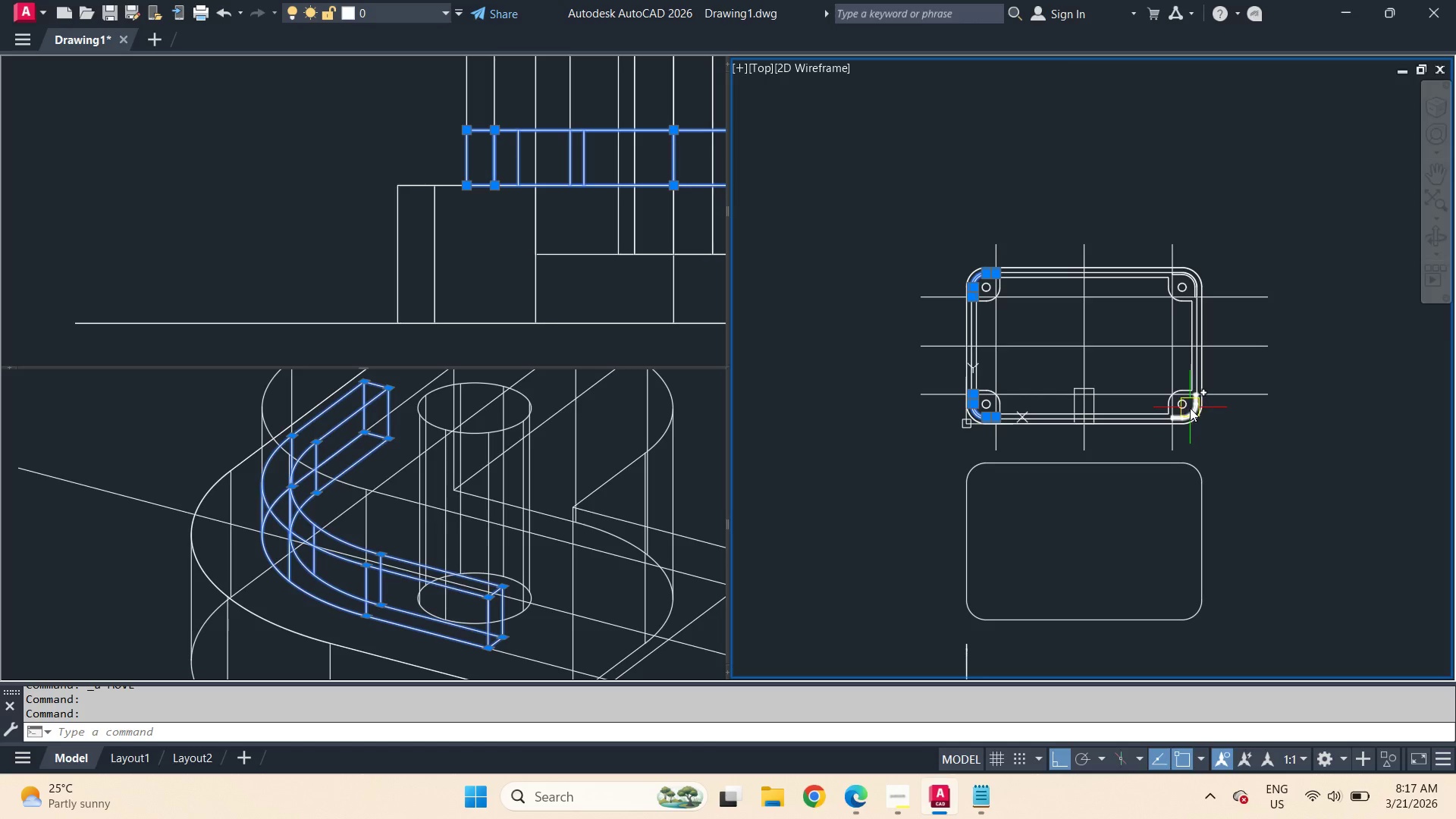 
left_click([1190, 408])
 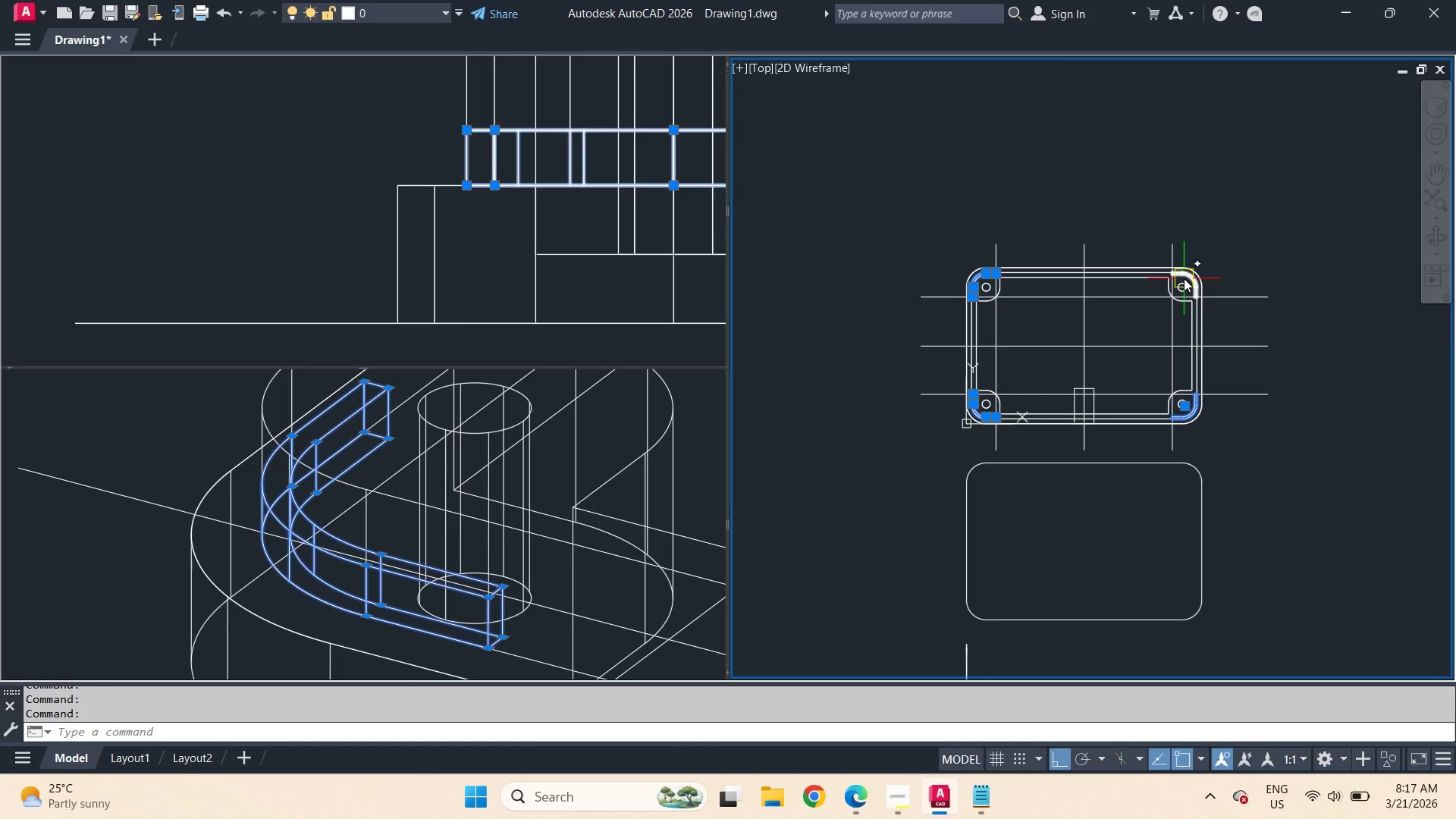 
left_click([1184, 278])
 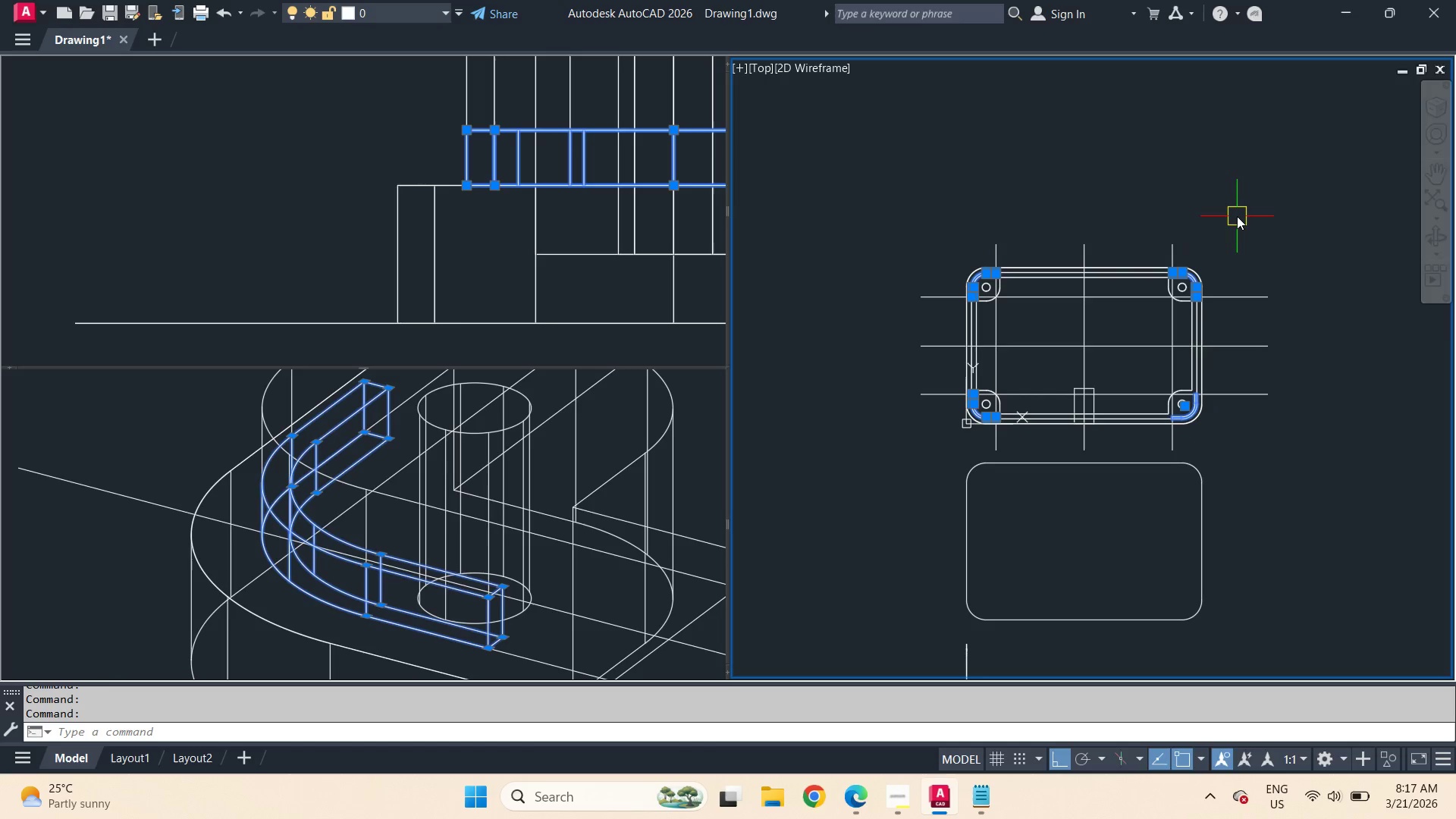 
type(co )
 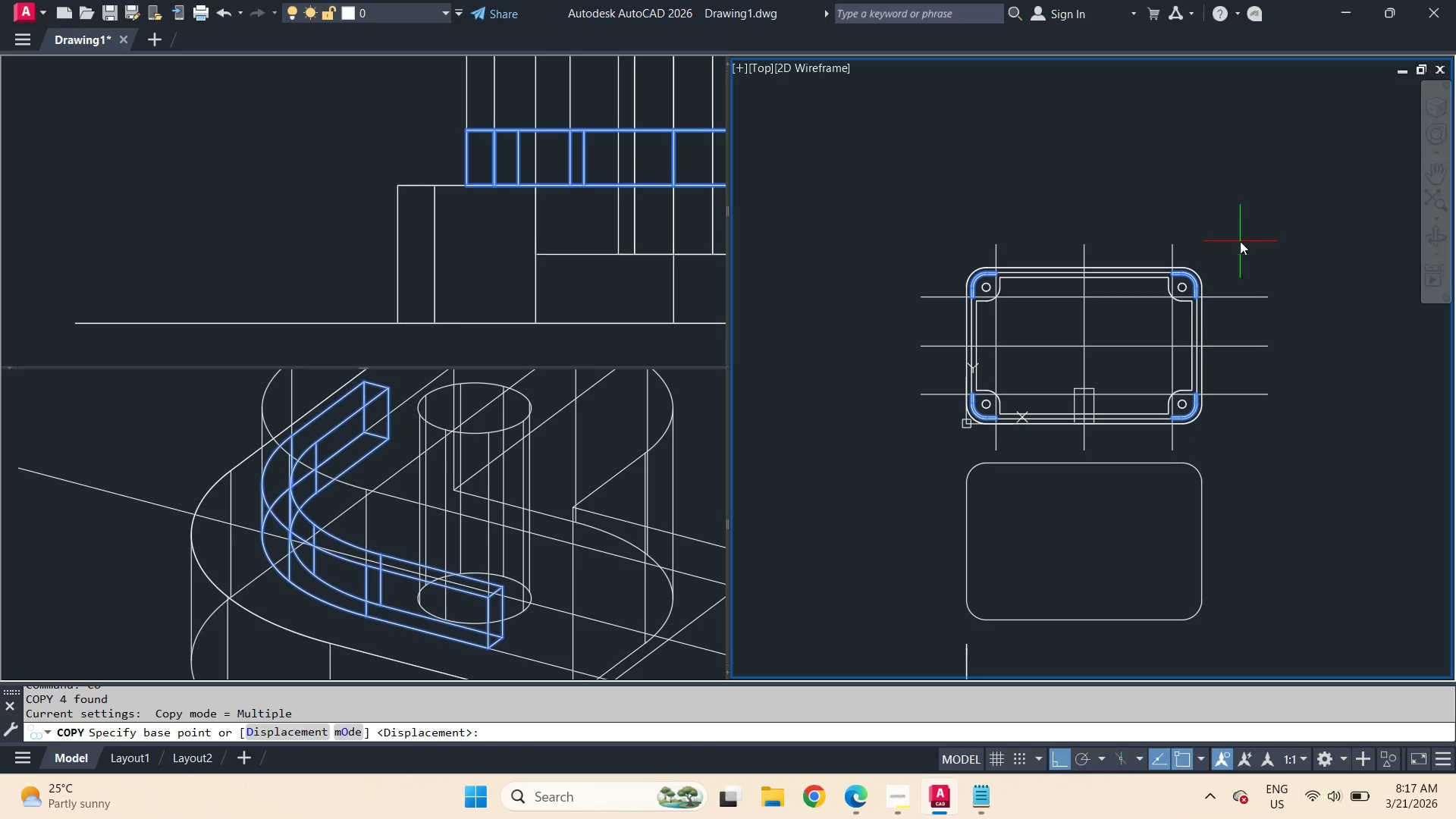 
left_click_drag(start_coordinate=[1240, 241], to_coordinate=[1240, 224])
 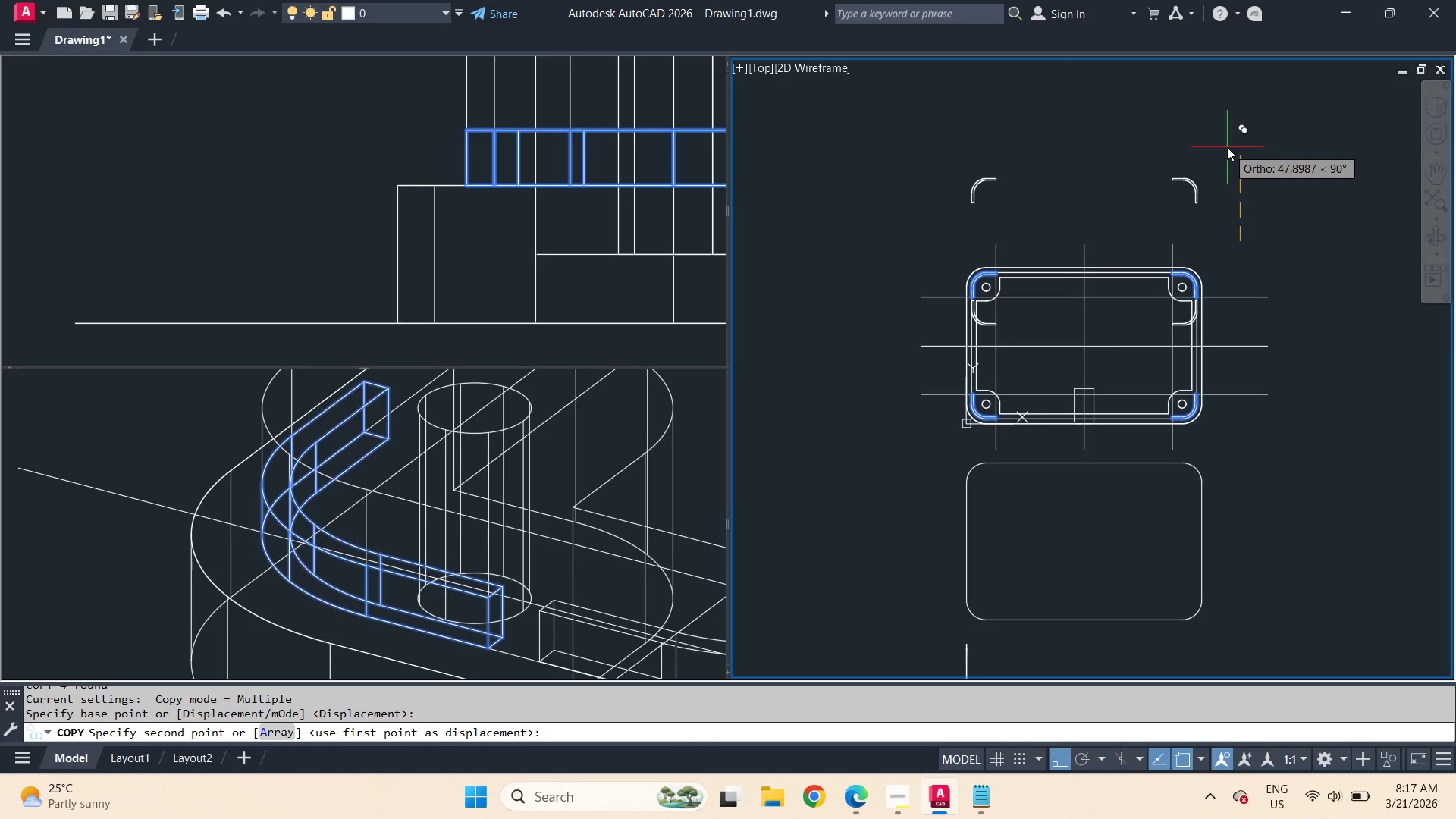 
key(Numpad1)
 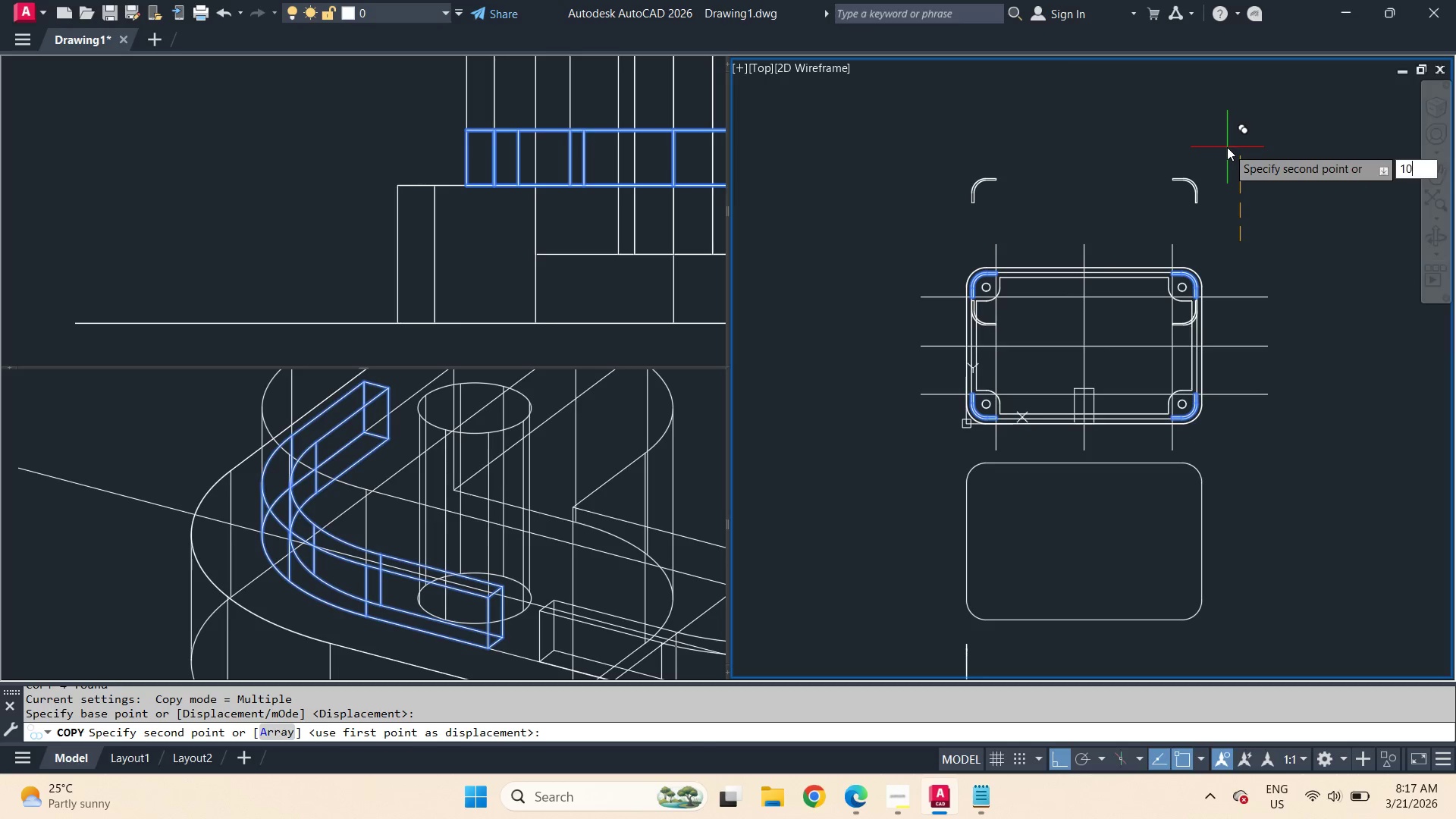 
key(Numpad0)
 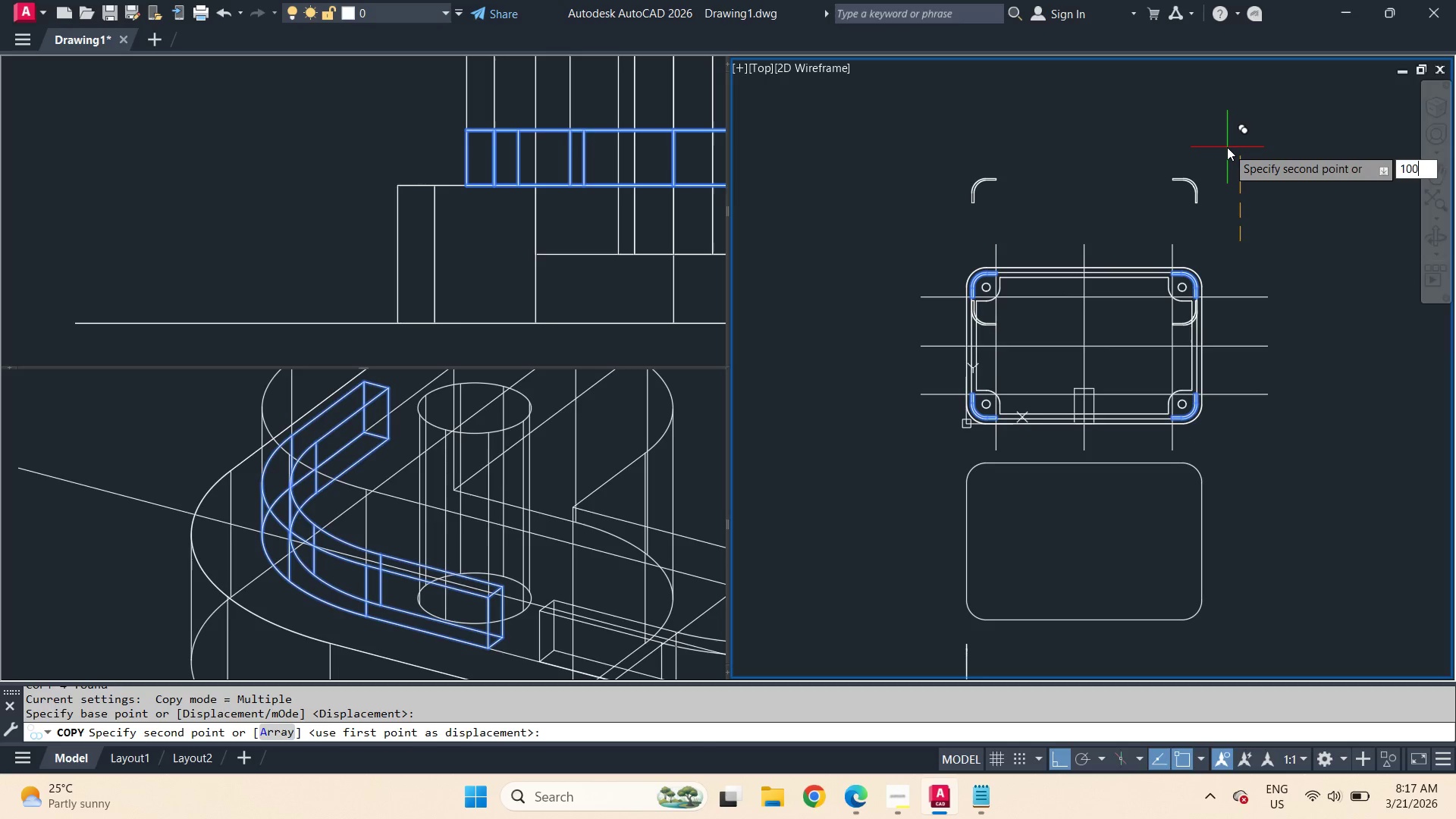 
key(Numpad0)
 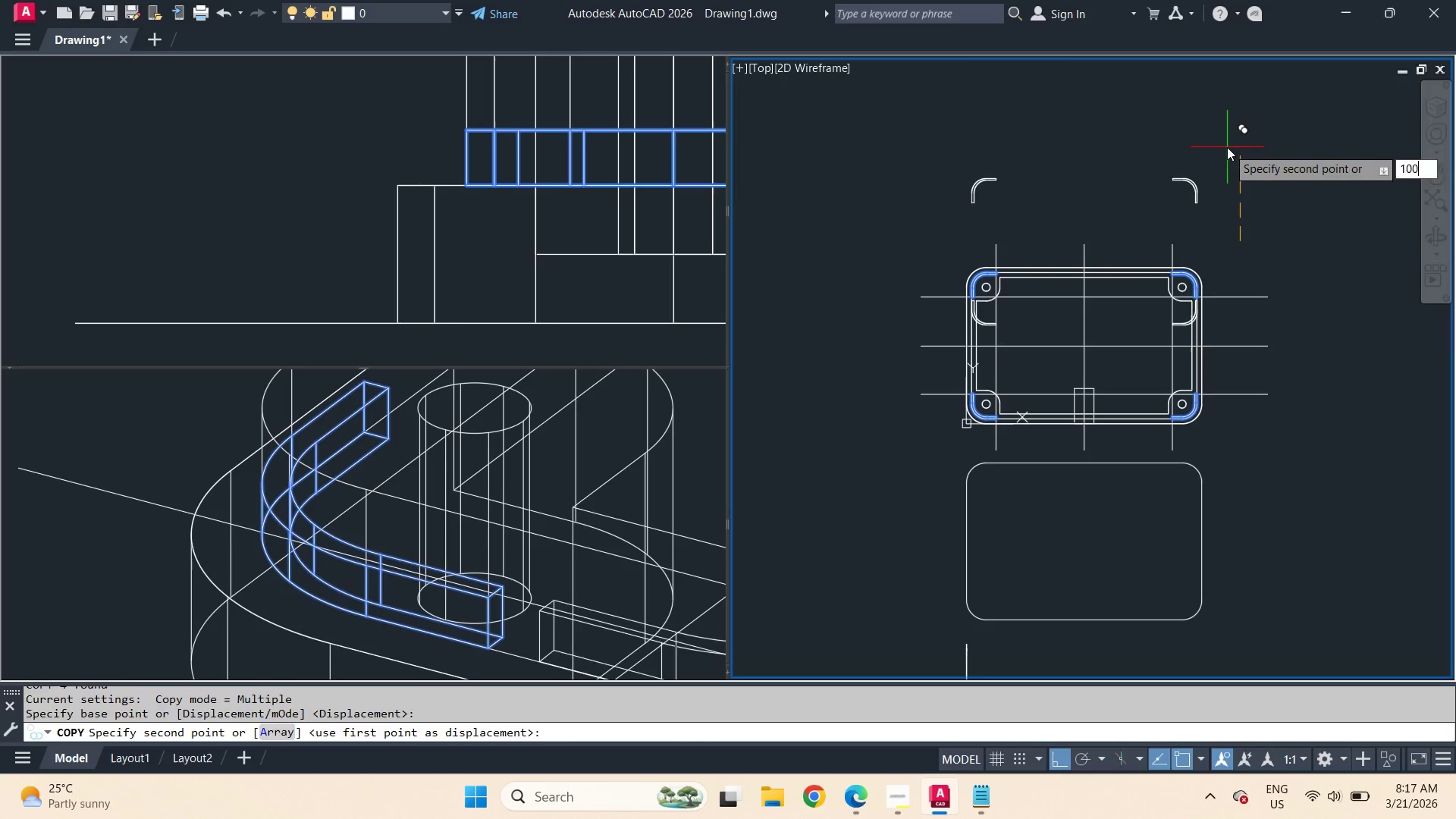 
key(Space)
 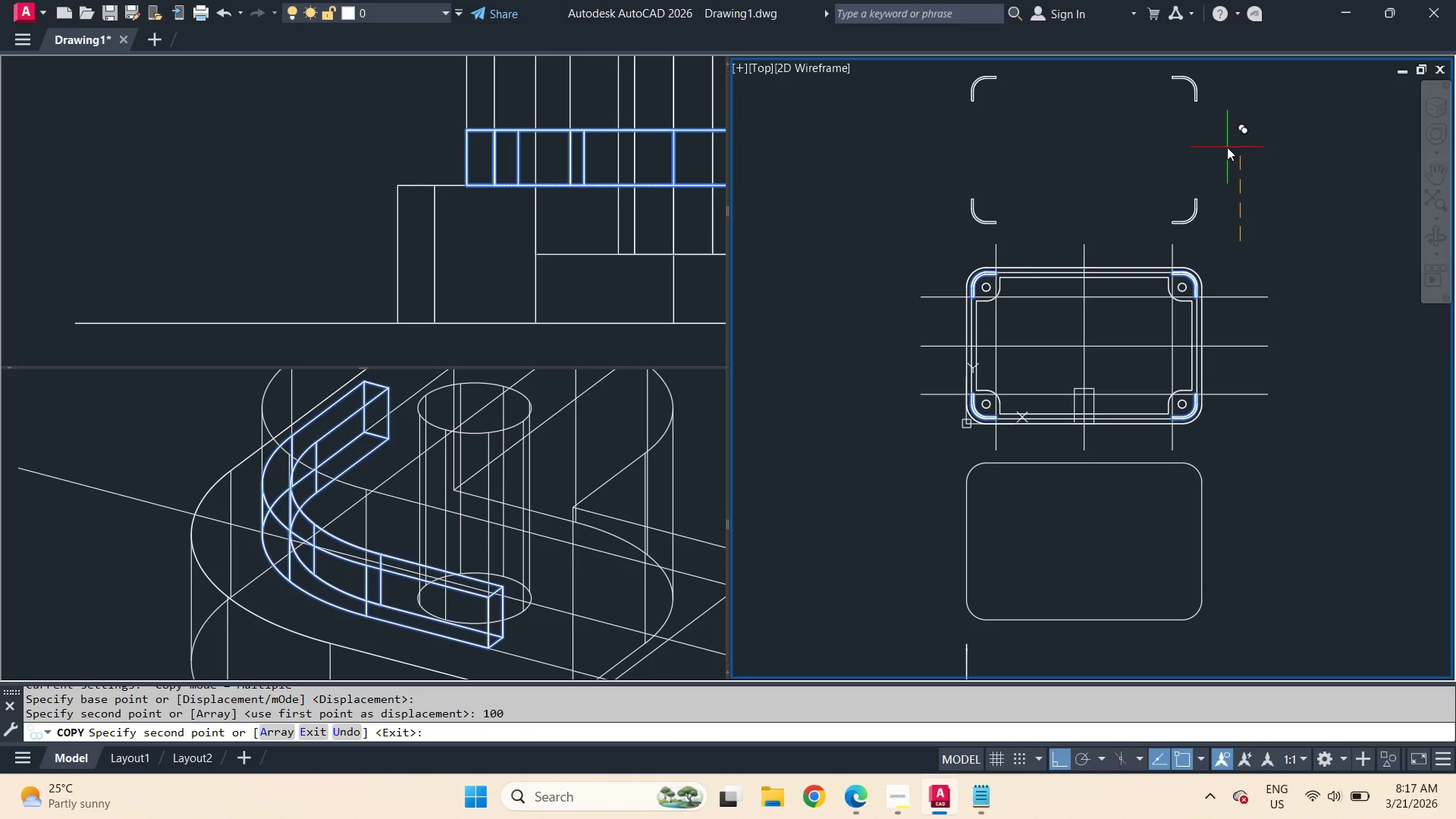 
key(Space)
 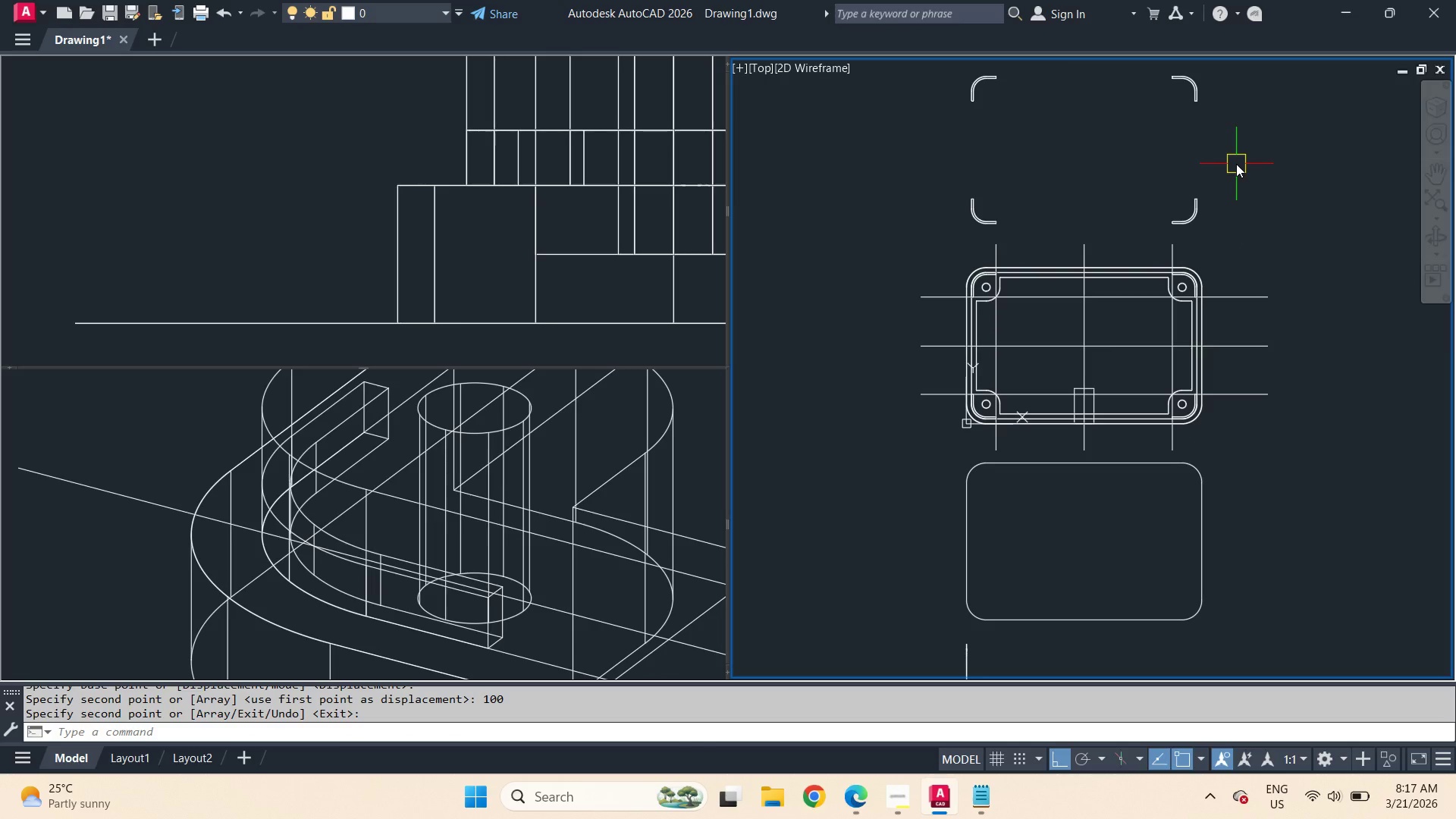 
key(S)
 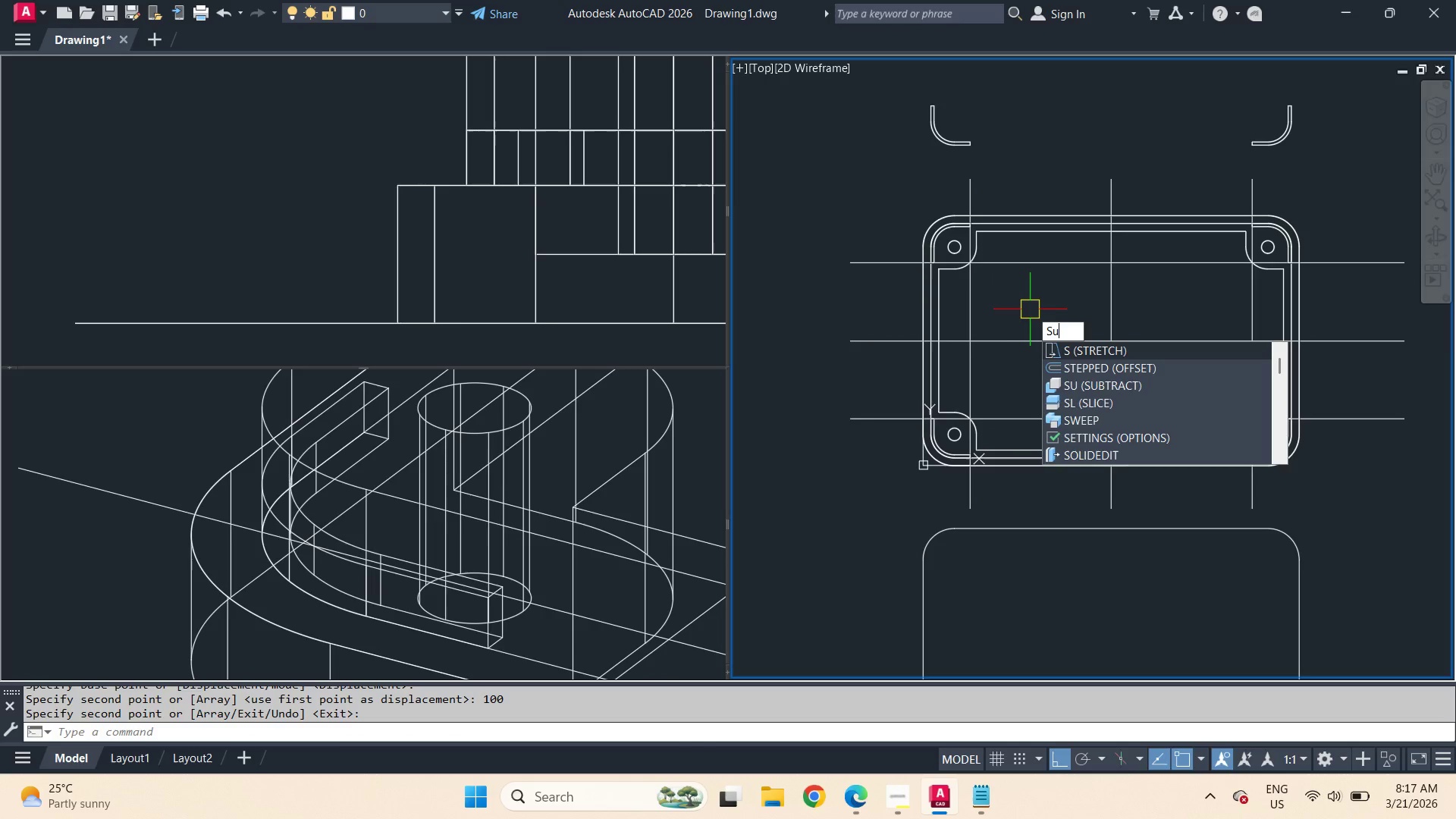 
scroll: coordinate [1037, 353], scroll_direction: up, amount: 1.0
 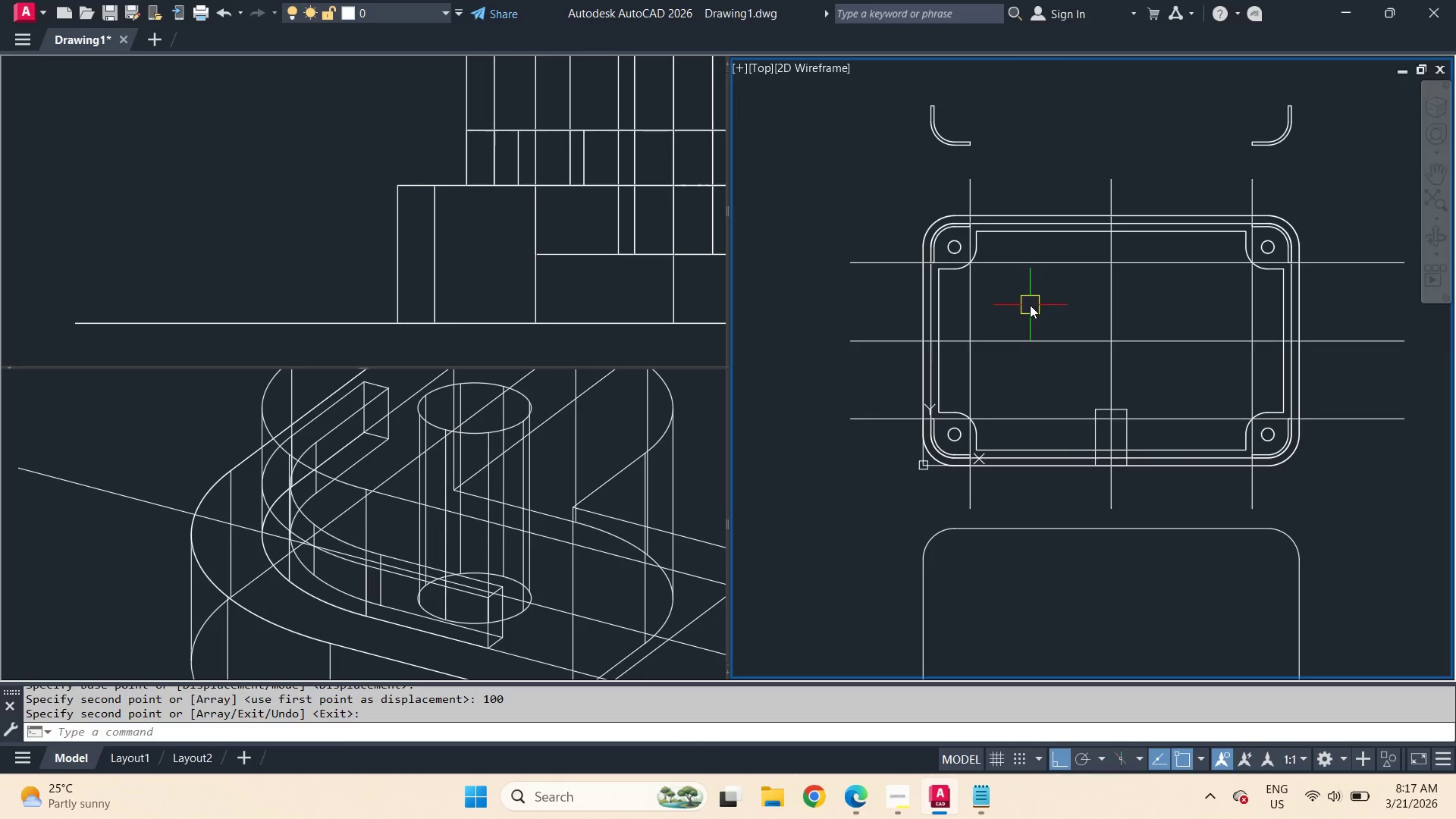 
key(U)
 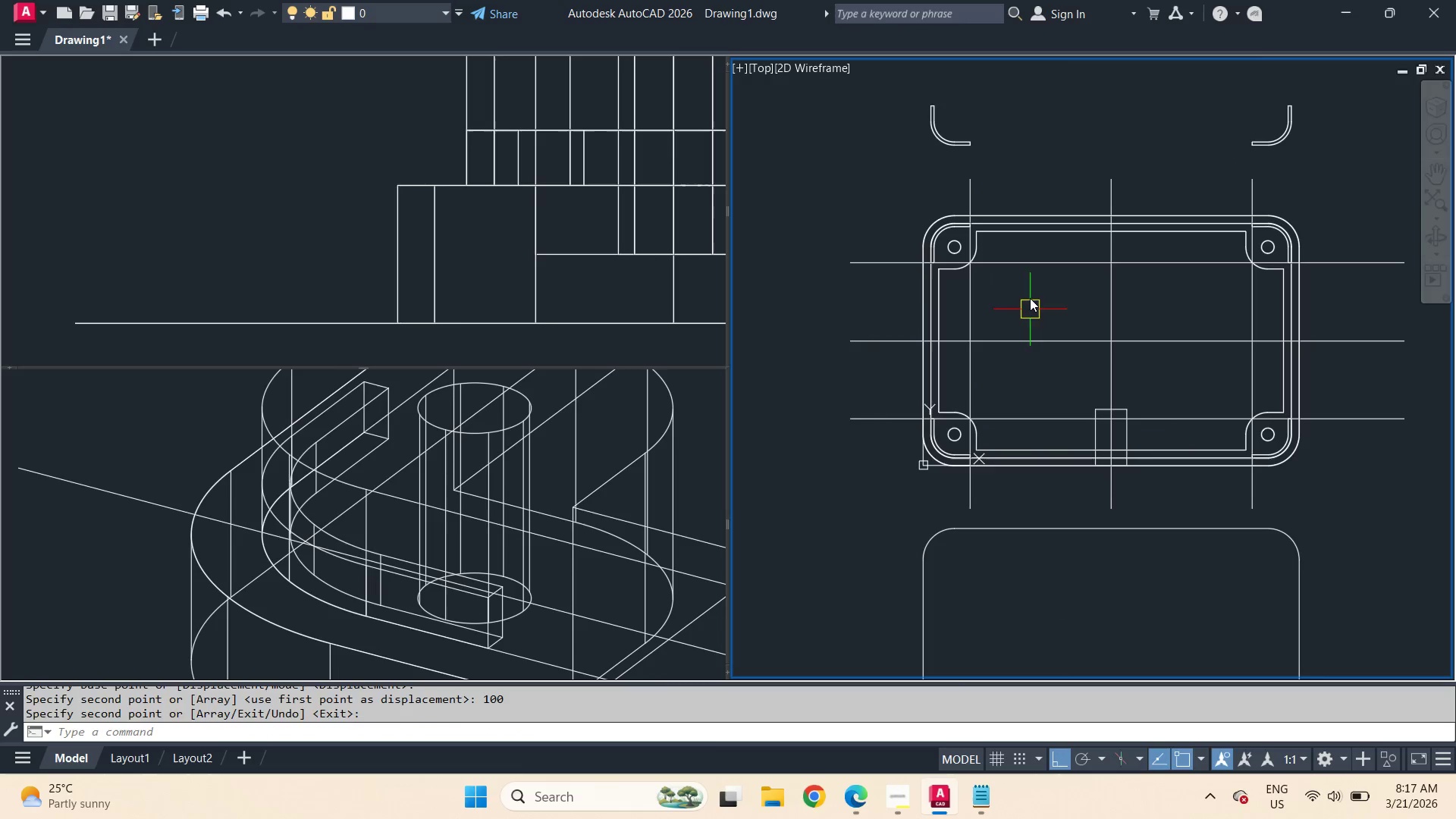 
key(Space)
 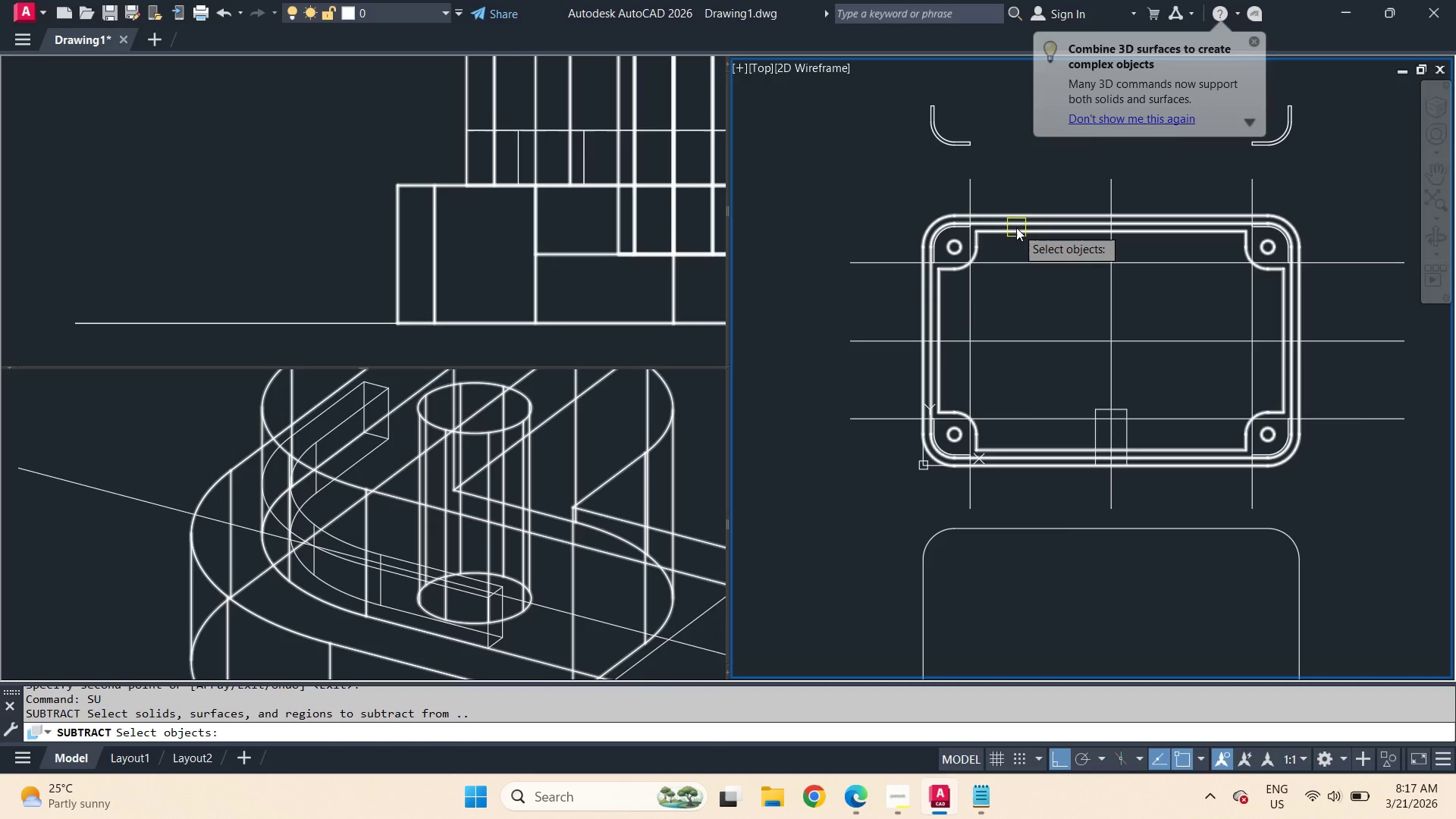 
left_click([1016, 228])
 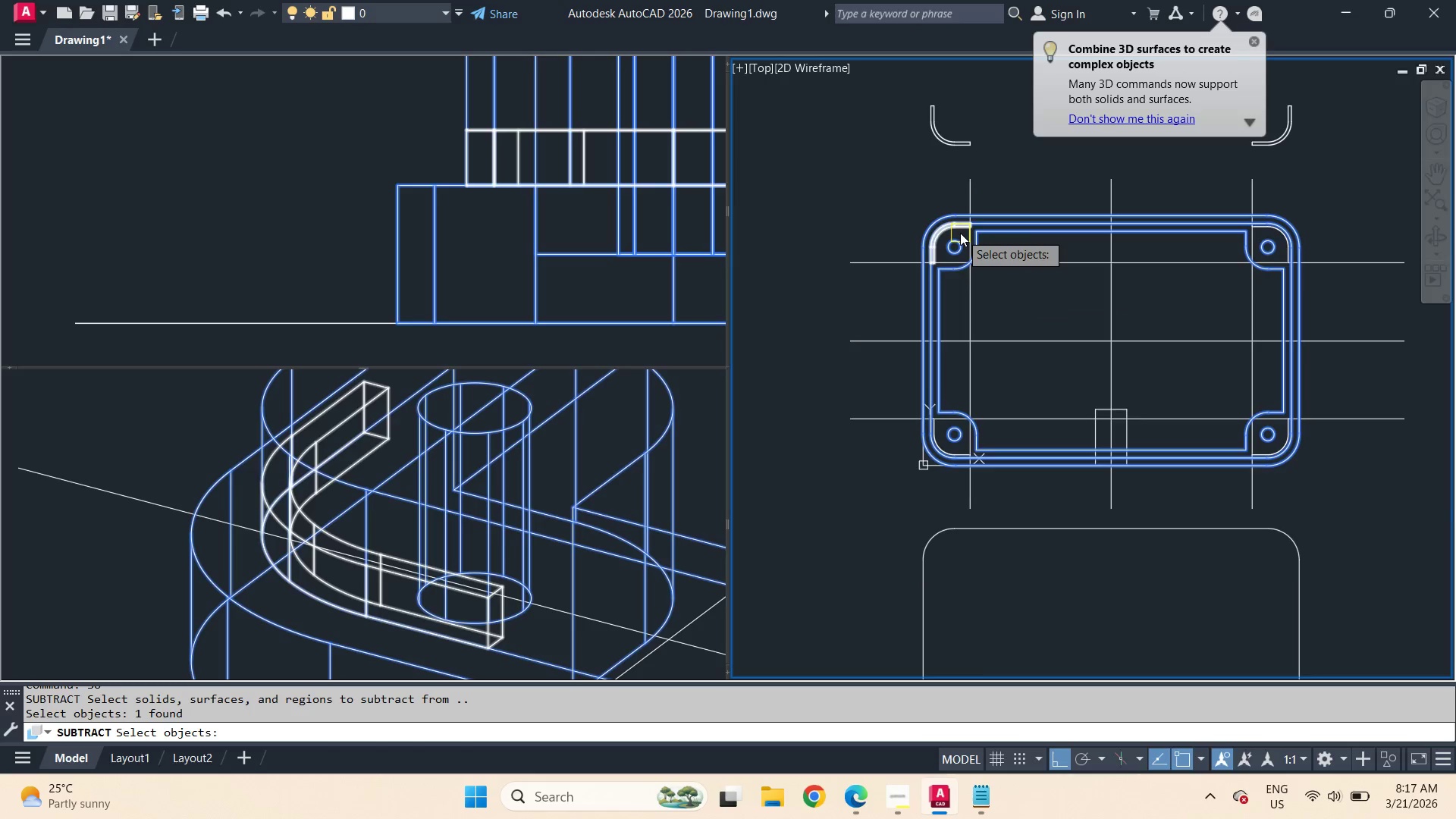 
key(Space)
 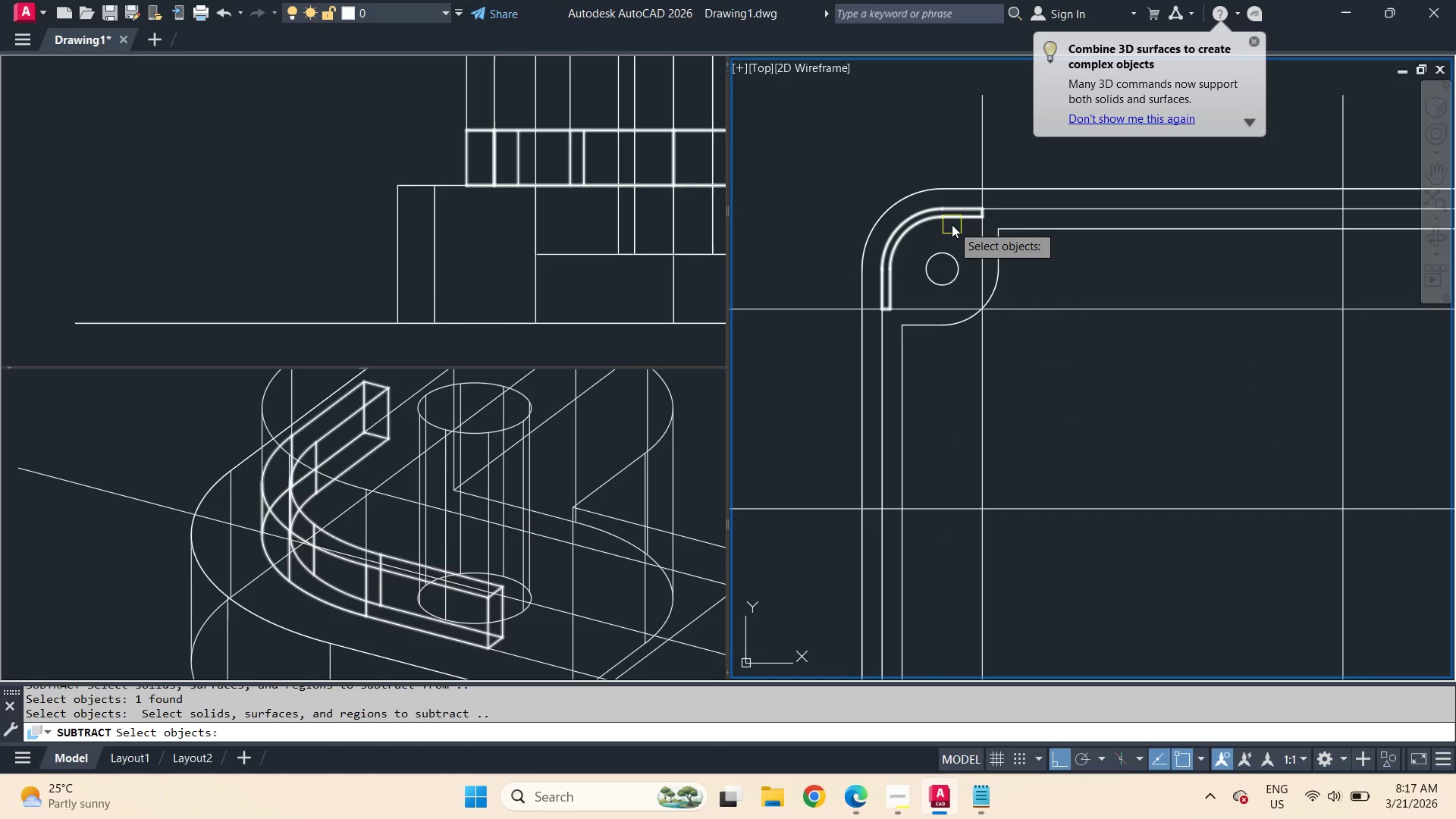 
left_click([952, 224])
 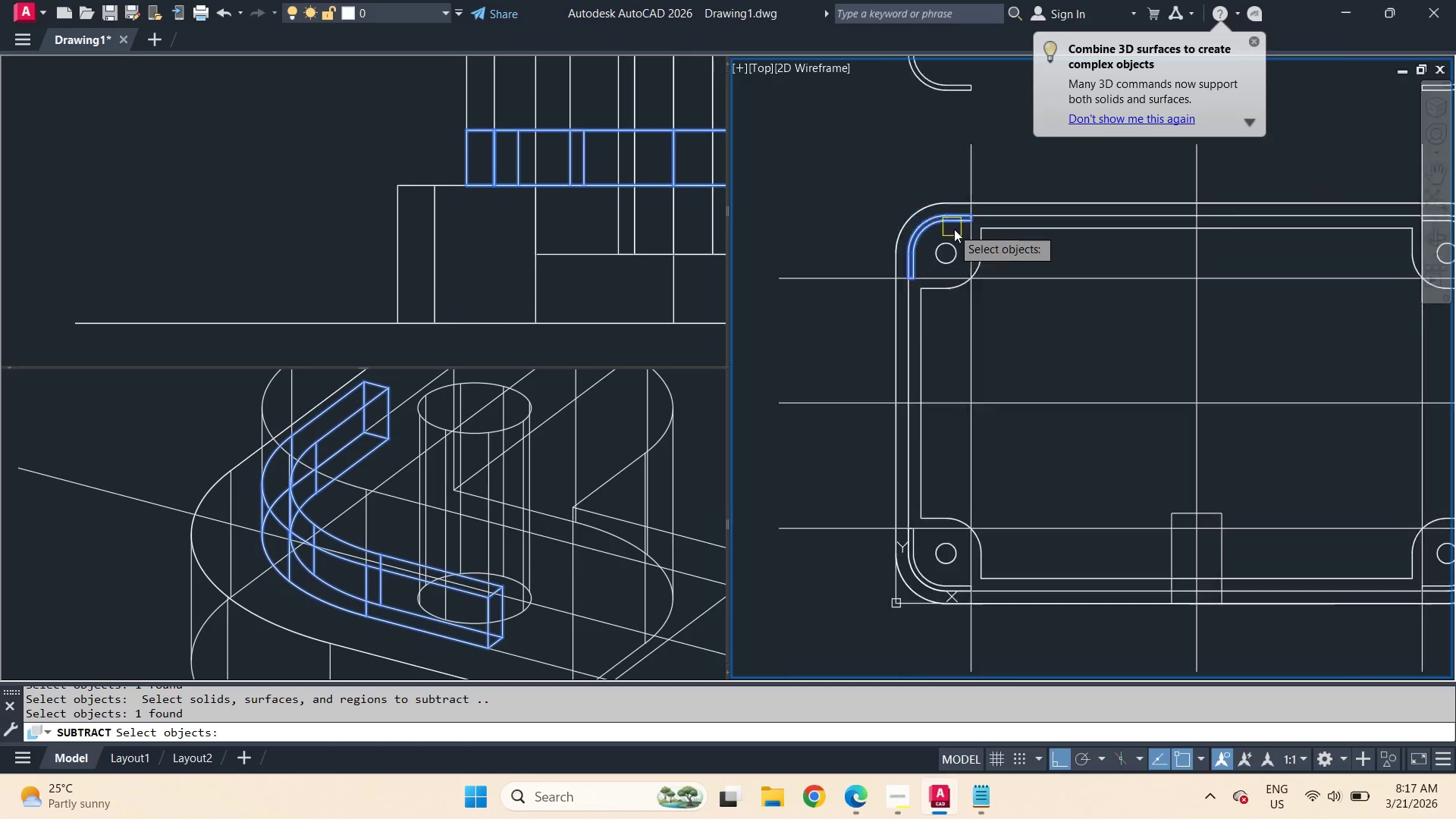 
scroll: coordinate [960, 233], scroll_direction: up, amount: 2.0
 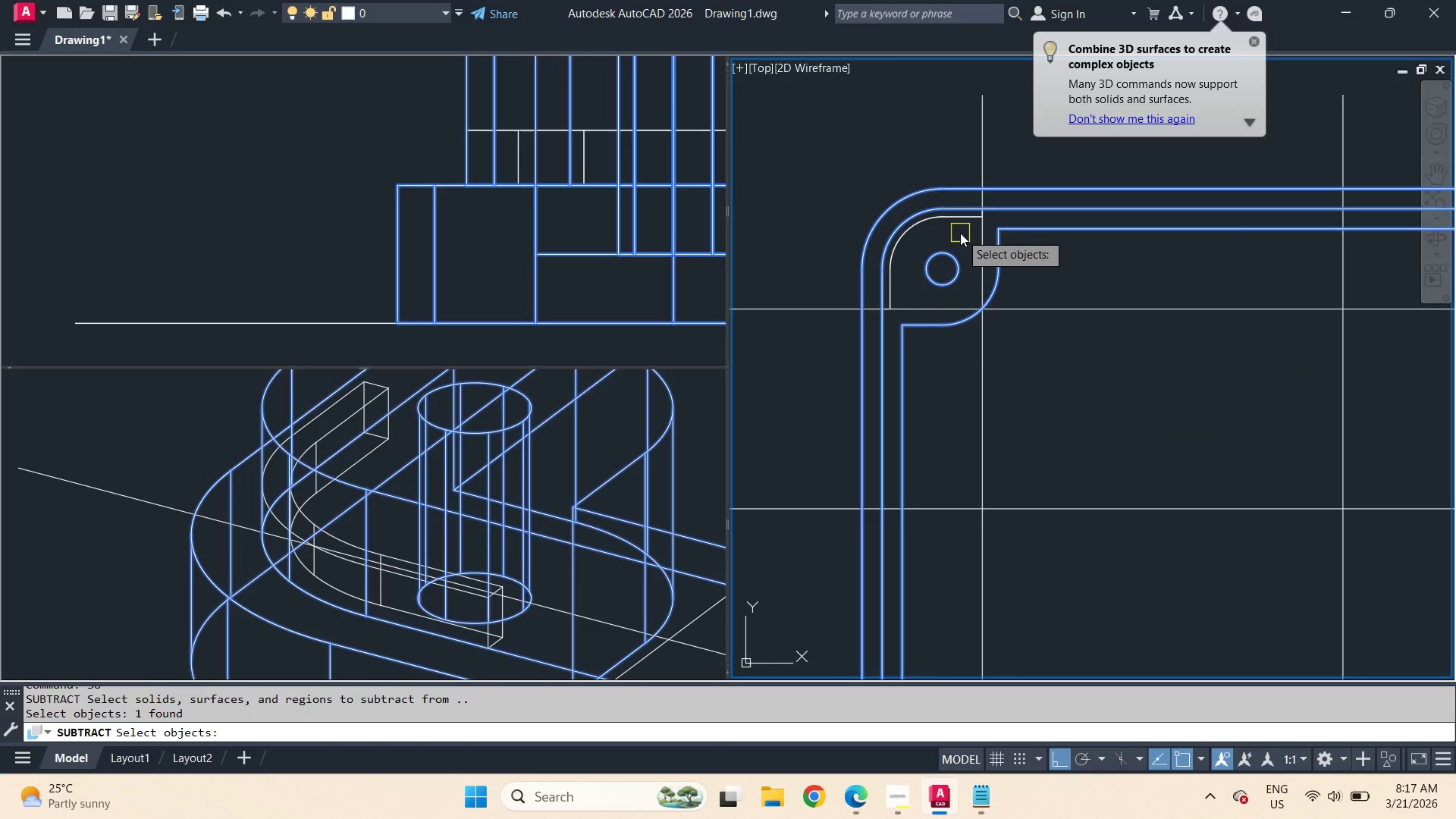 
scroll: coordinate [952, 228], scroll_direction: down, amount: 2.0
 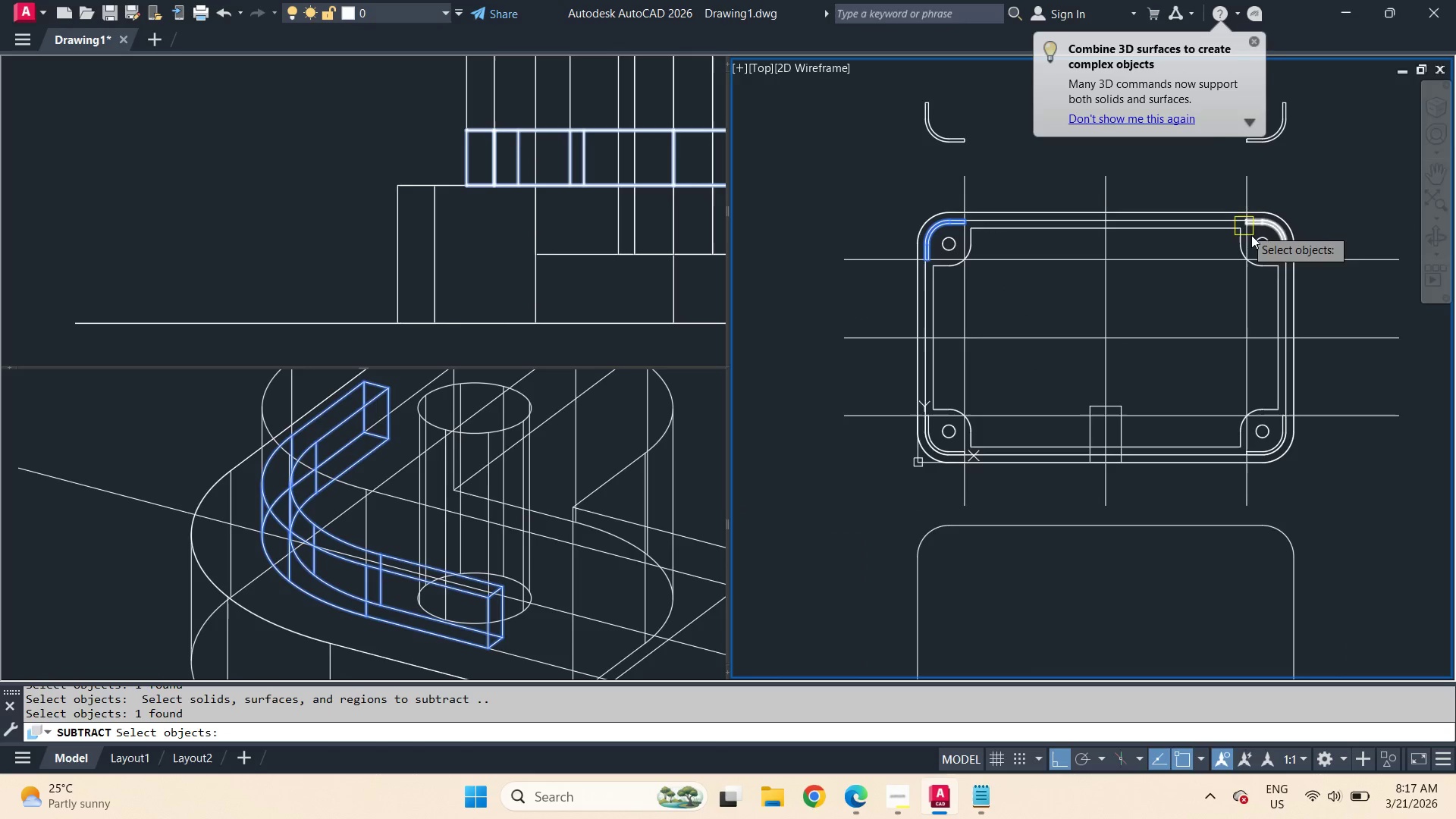 
left_click([1266, 226])
 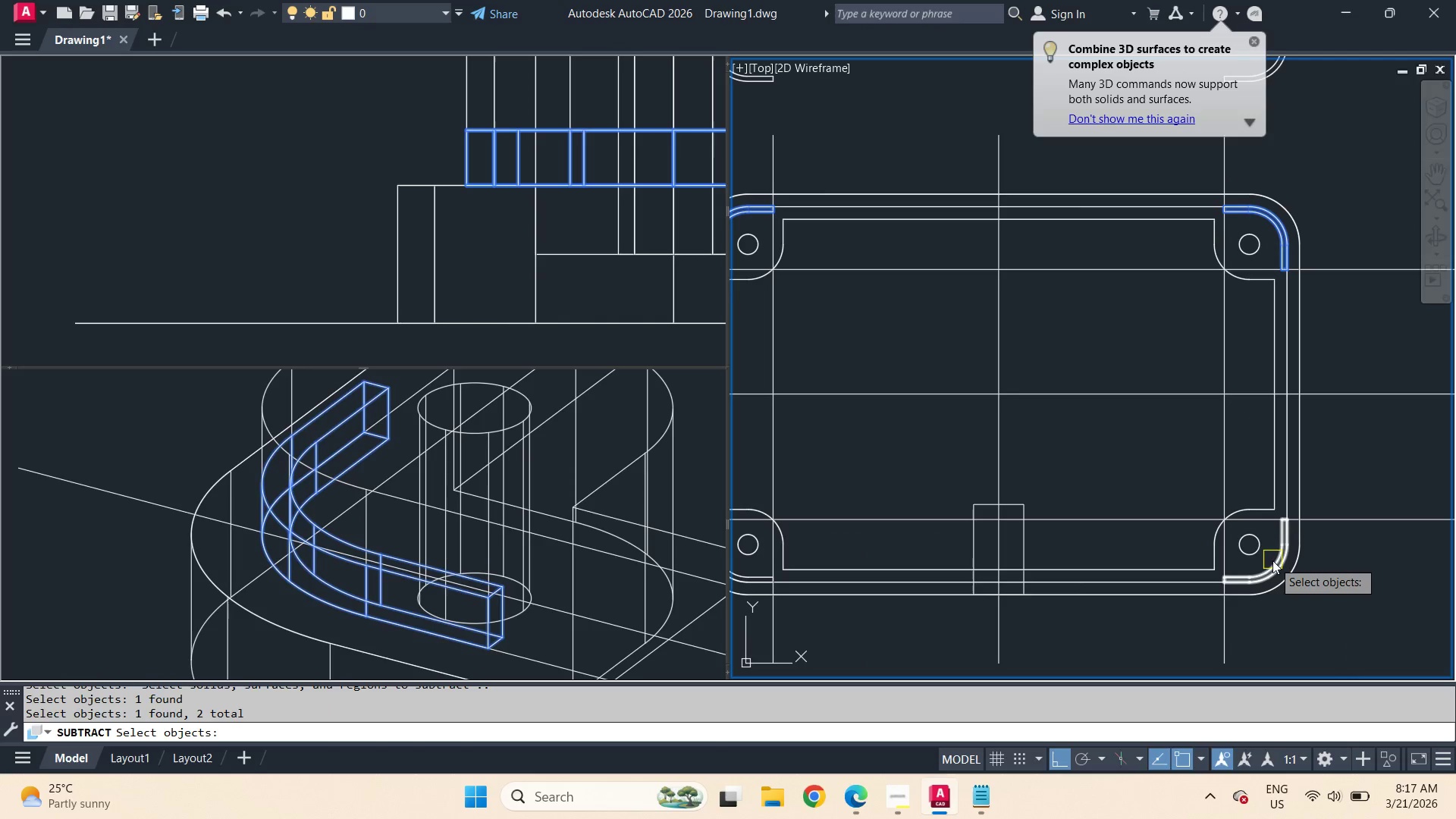 
scroll: coordinate [1284, 242], scroll_direction: up, amount: 1.0
 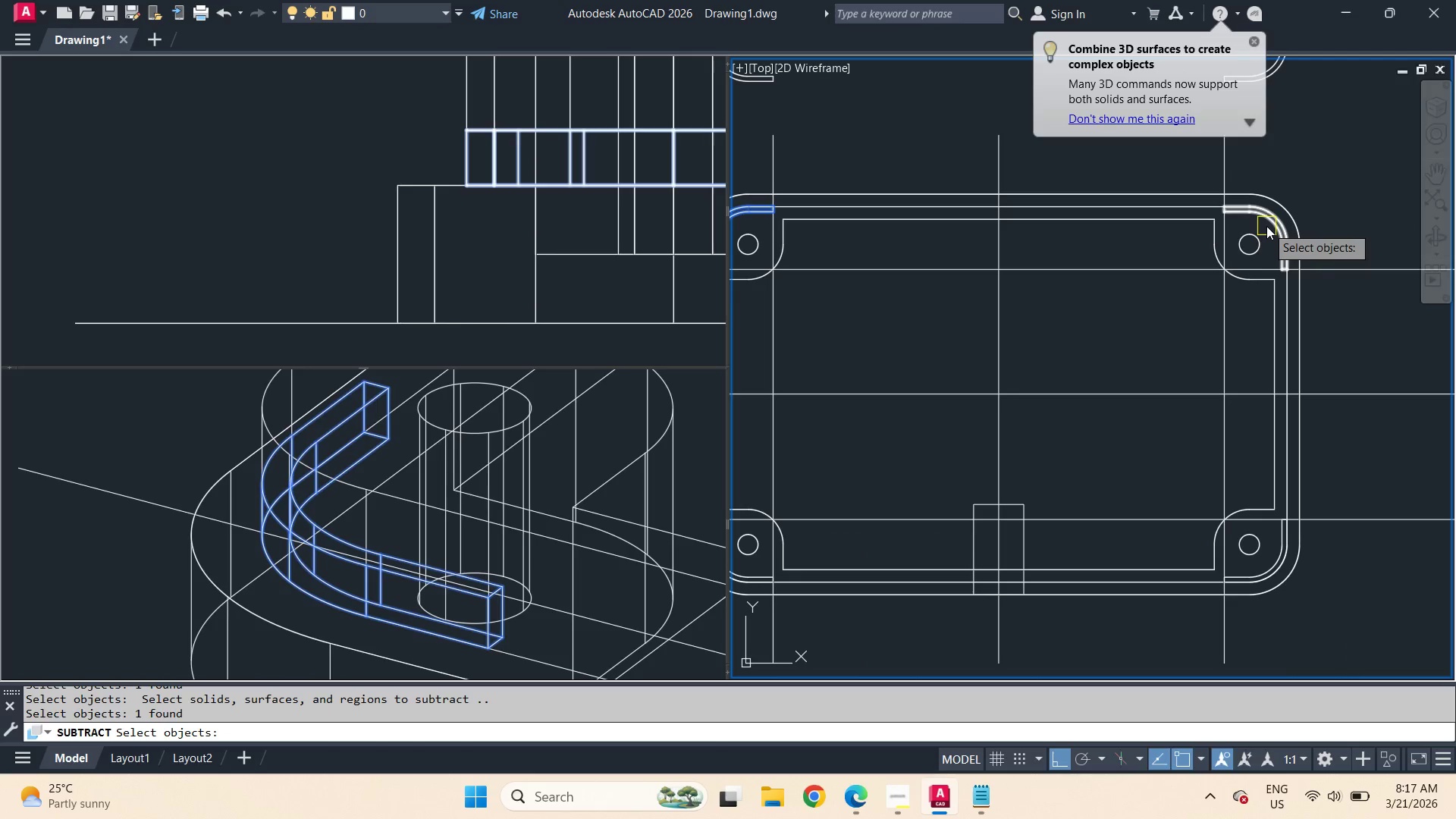 
left_click([1272, 560])
 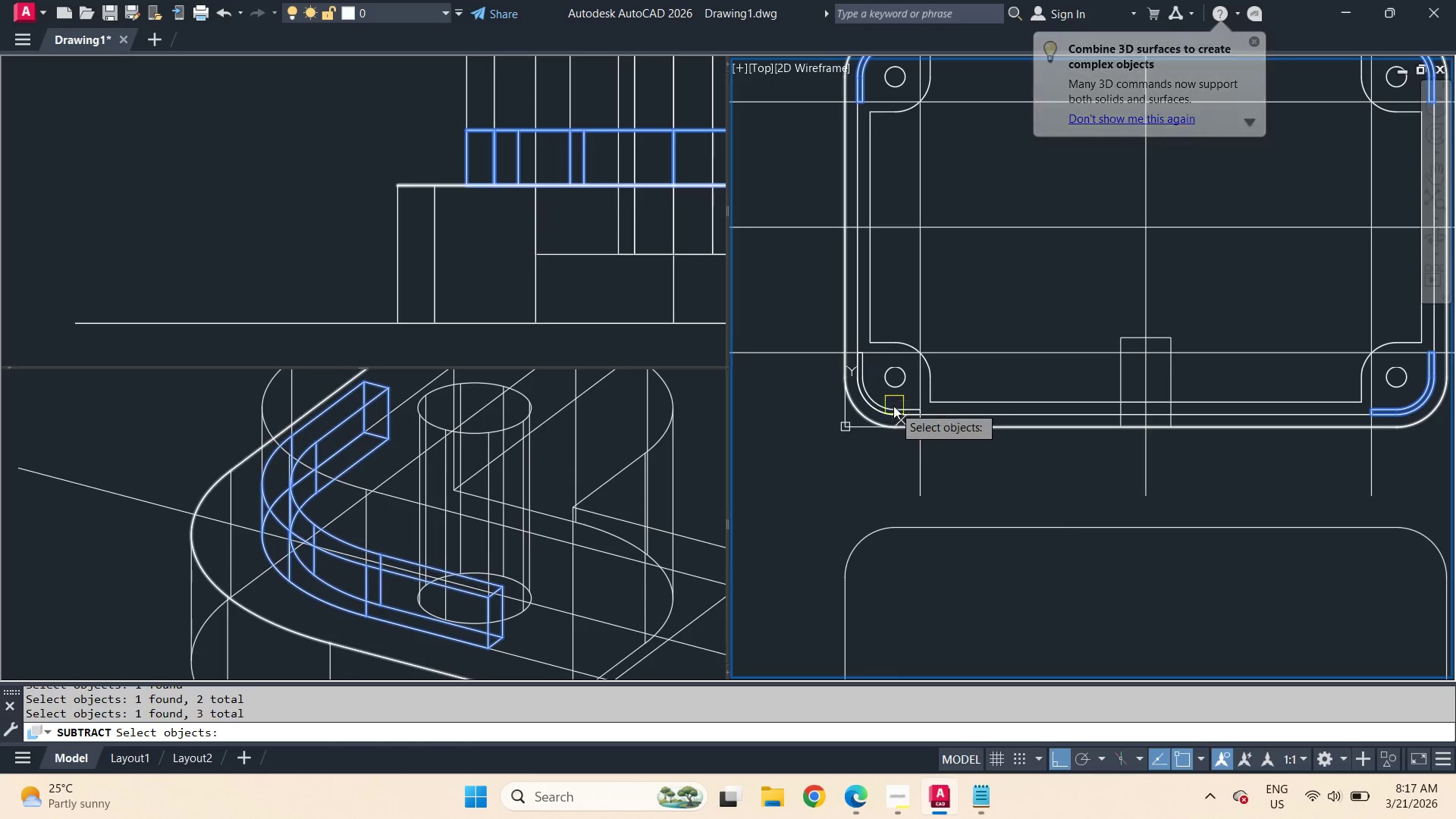 
left_click([891, 403])
 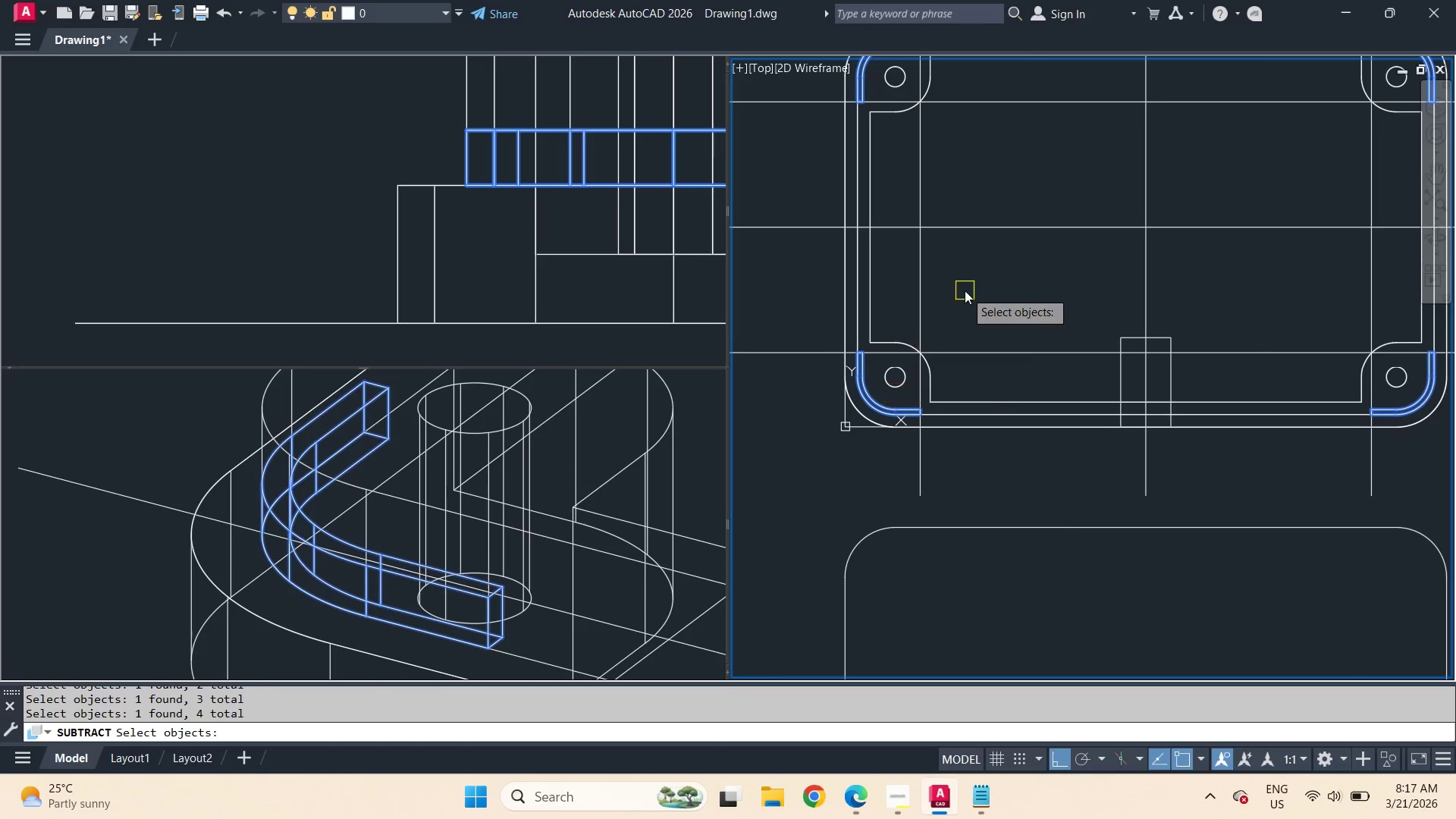 
key(Space)
 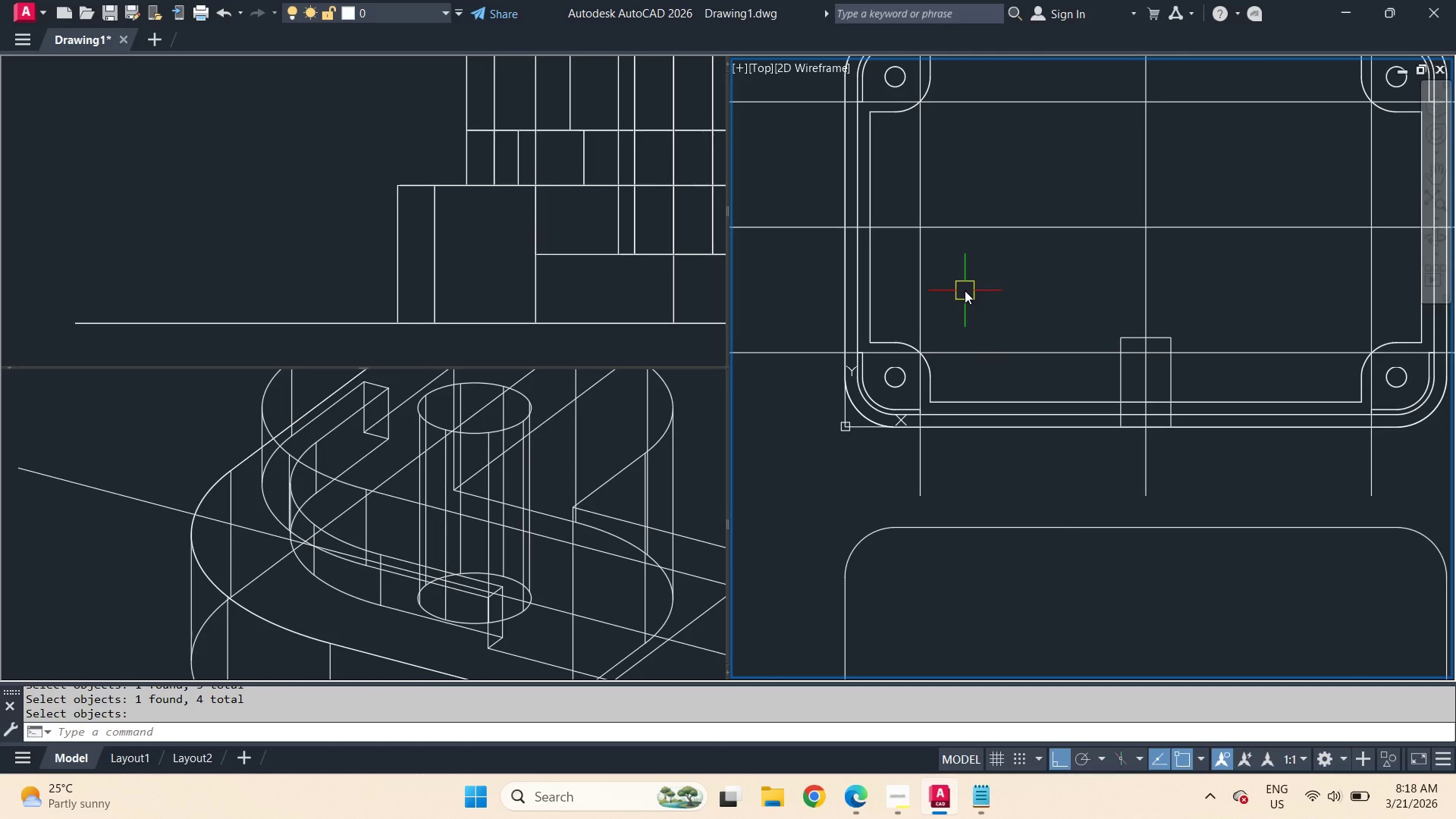 
wait(14.47)
 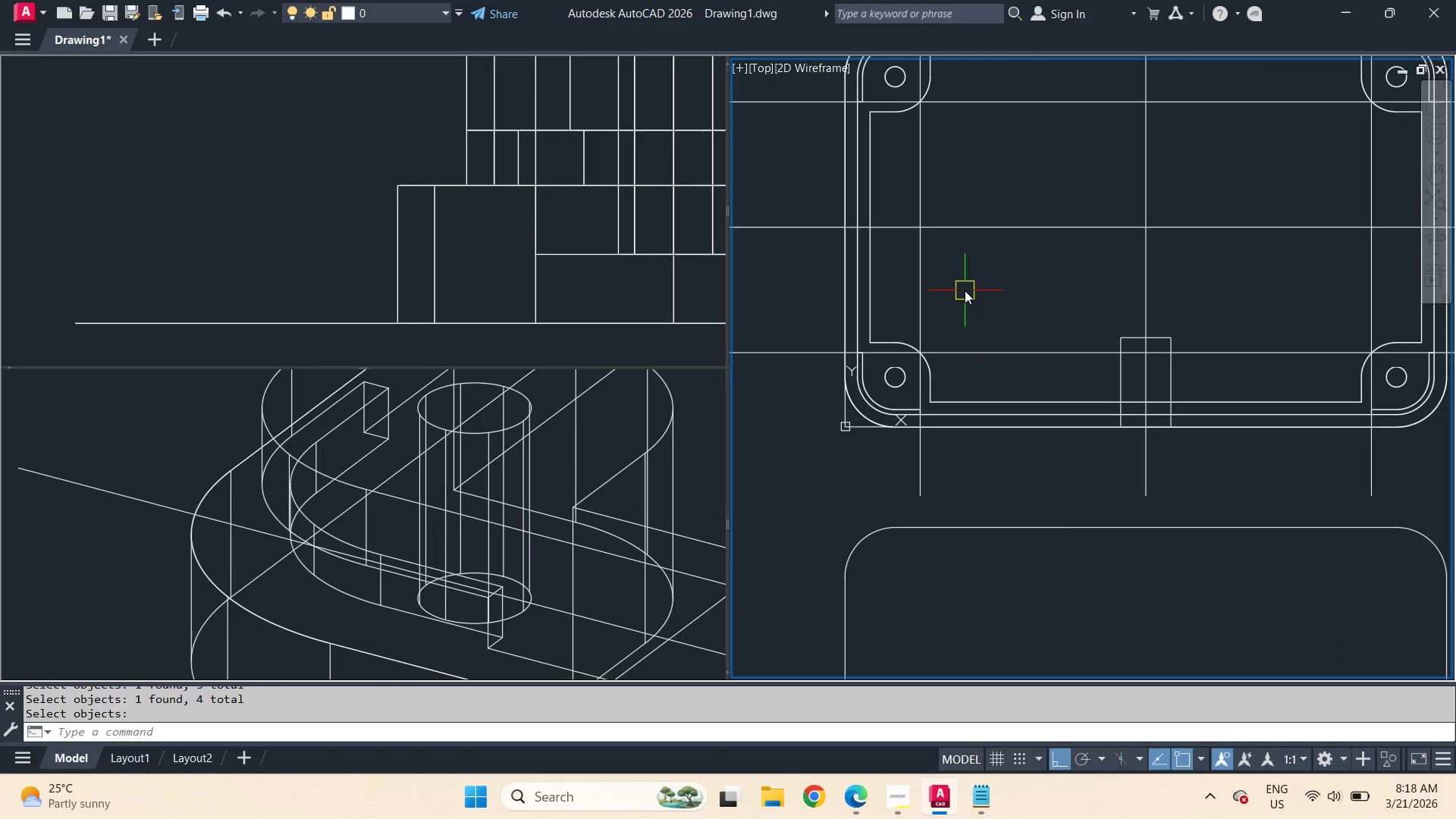 
scroll: coordinate [965, 290], scroll_direction: down, amount: 2.0
 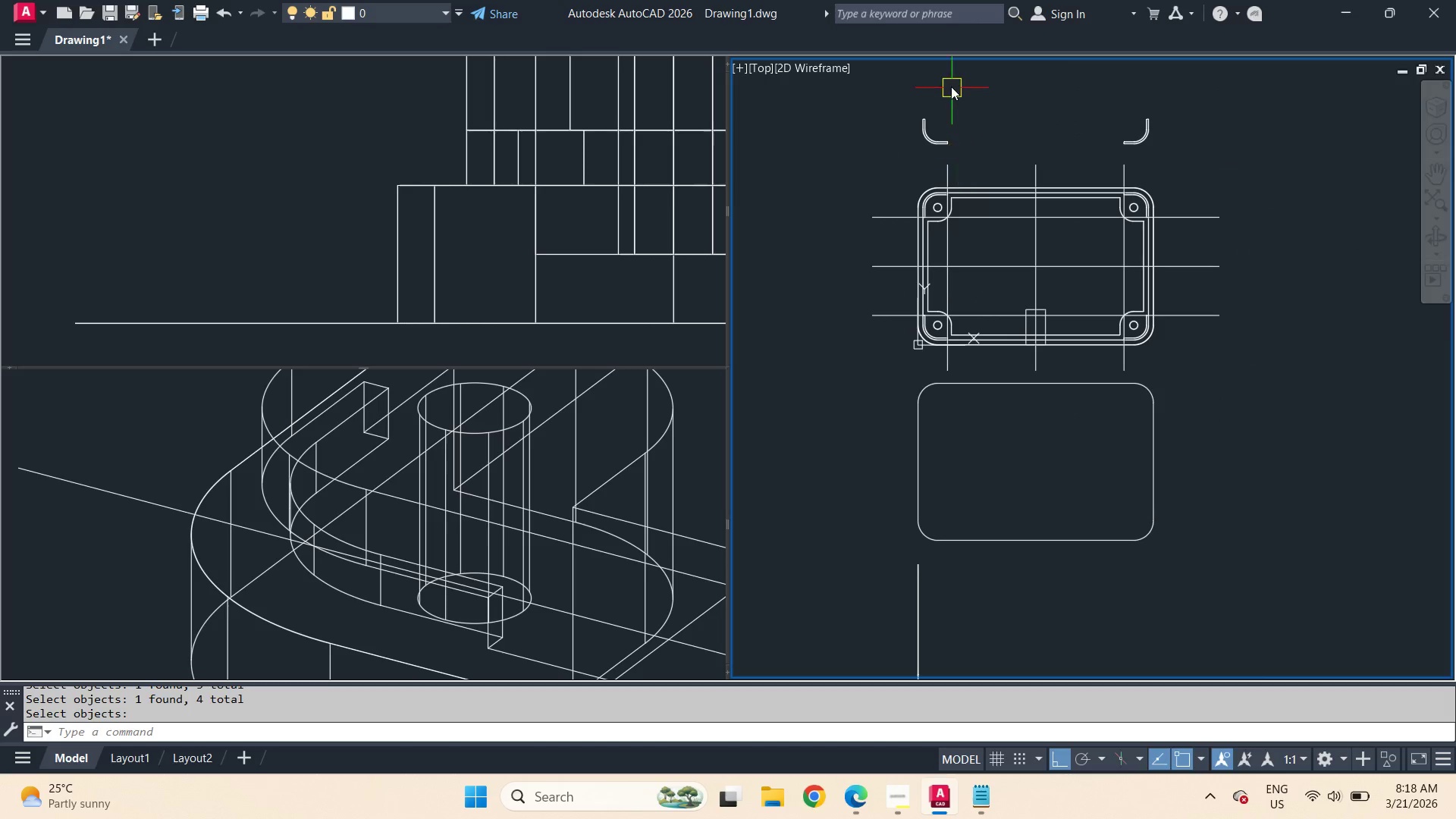 
scroll: coordinate [949, 84], scroll_direction: up, amount: 2.0
 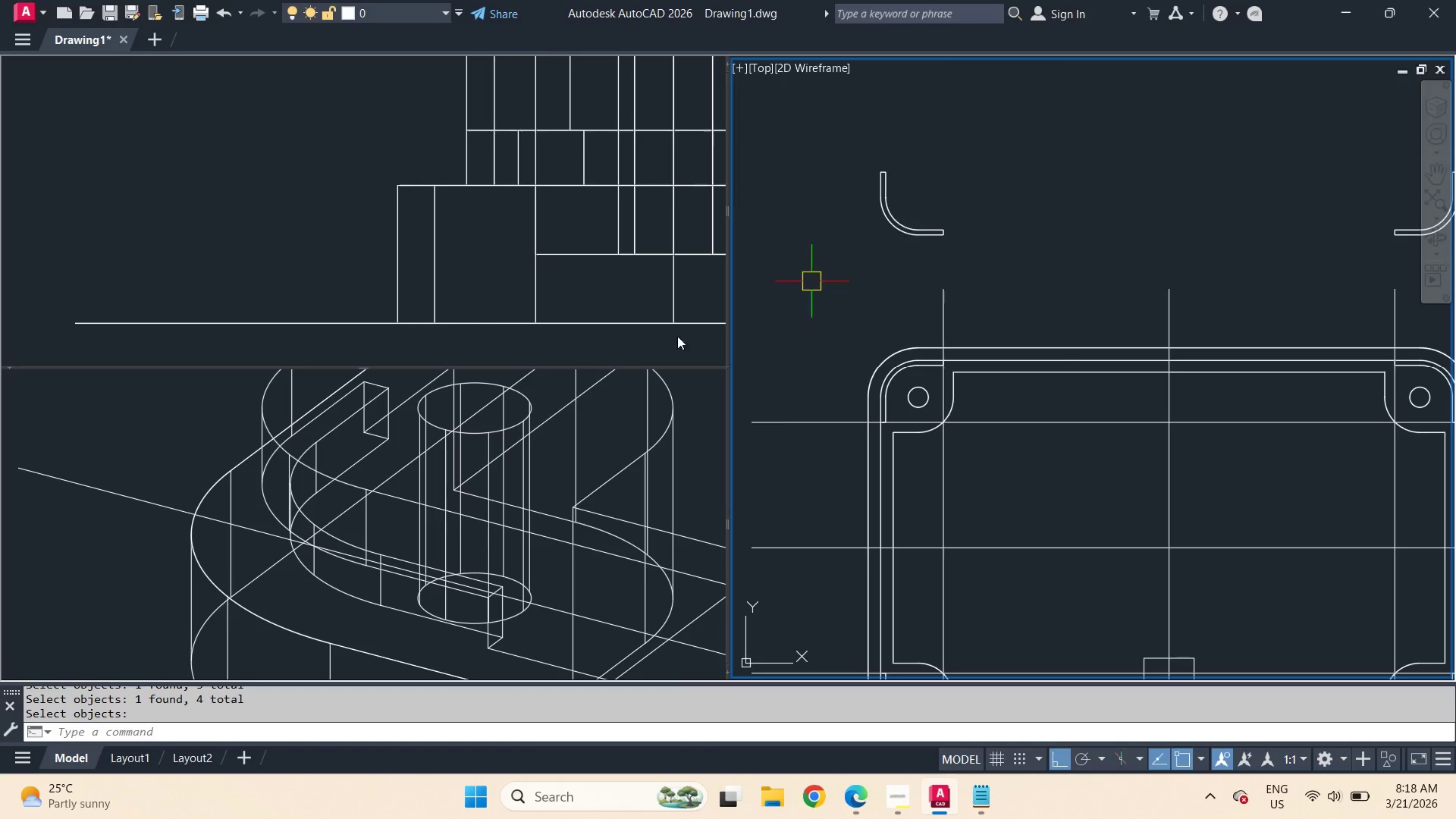 
left_click([102, 435])
 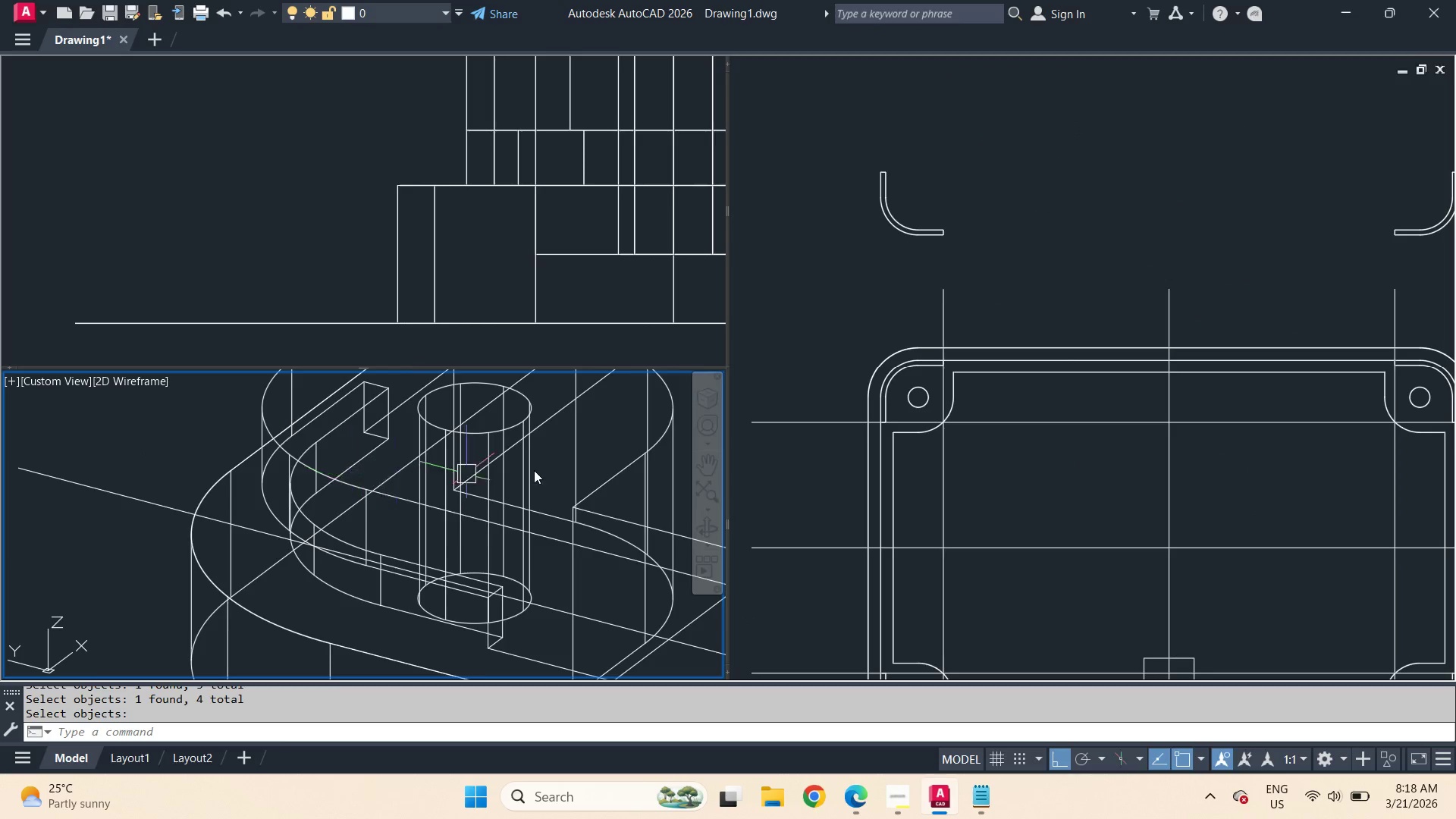 
scroll: coordinate [591, 466], scroll_direction: down, amount: 5.0
 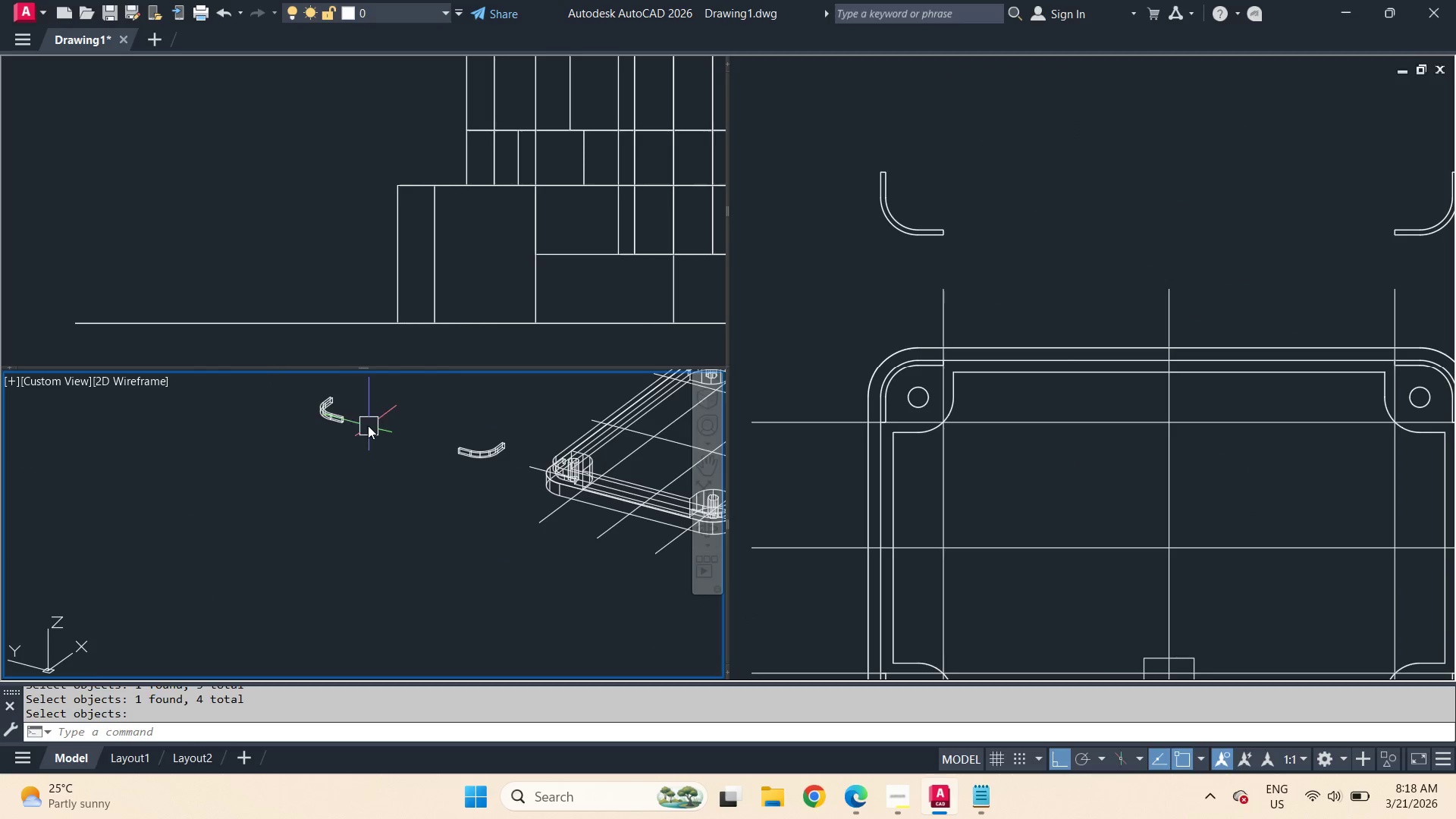 
scroll: coordinate [353, 416], scroll_direction: up, amount: 3.0
 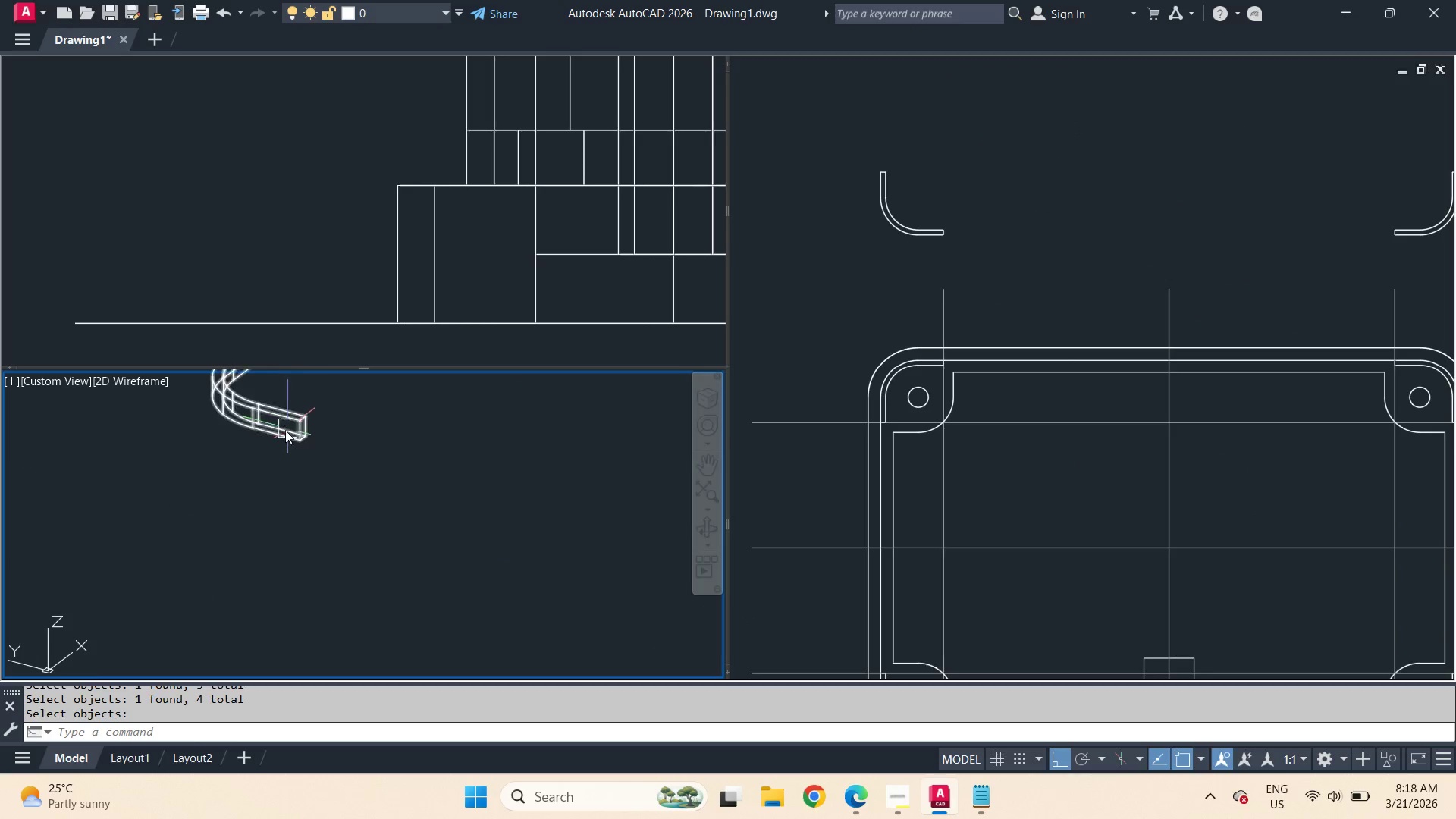 
hold_key(key=ShiftLeft, duration=1.44)
 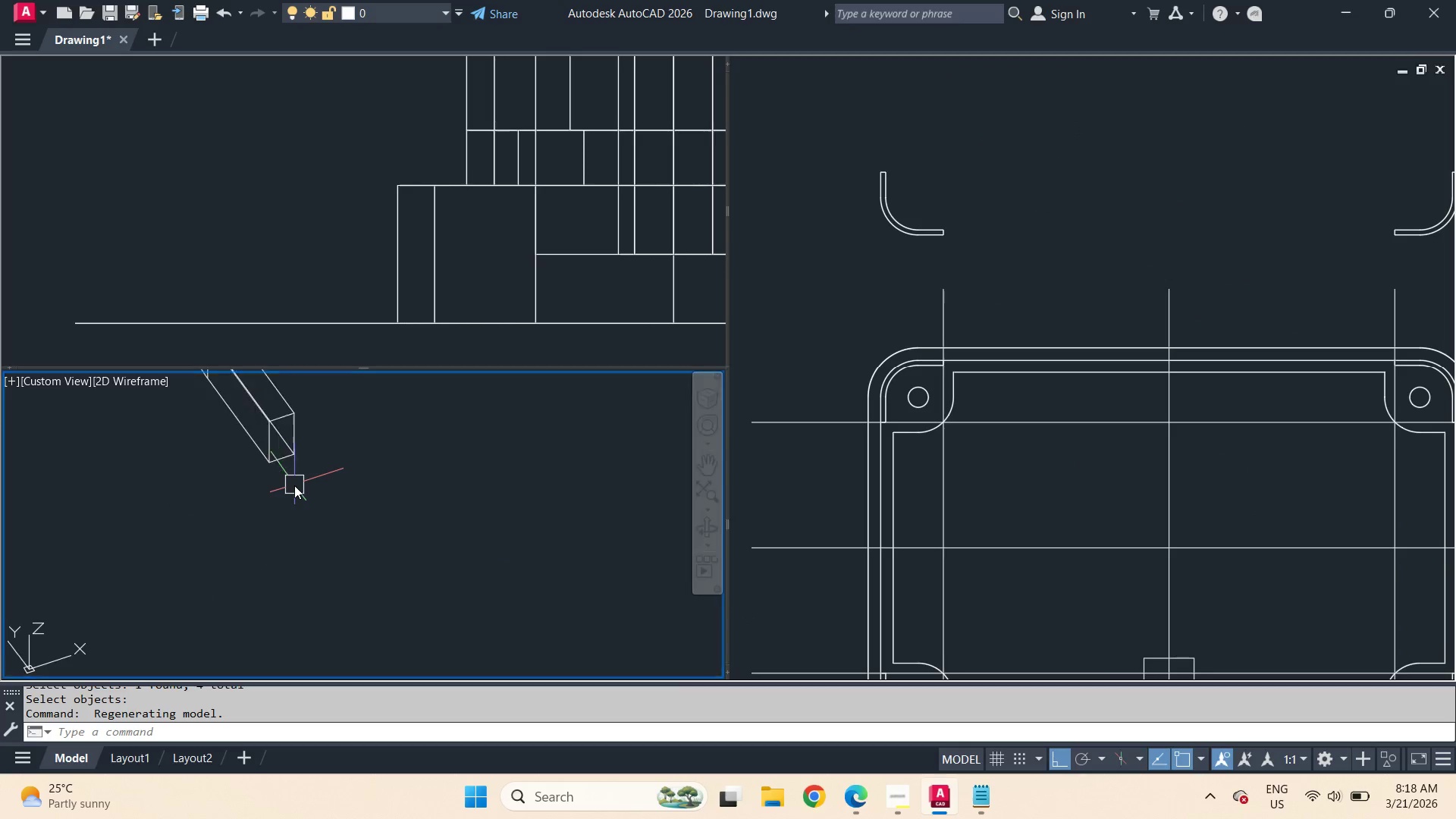 
scroll: coordinate [294, 485], scroll_direction: up, amount: 3.0
 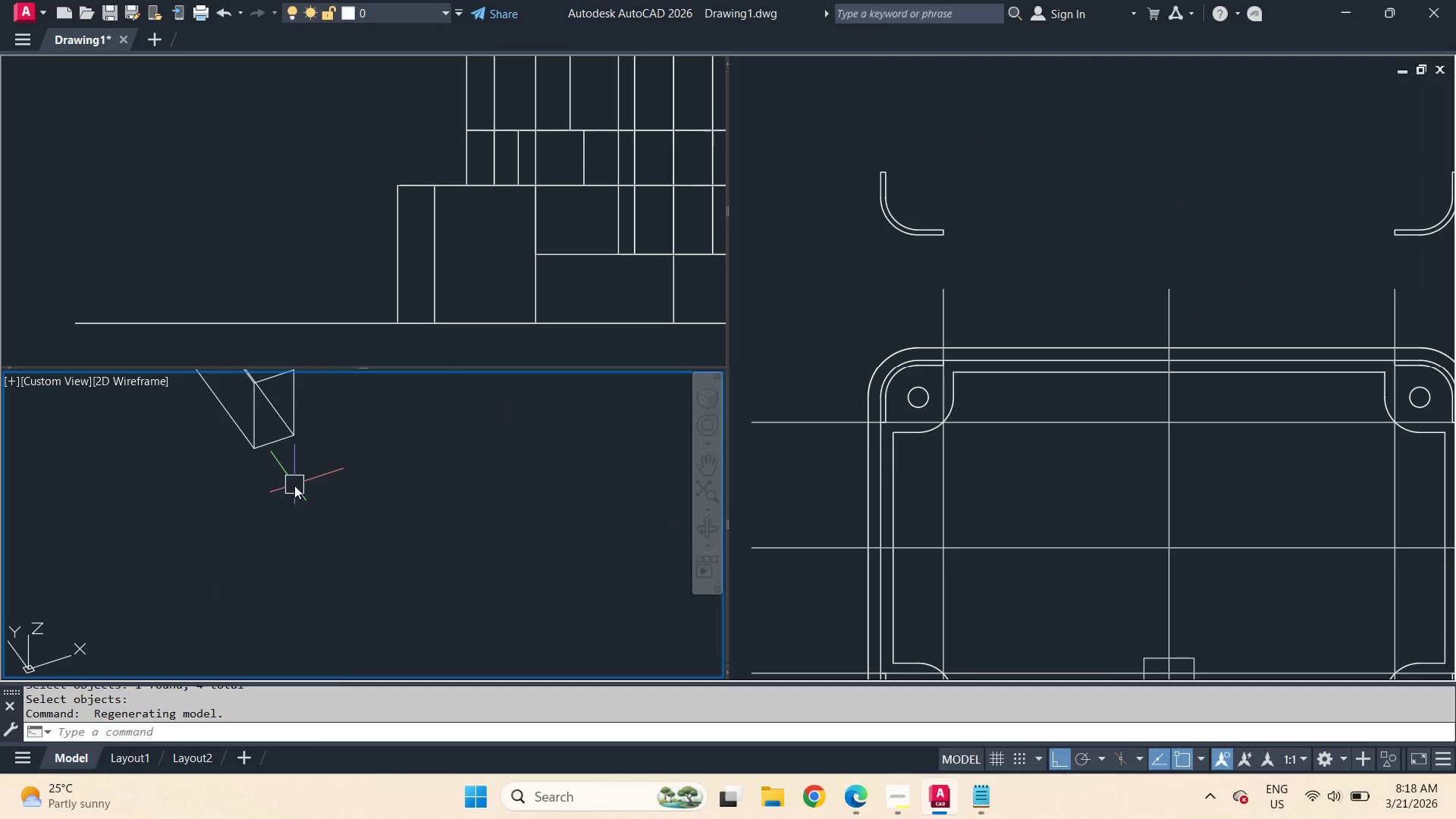 
type(di )
 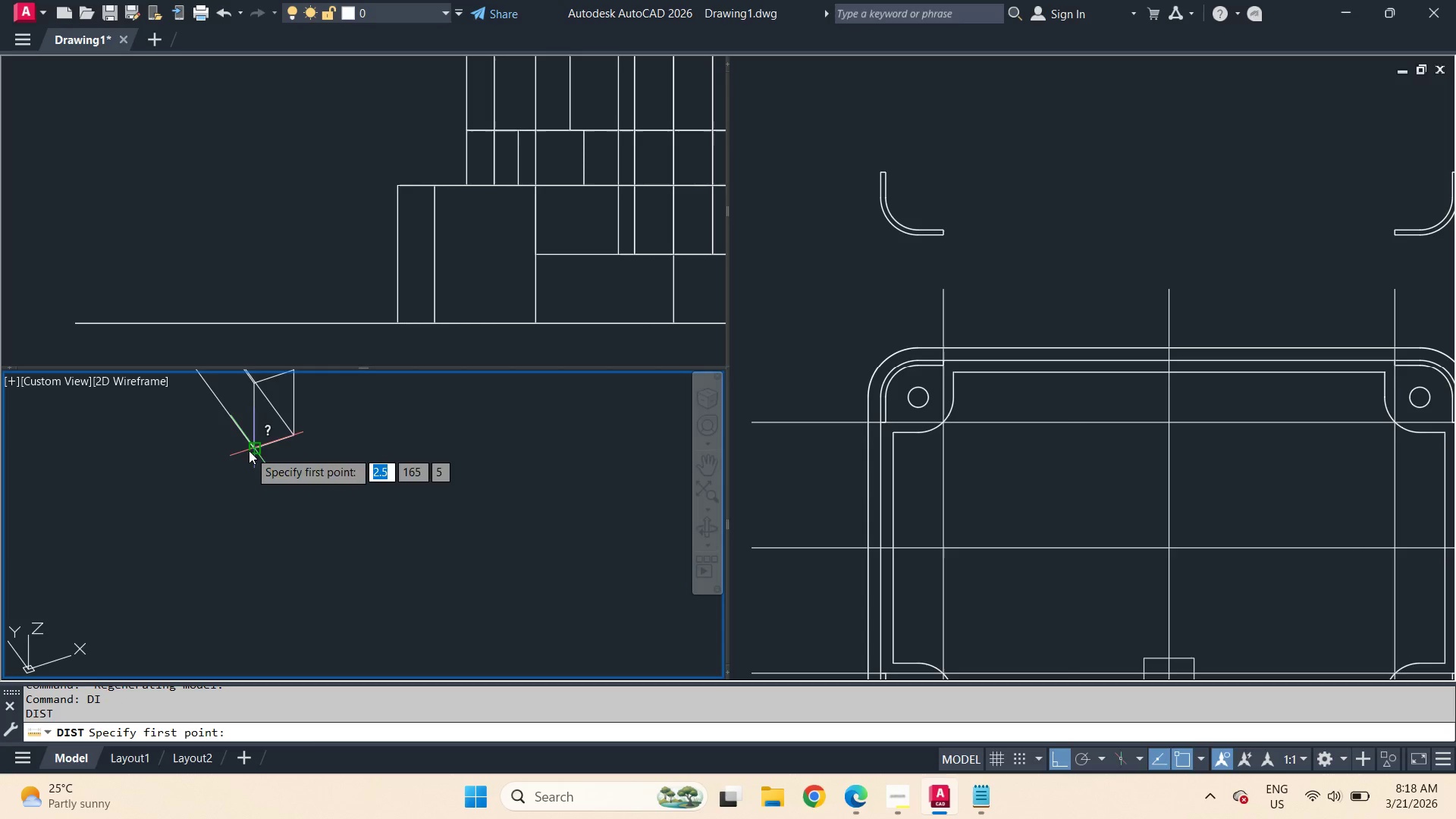 
left_click_drag(start_coordinate=[249, 450], to_coordinate=[256, 453])
 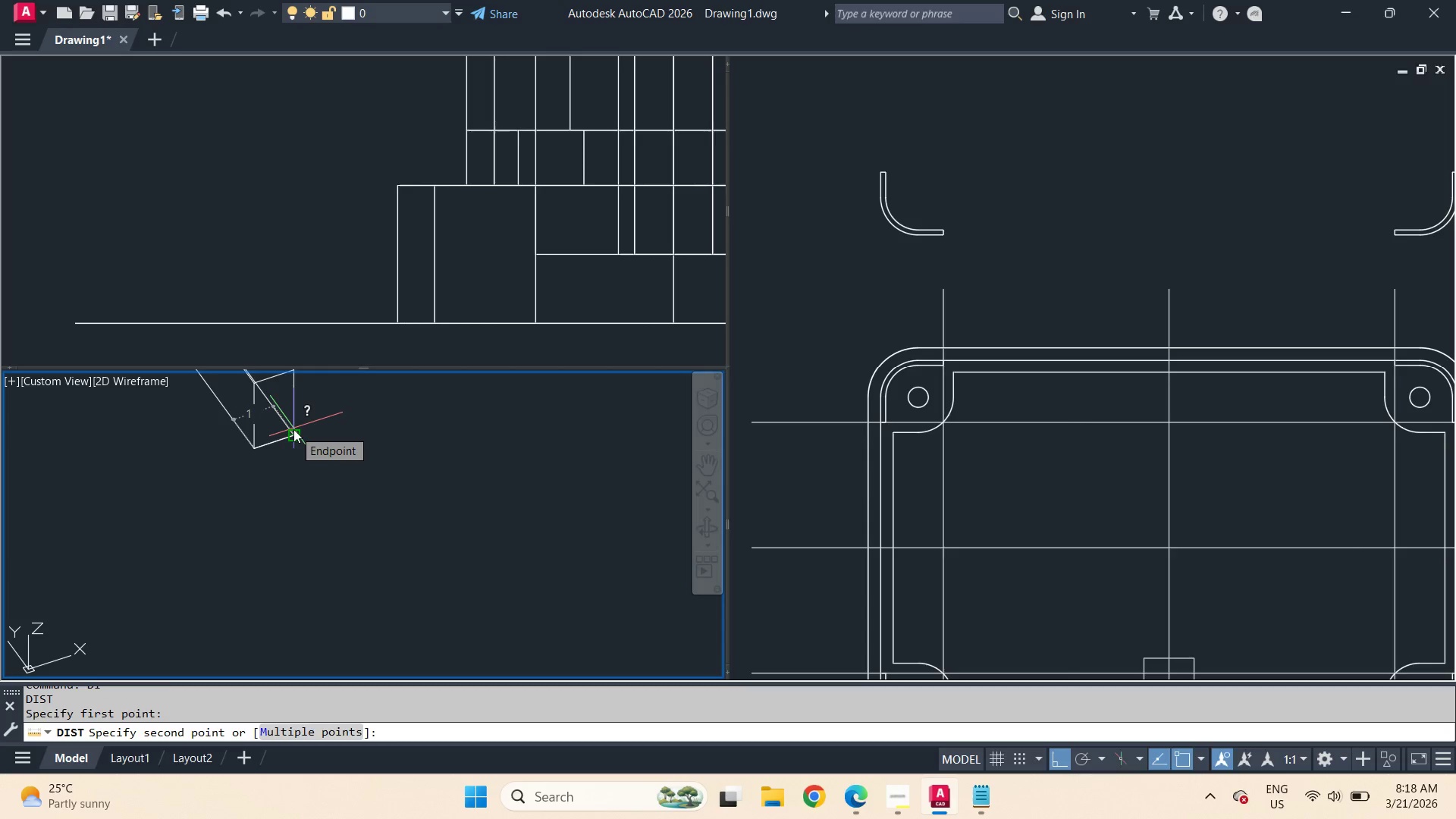 
key(Escape)
 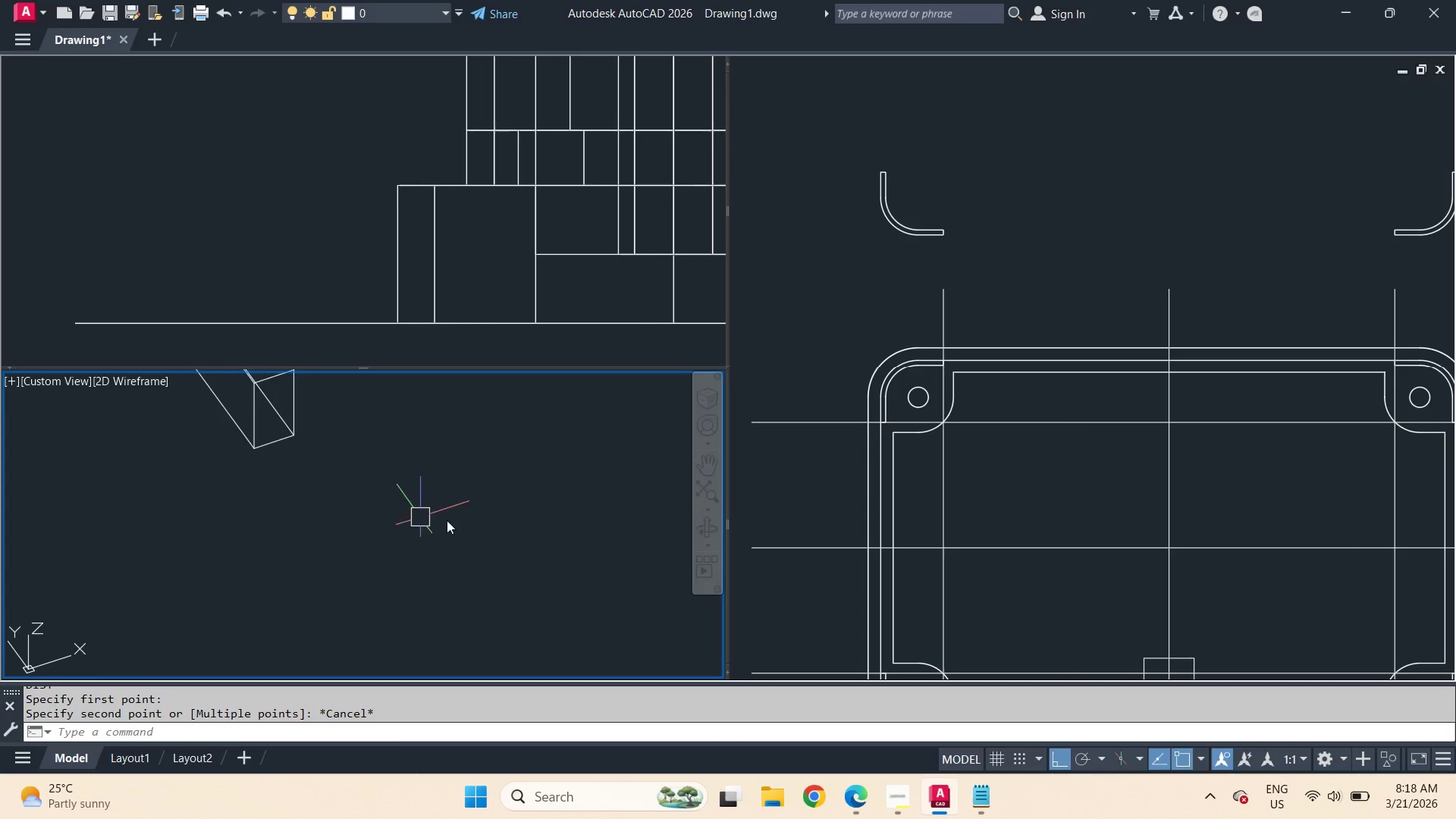 
scroll: coordinate [447, 520], scroll_direction: down, amount: 1.0
 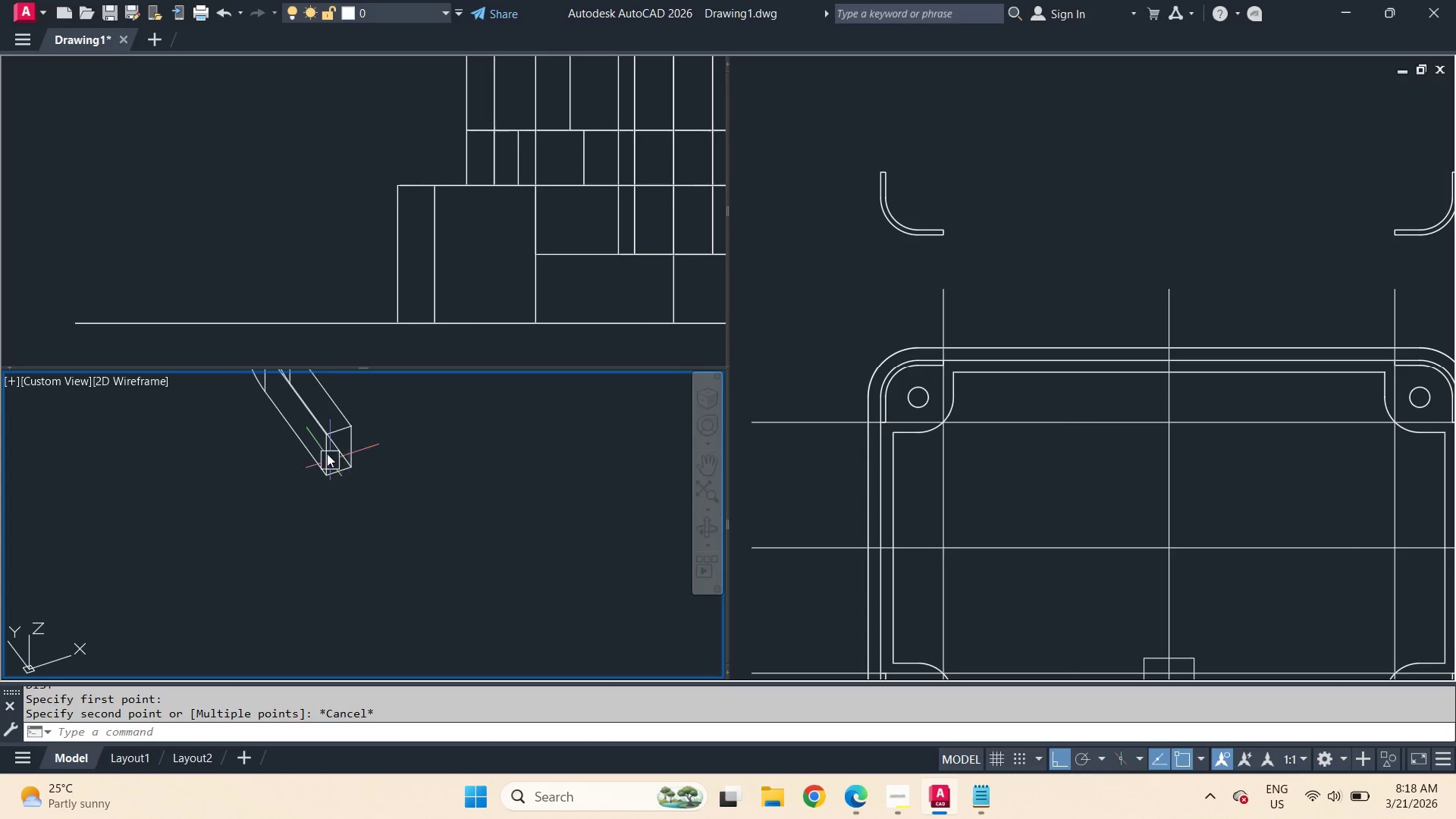 
scroll: coordinate [325, 448], scroll_direction: up, amount: 2.0
 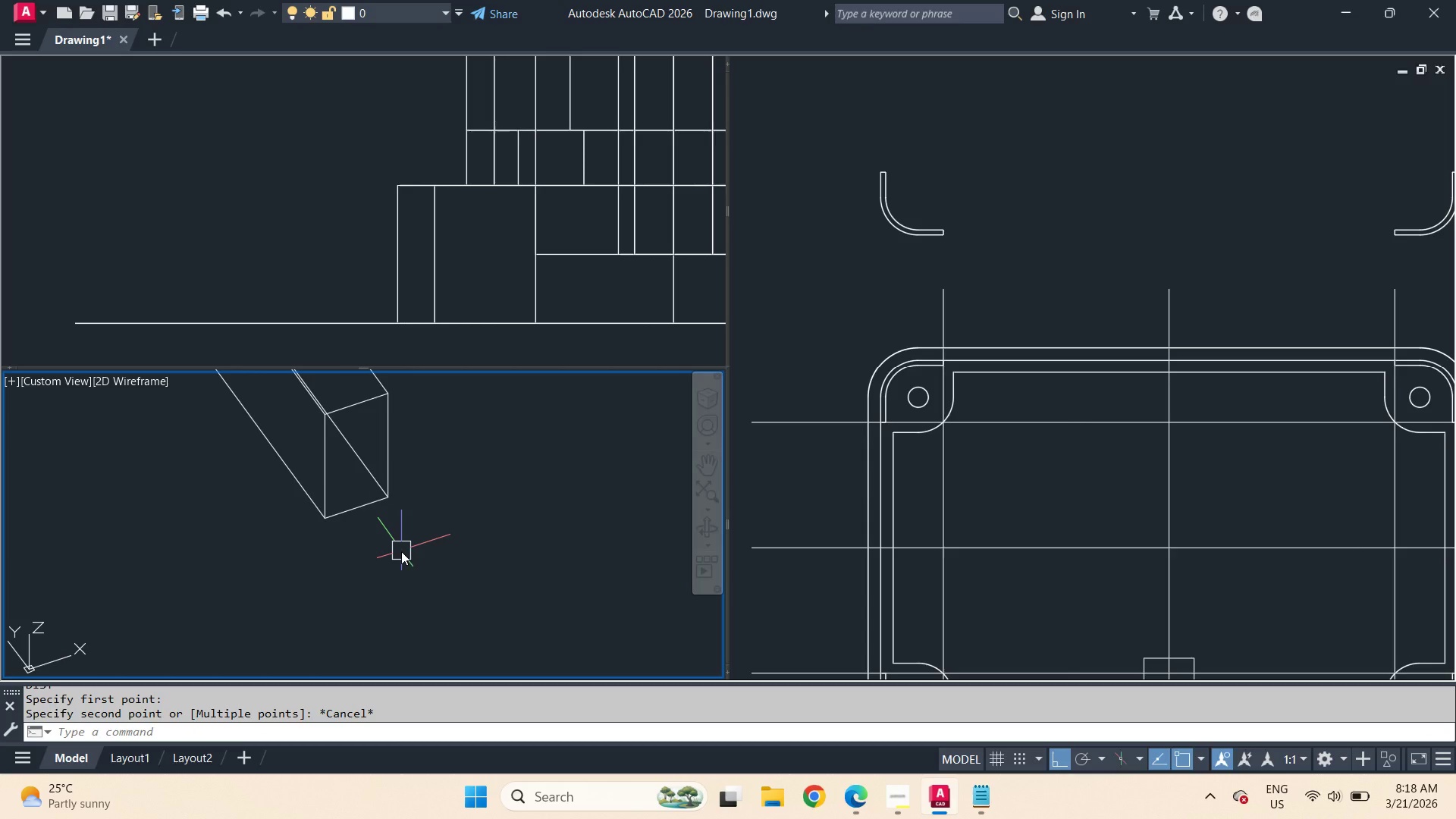 
wait(5.53)
 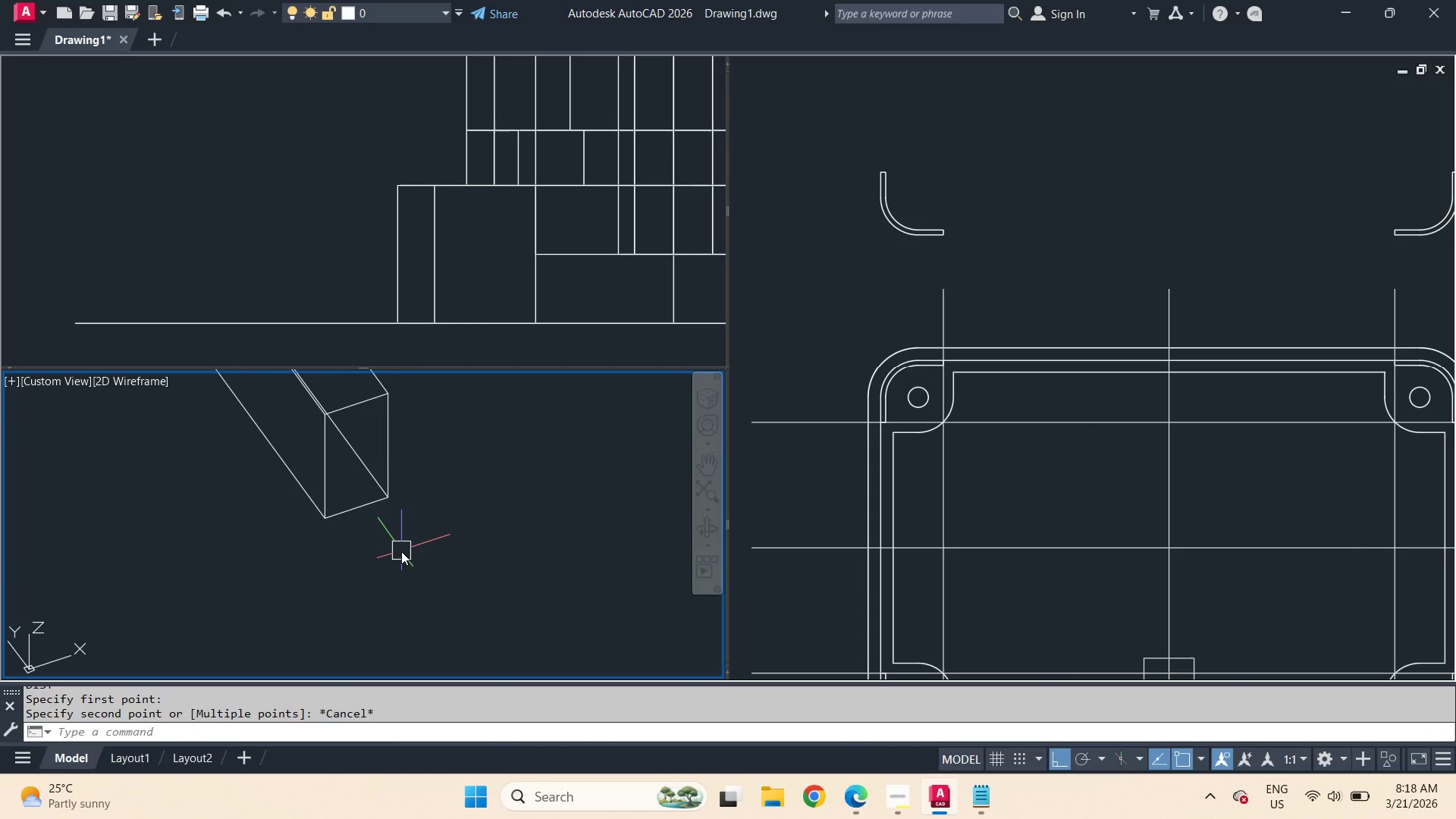 
type(di )
 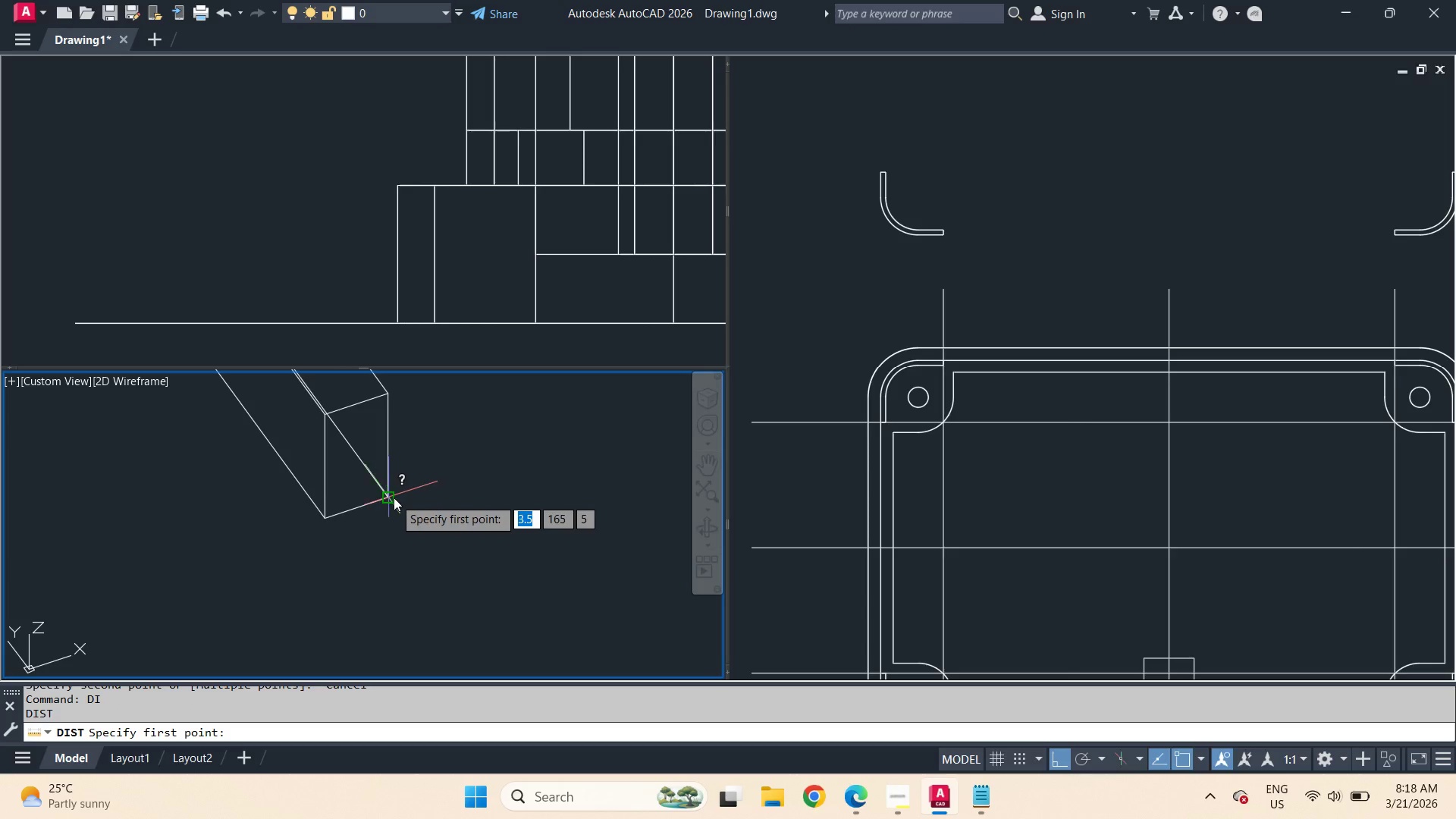 
left_click([394, 497])
 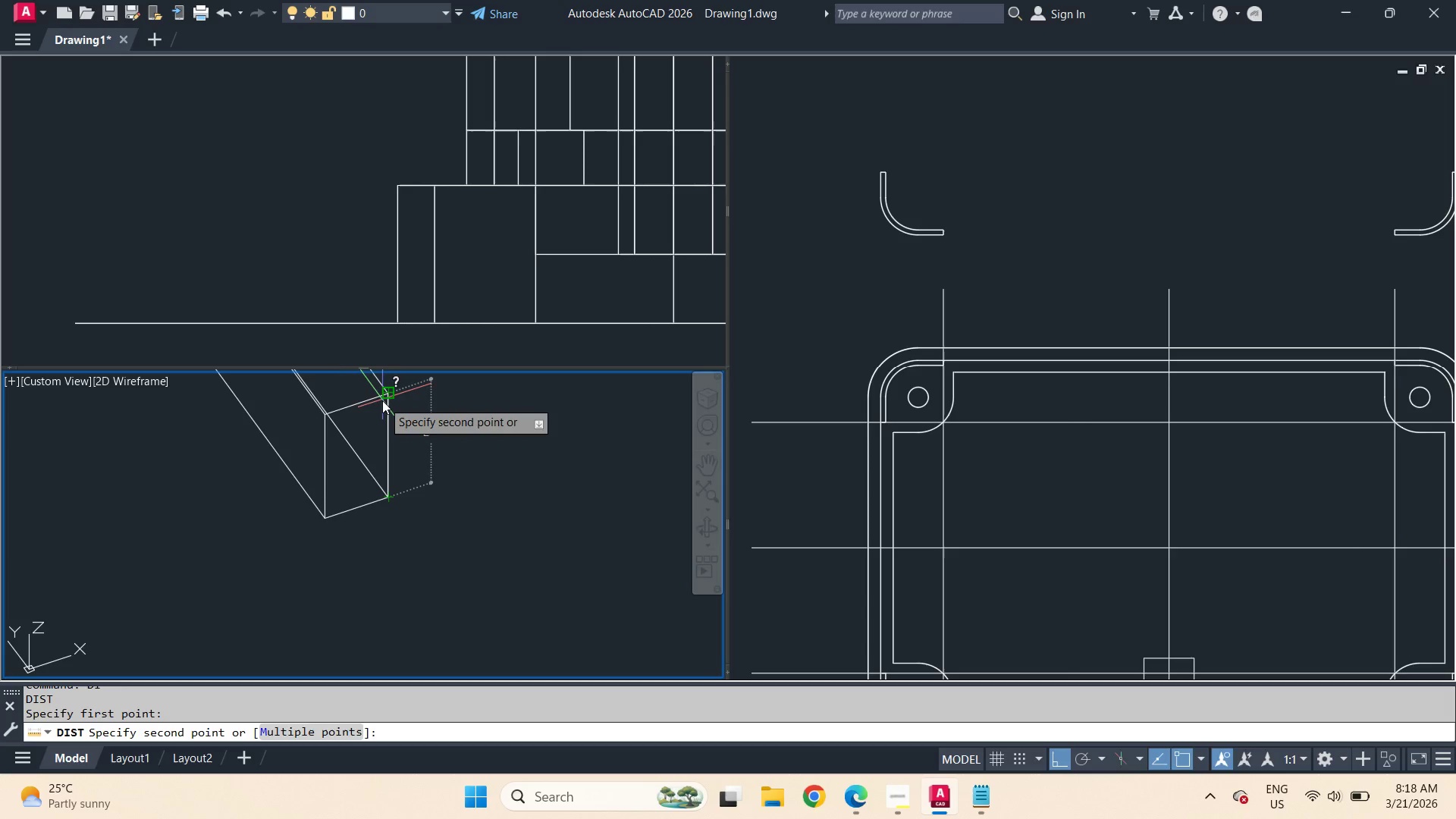 
key(Escape)
 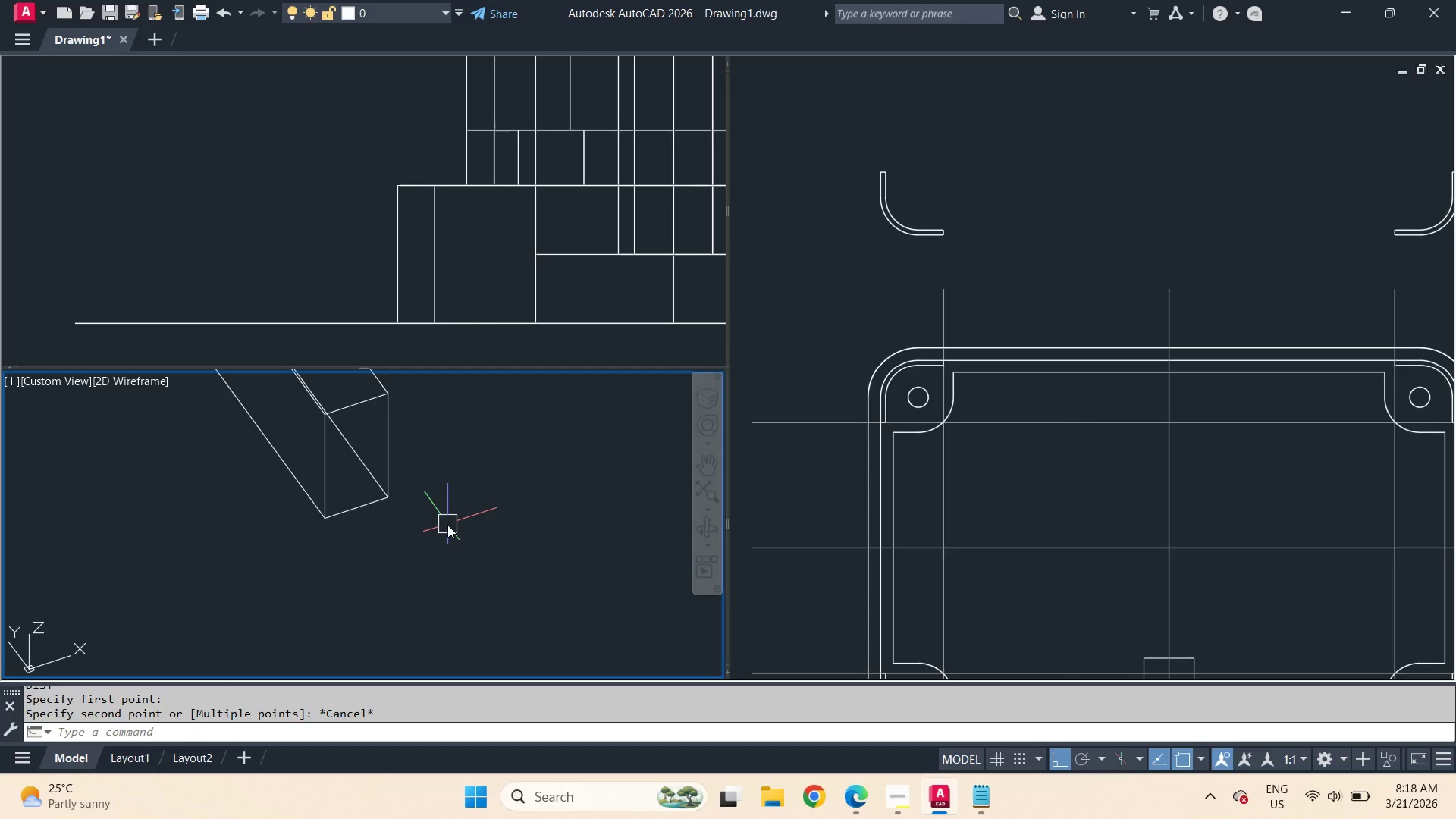 
type(cham)
 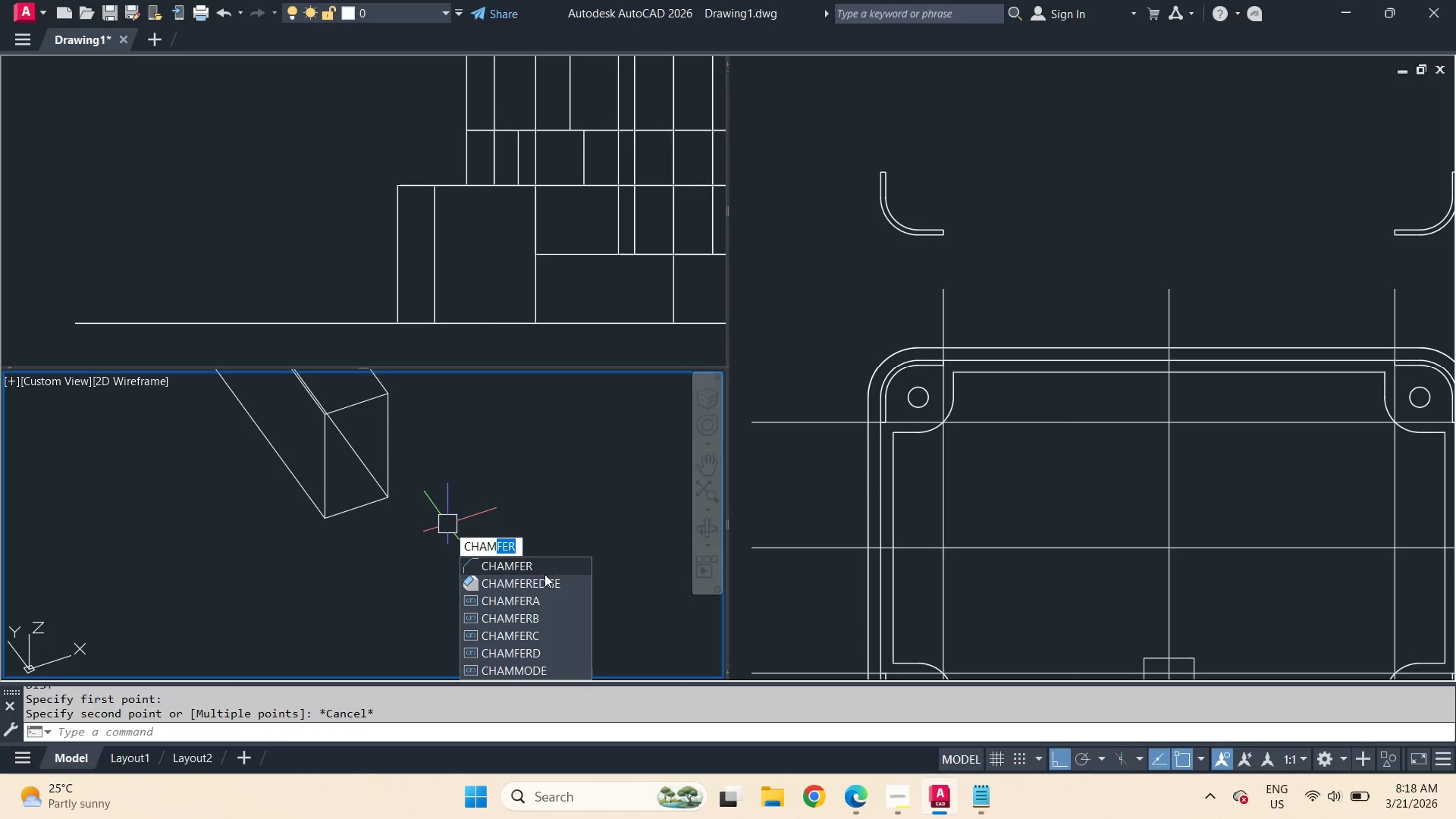 
left_click([544, 584])
 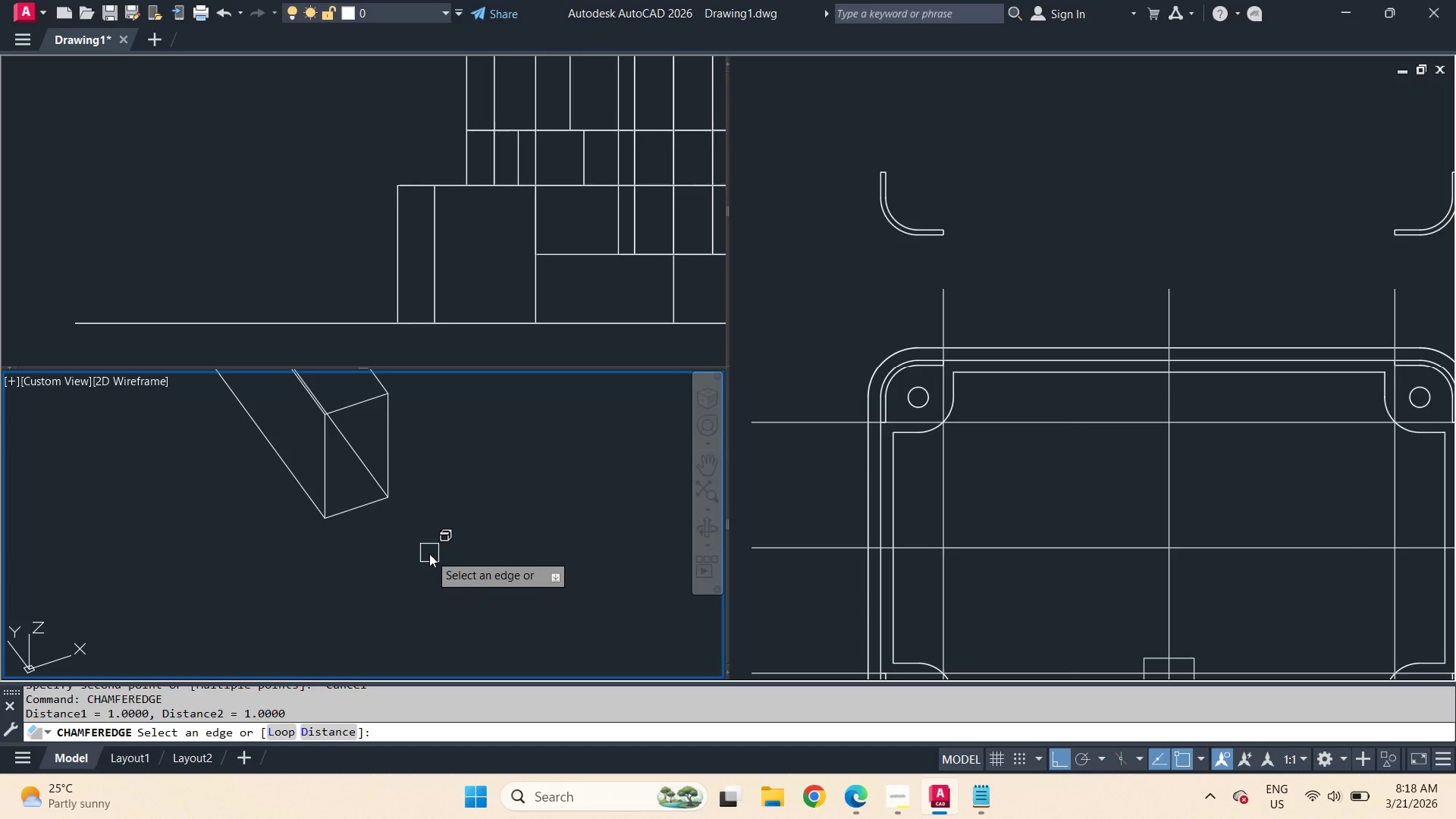 
key(D)
 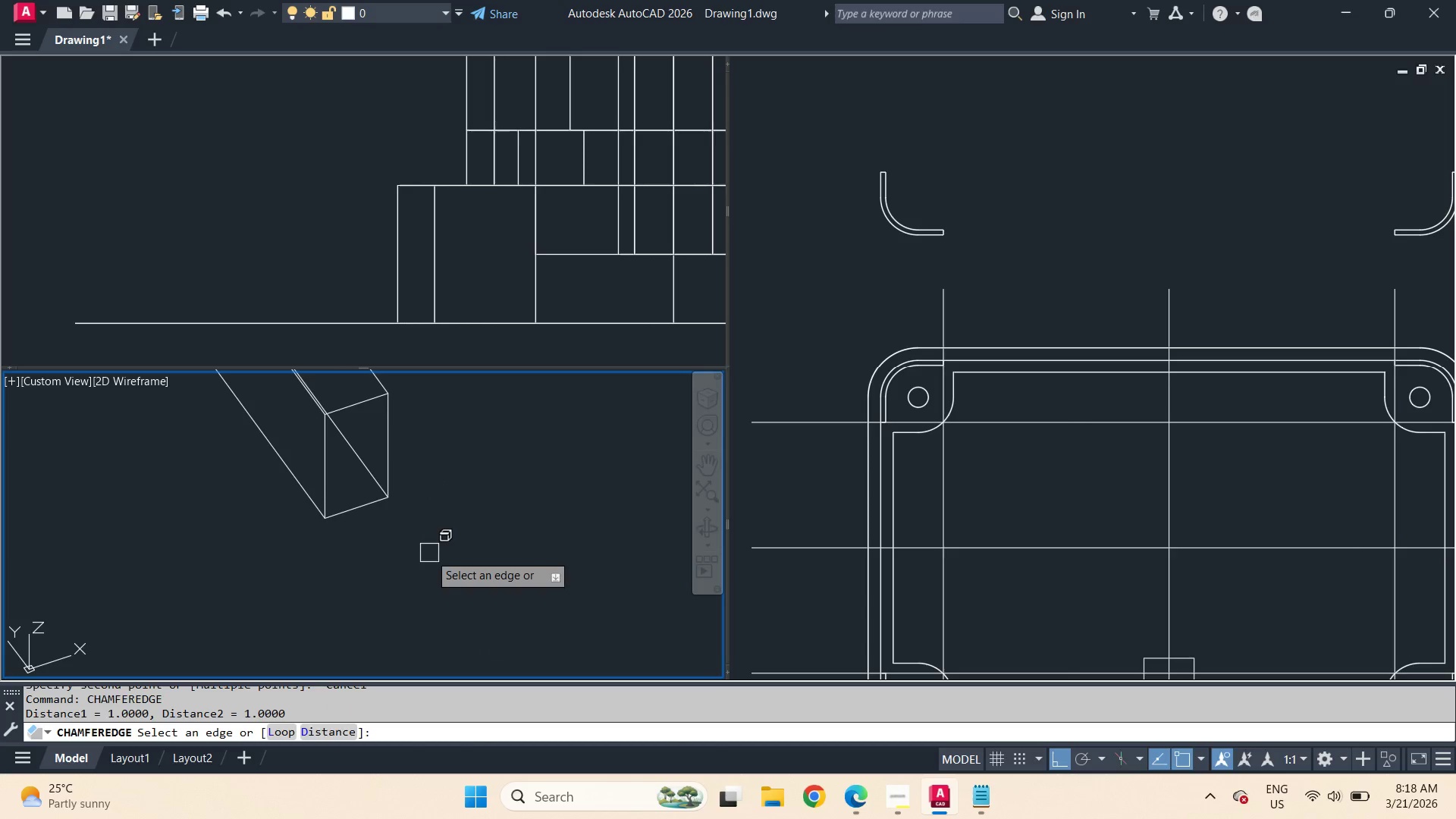 
key(Space)
 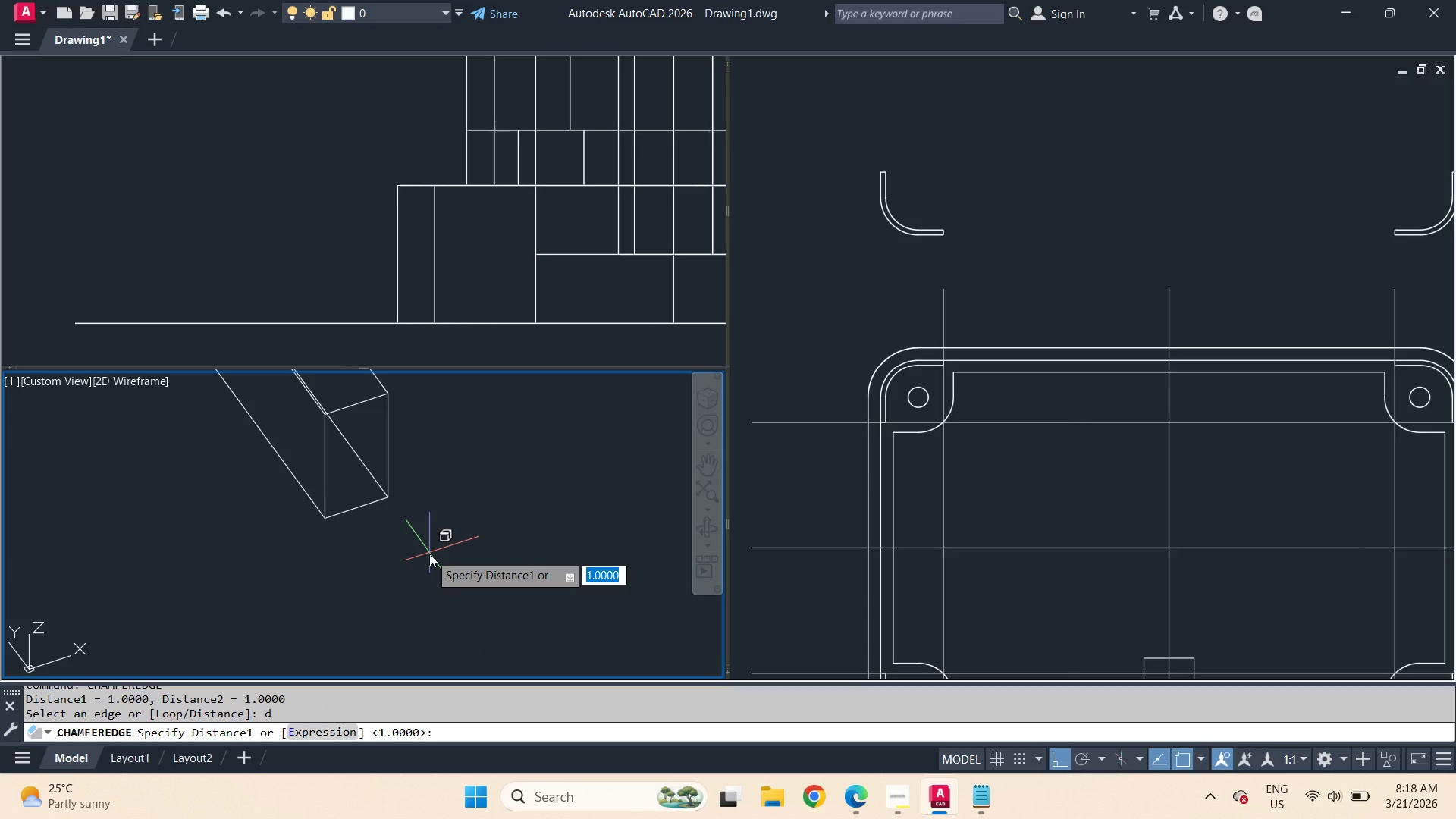 
key(Space)
 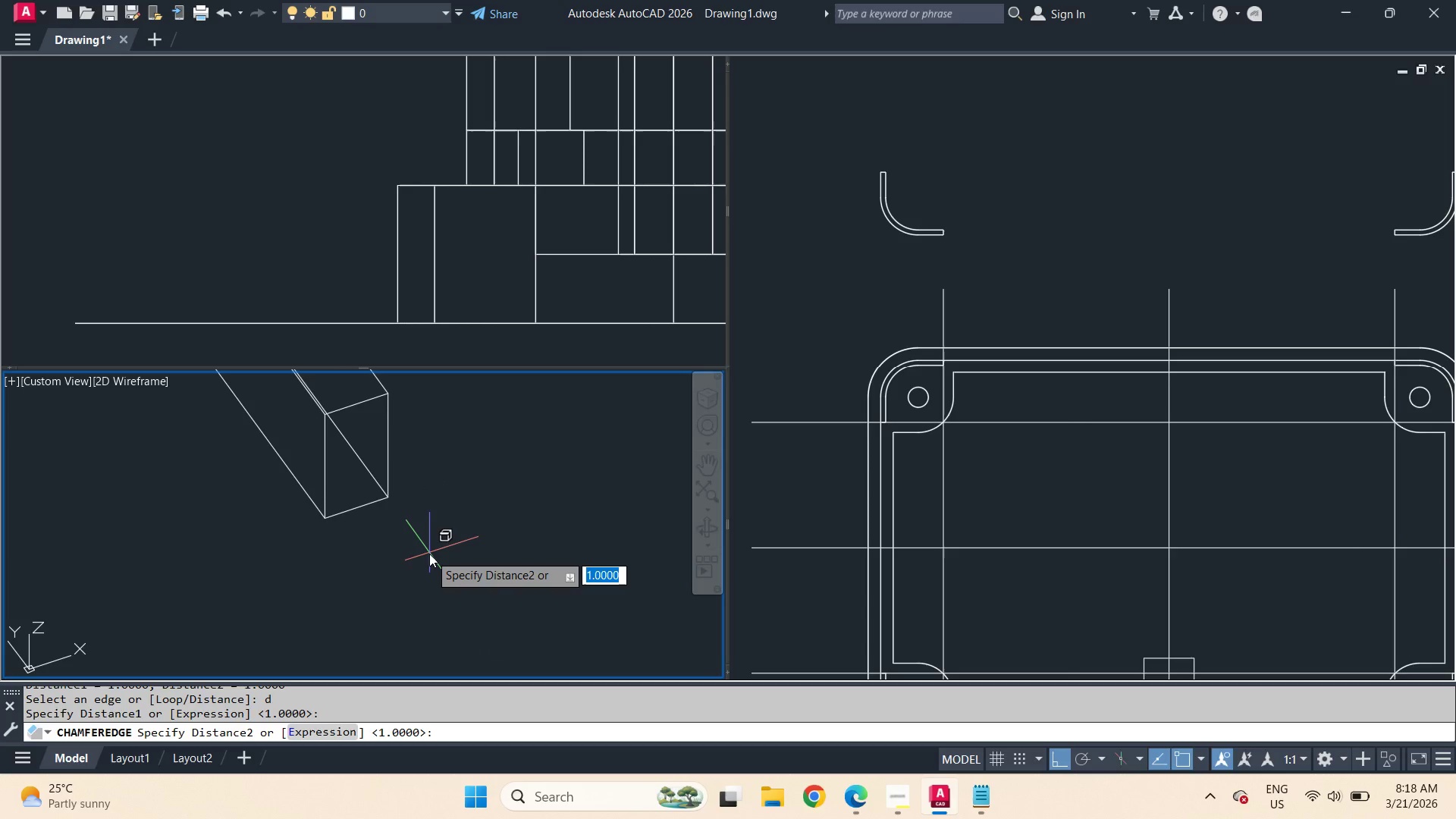 
key(2)
 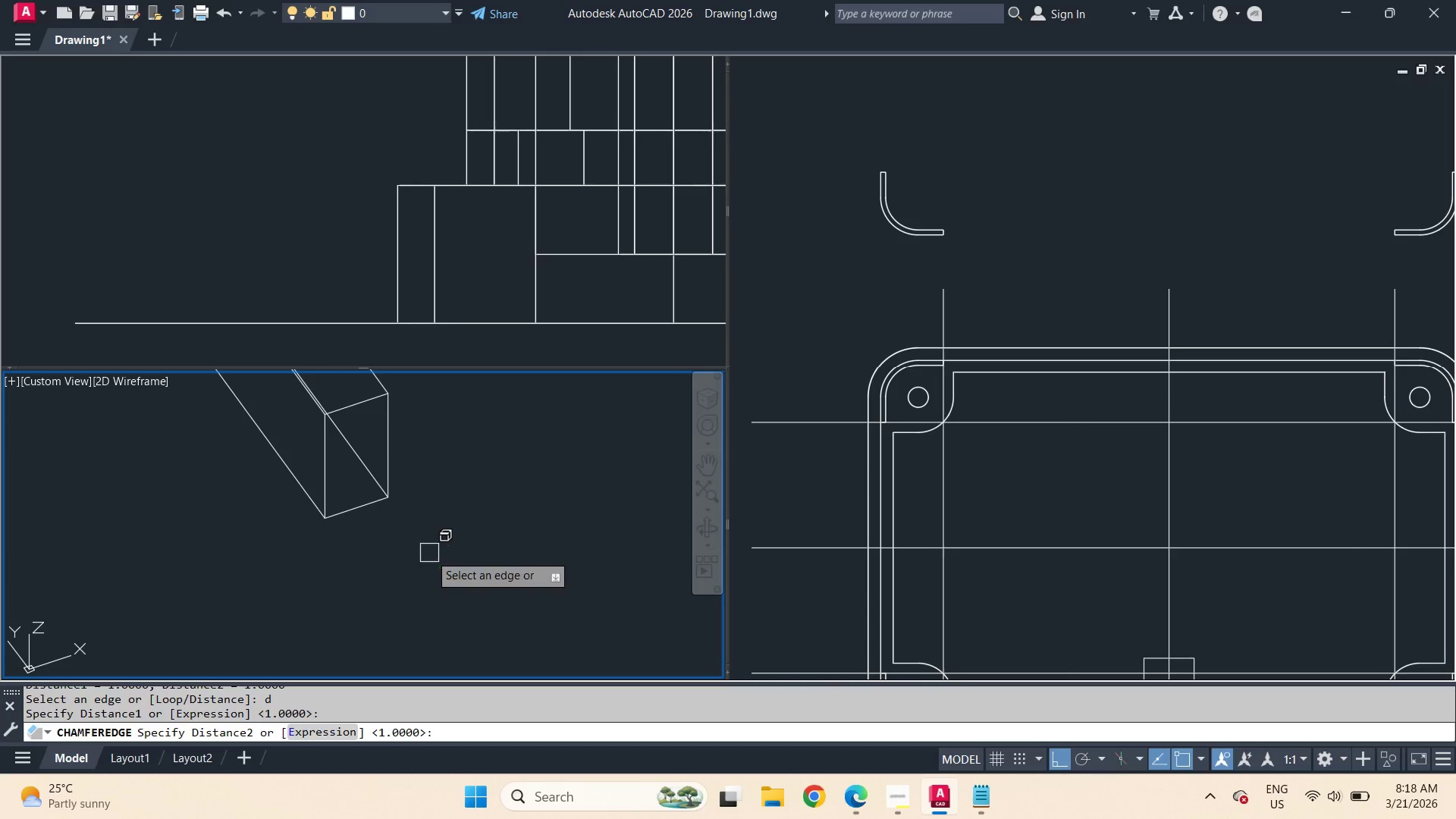 
key(Space)
 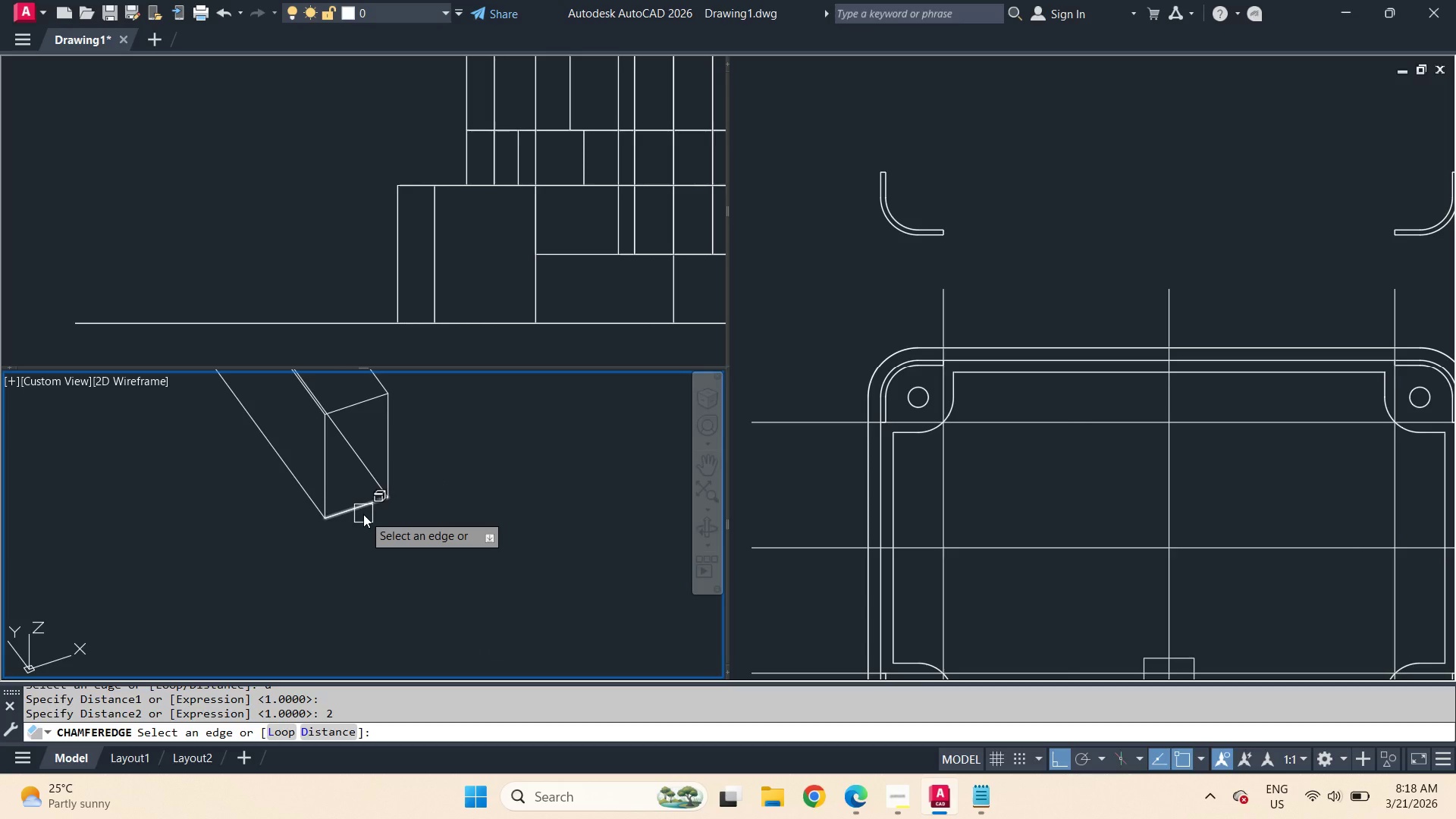 
left_click([363, 514])
 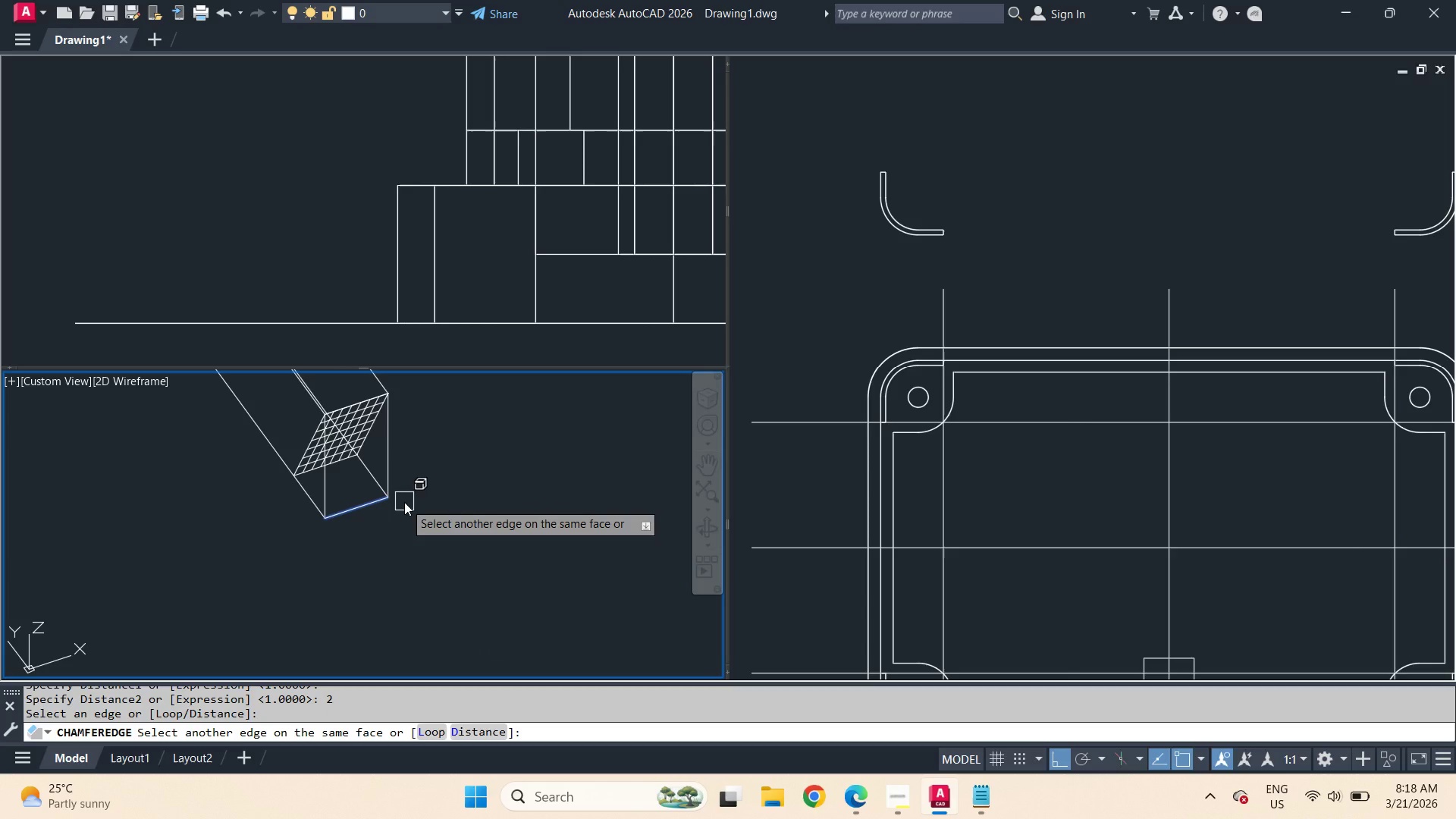 
key(Escape)
 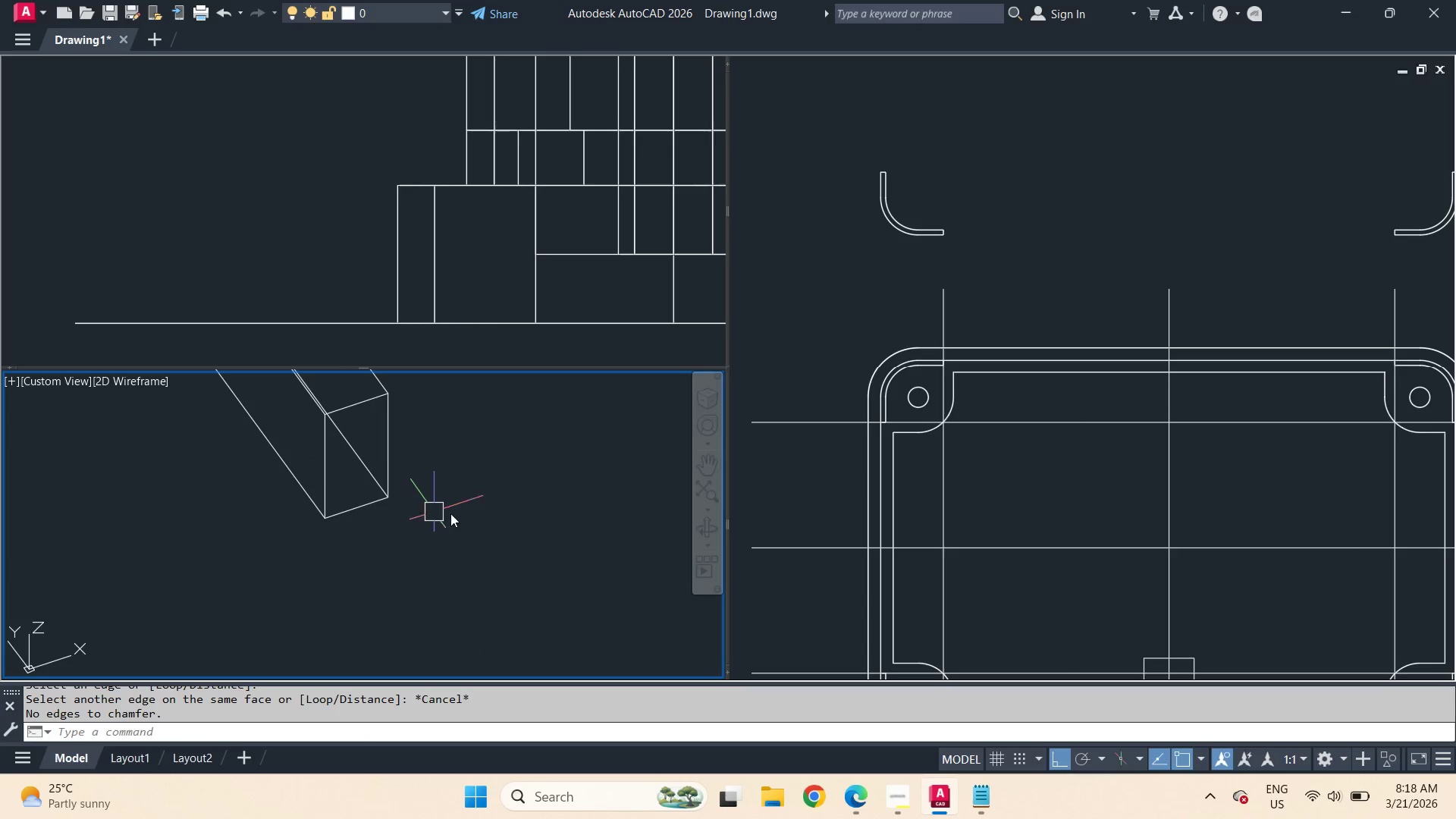 
hold_key(key=ShiftLeft, duration=1.59)
 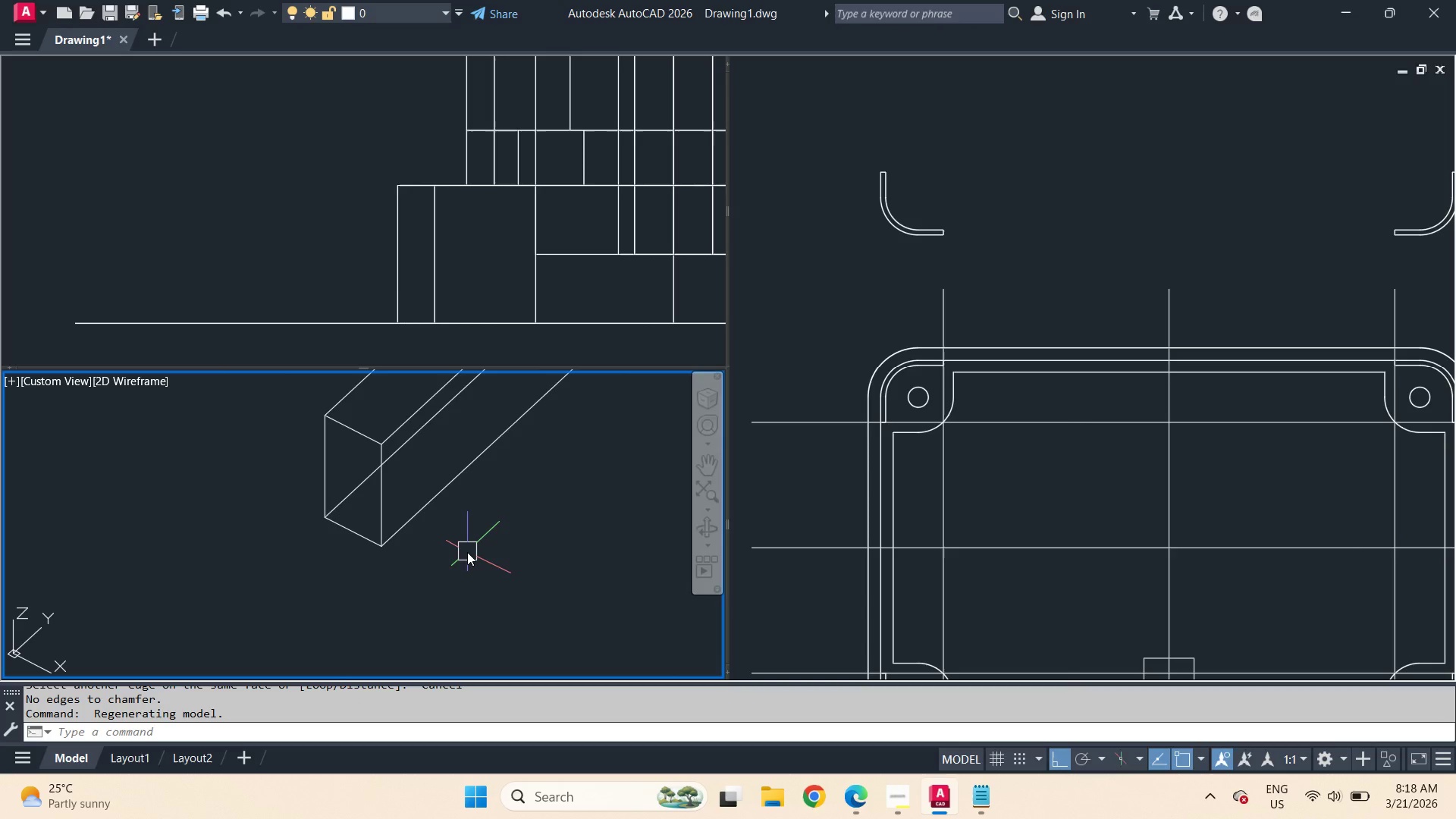 
type(fil)
key(Escape)
type(cham )
 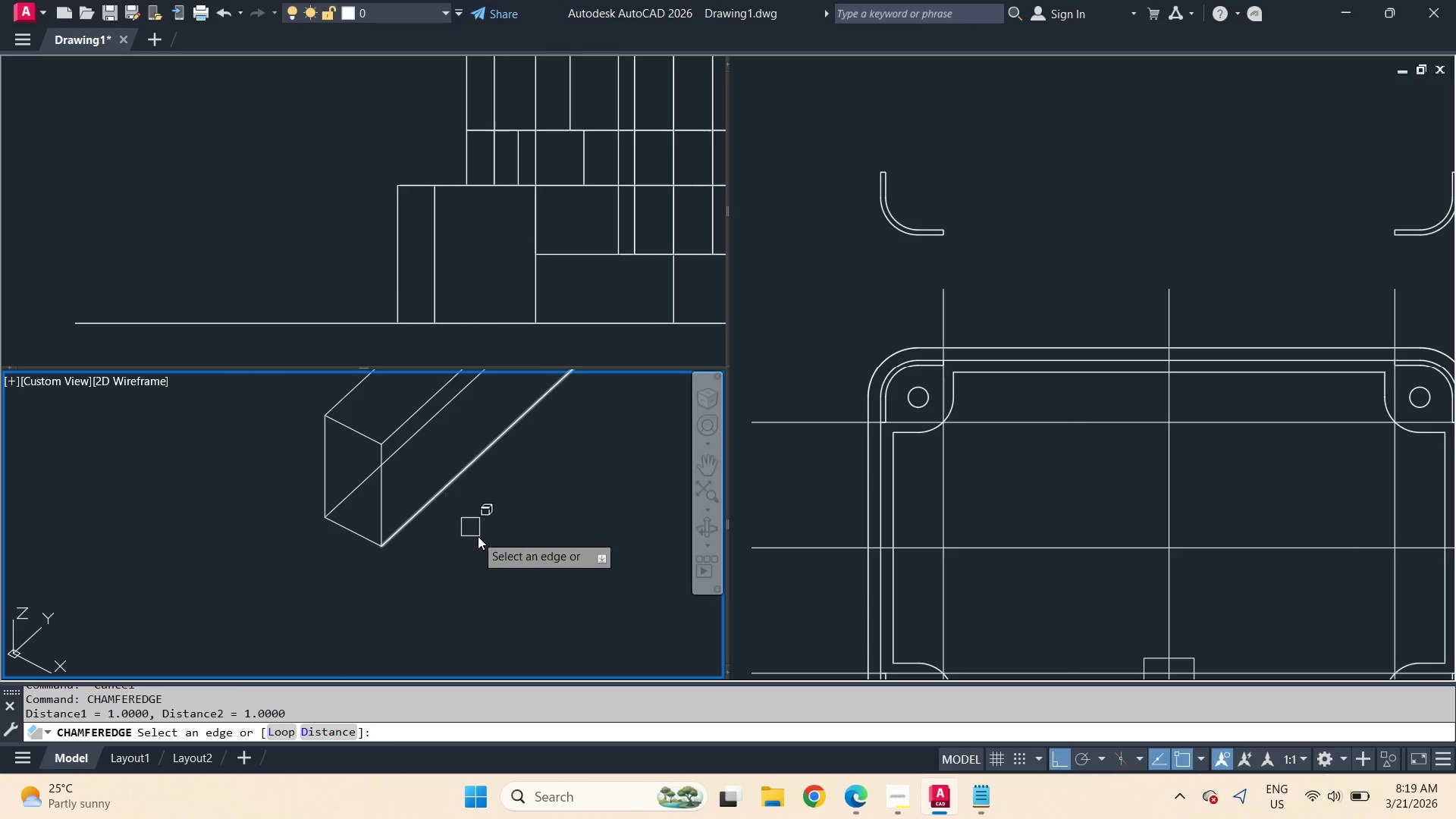 
key(D)
 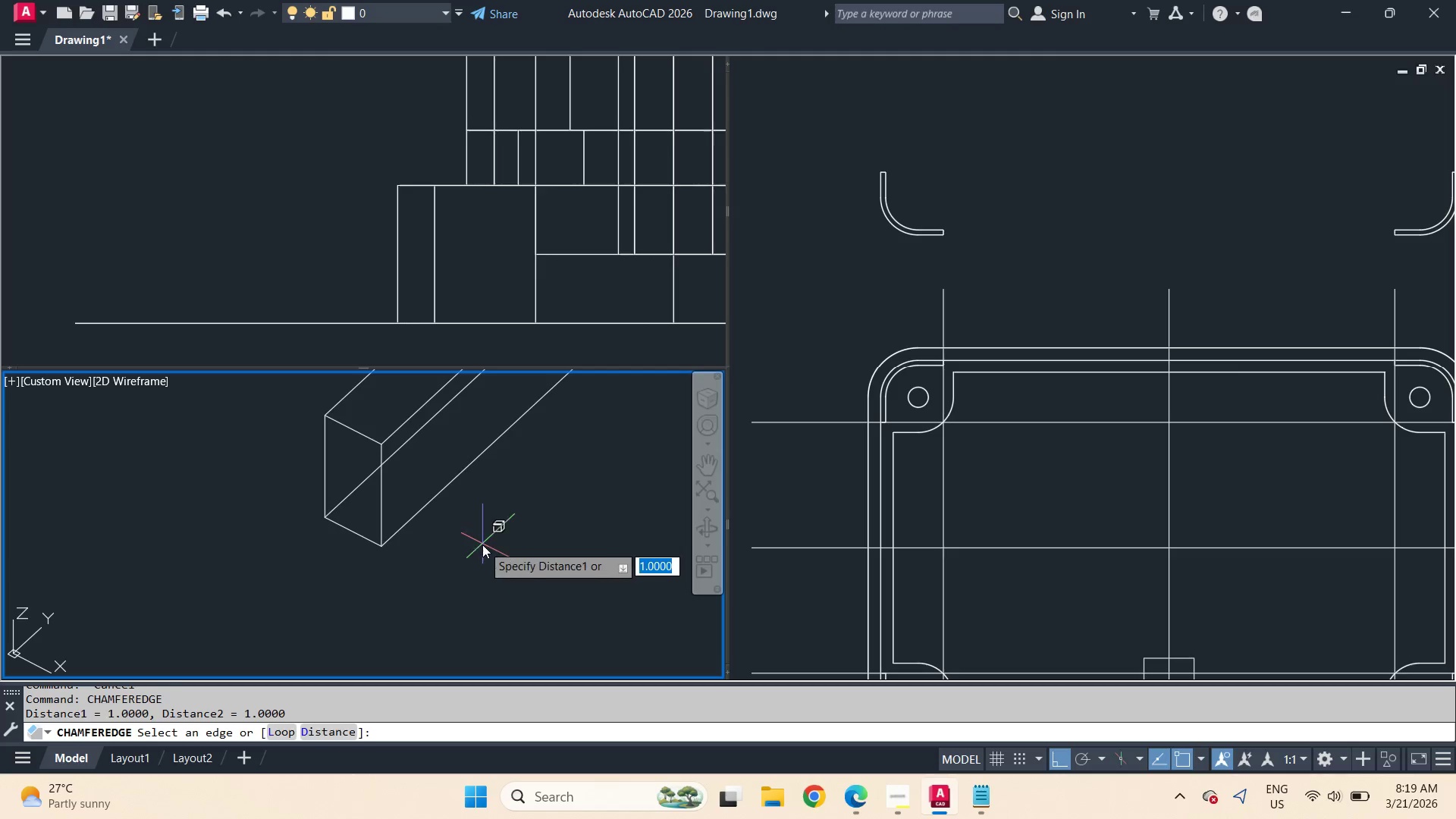 
key(Space)
 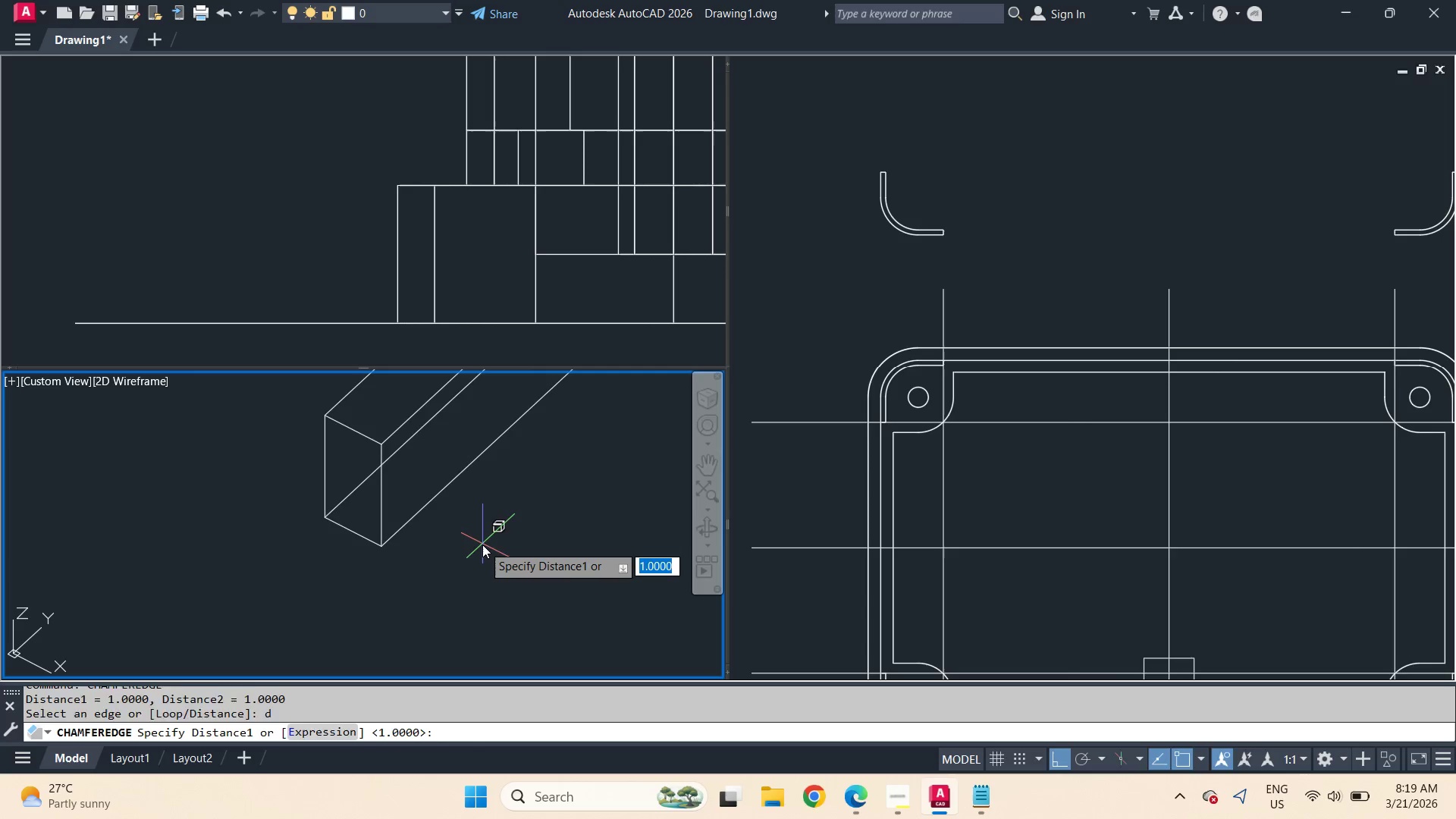 
key(Space)
 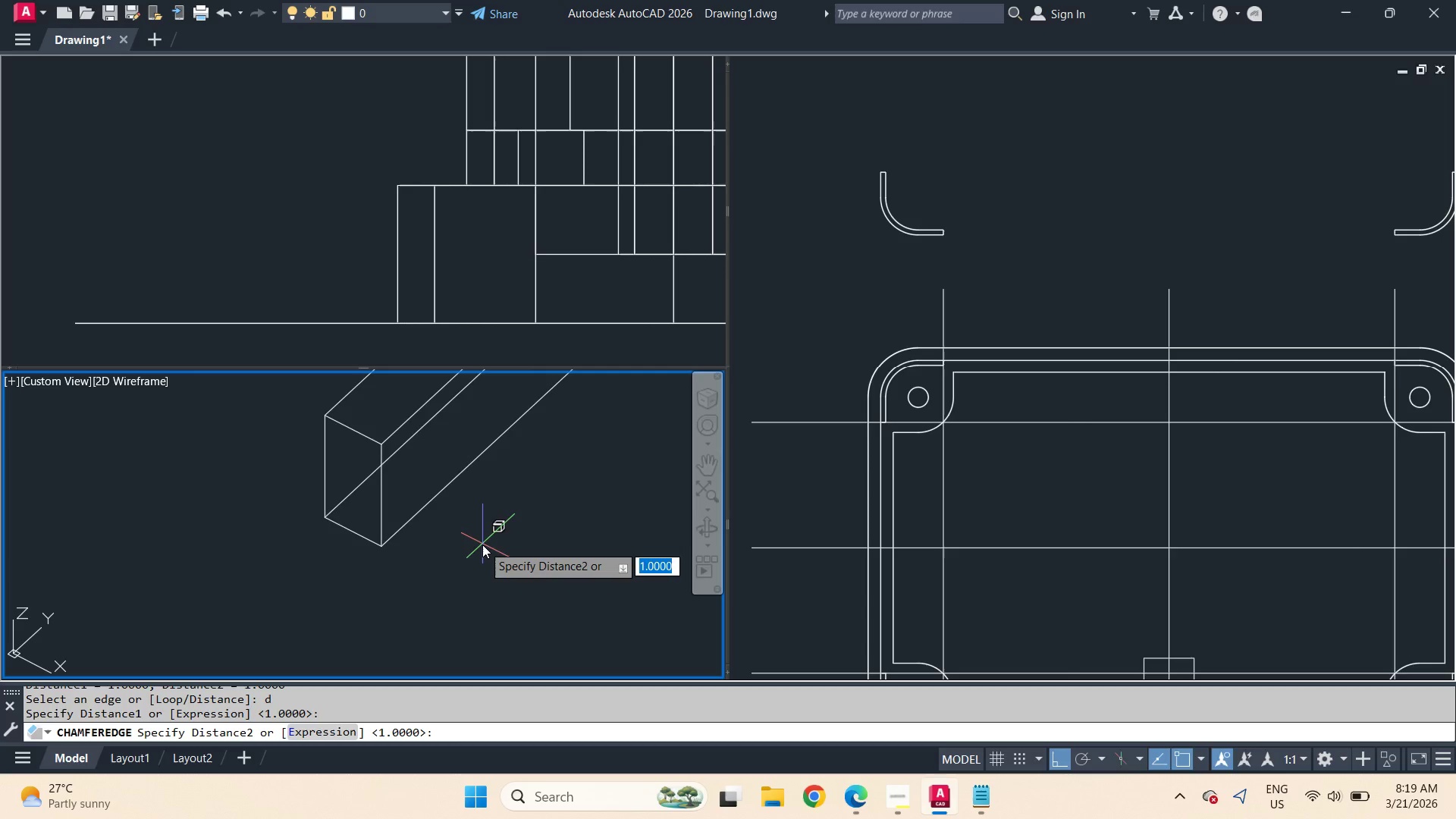 
key(2)
 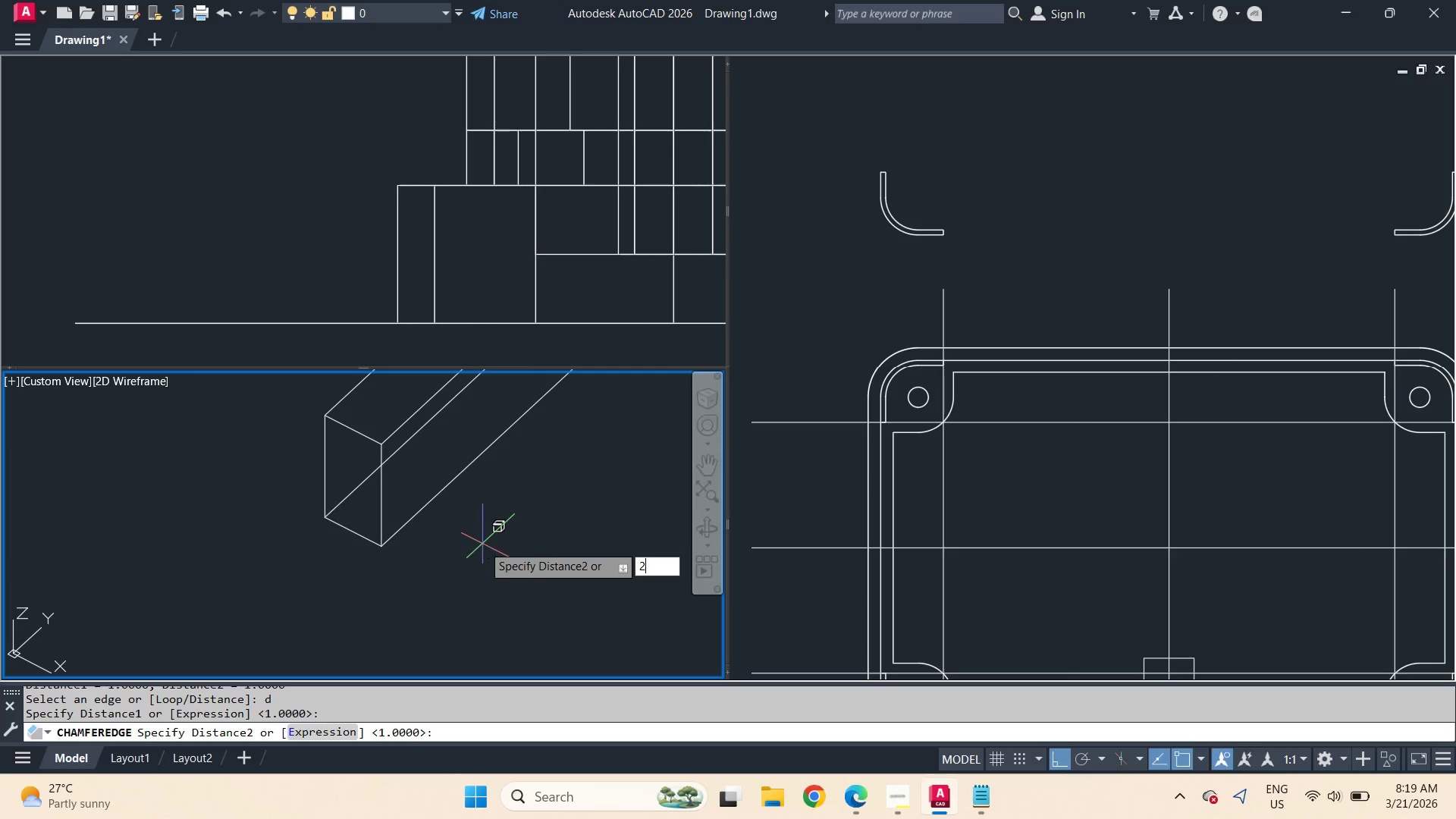 
key(Space)
 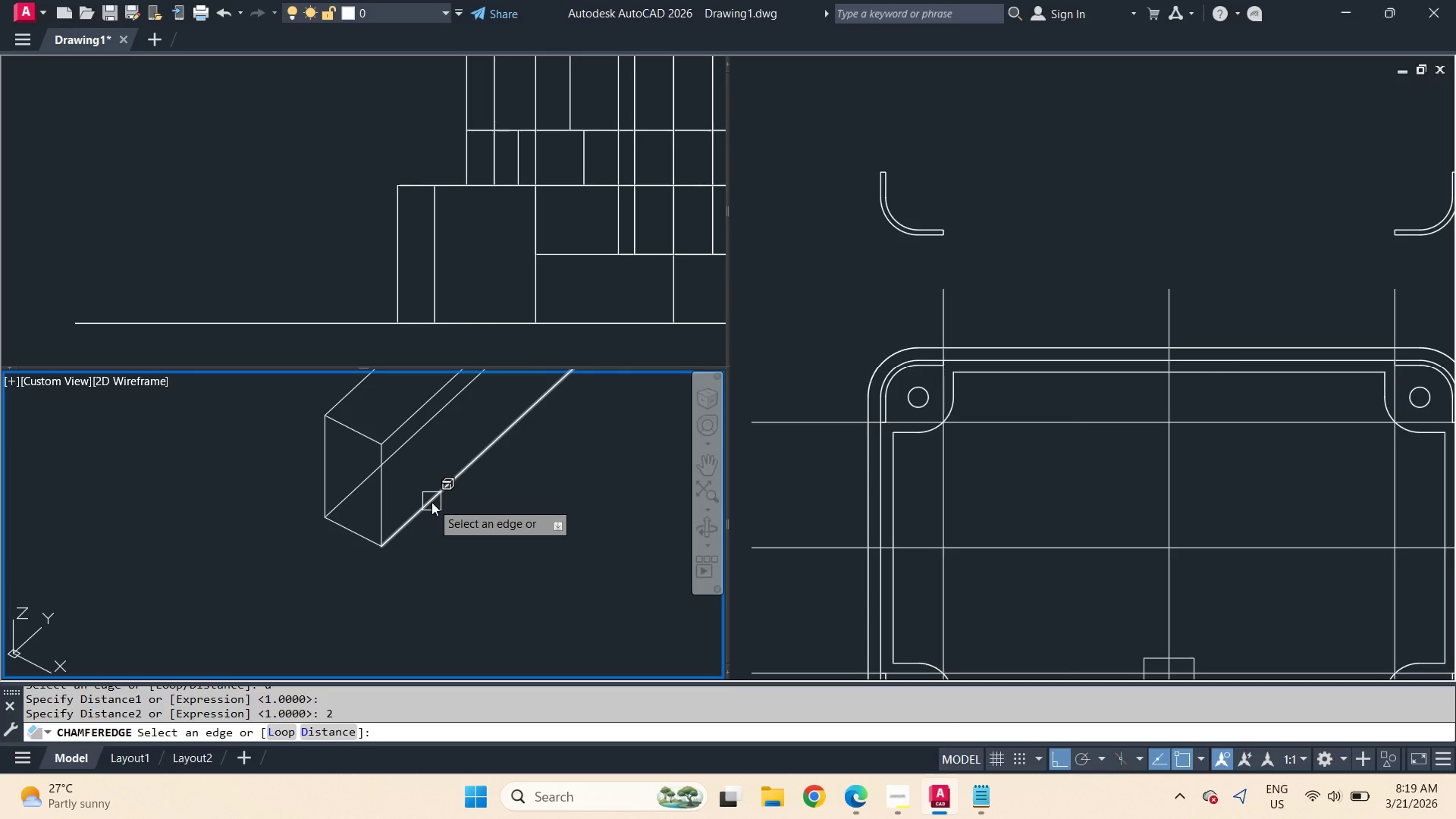 
left_click([431, 502])
 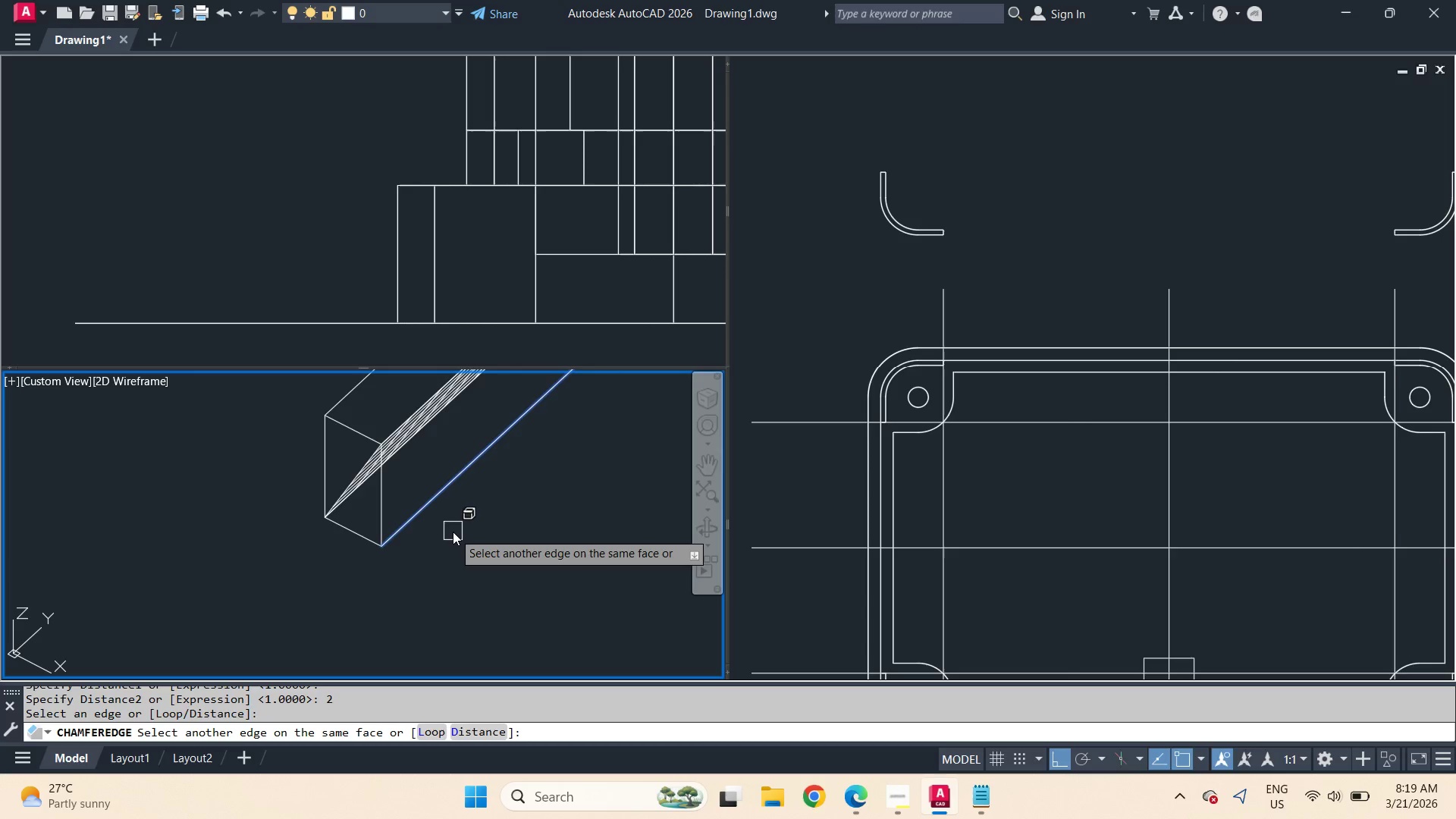 
key(Space)
 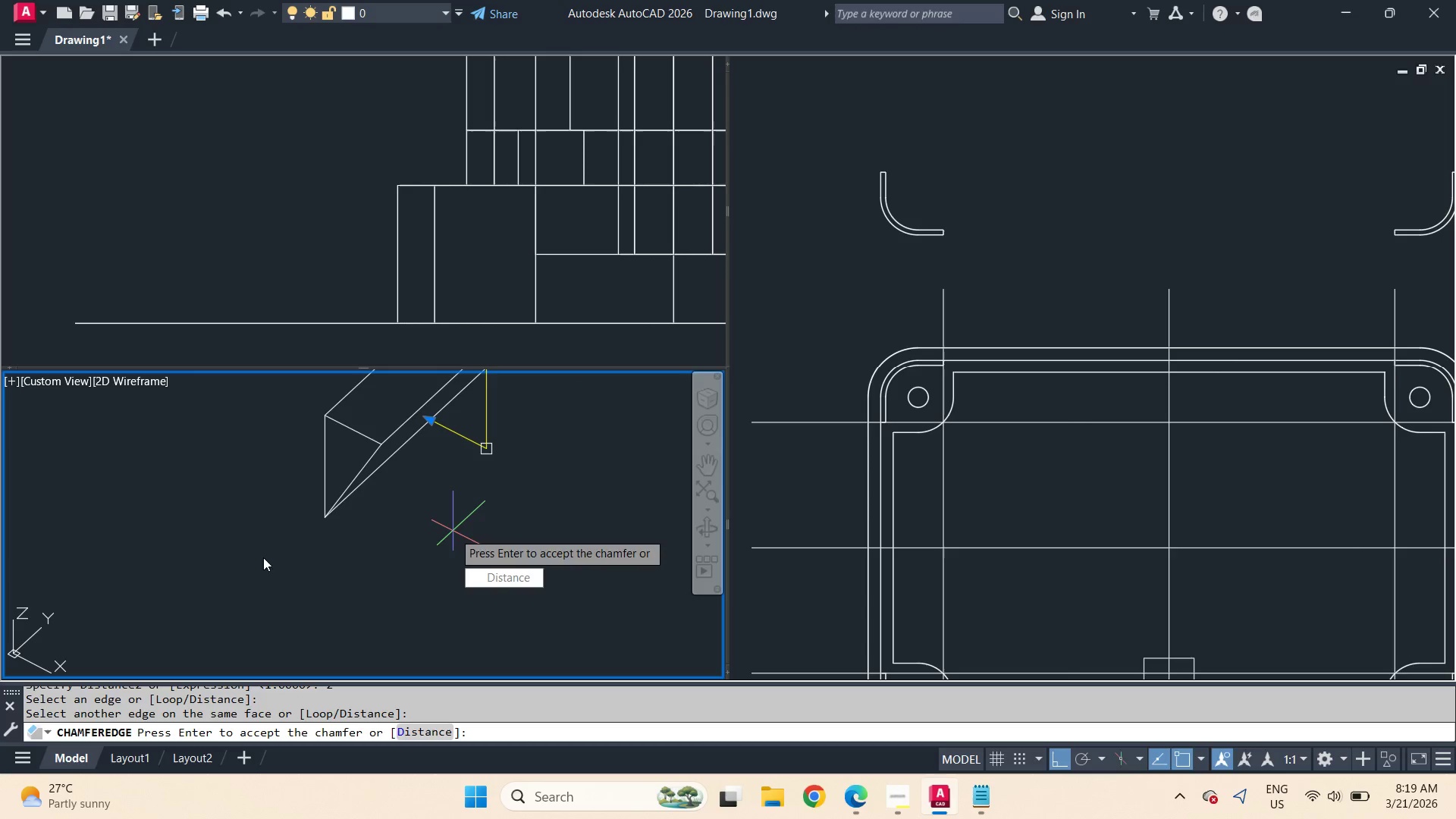 
key(Space)
 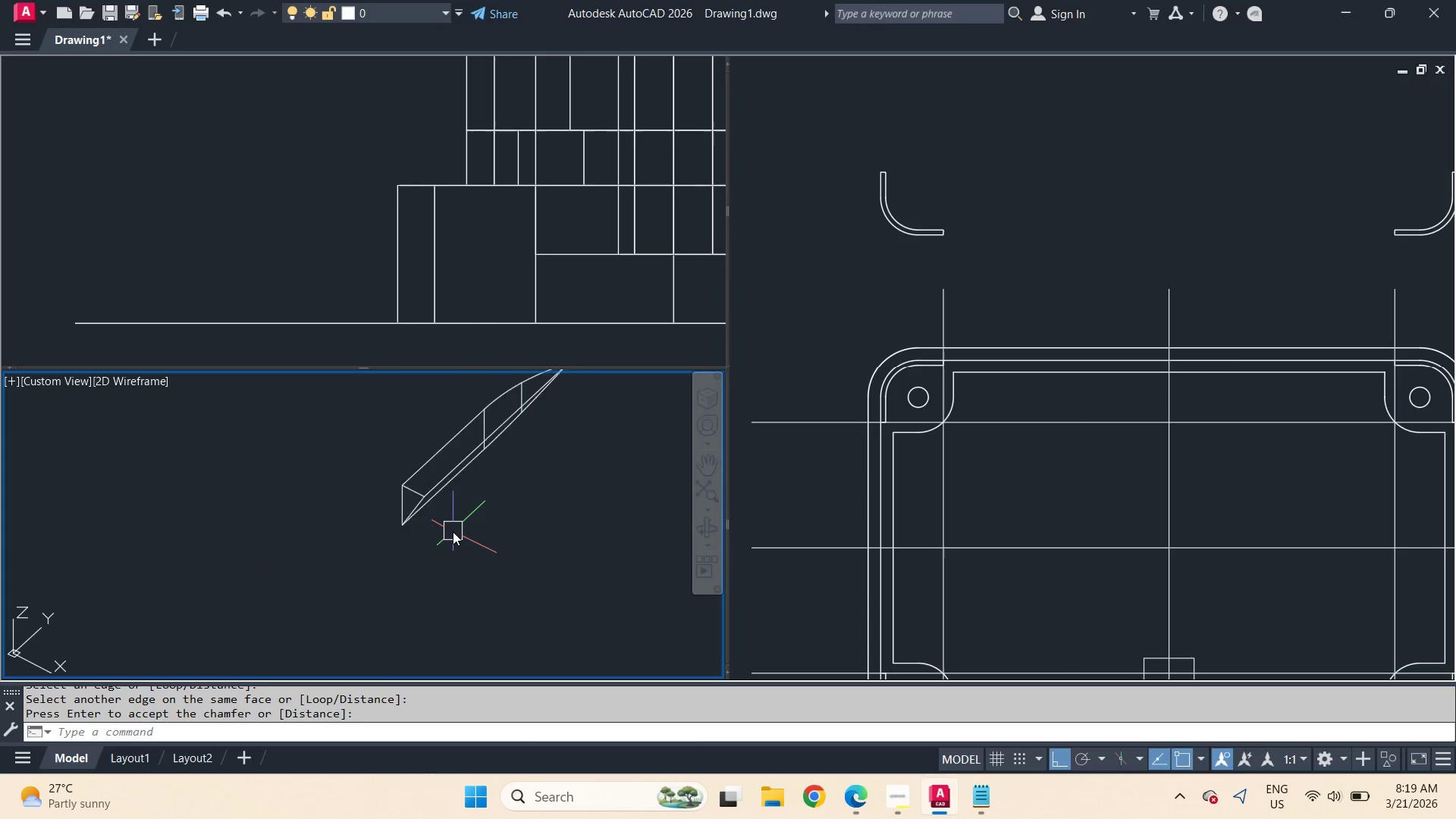 
hold_key(key=ShiftLeft, duration=3.45)
 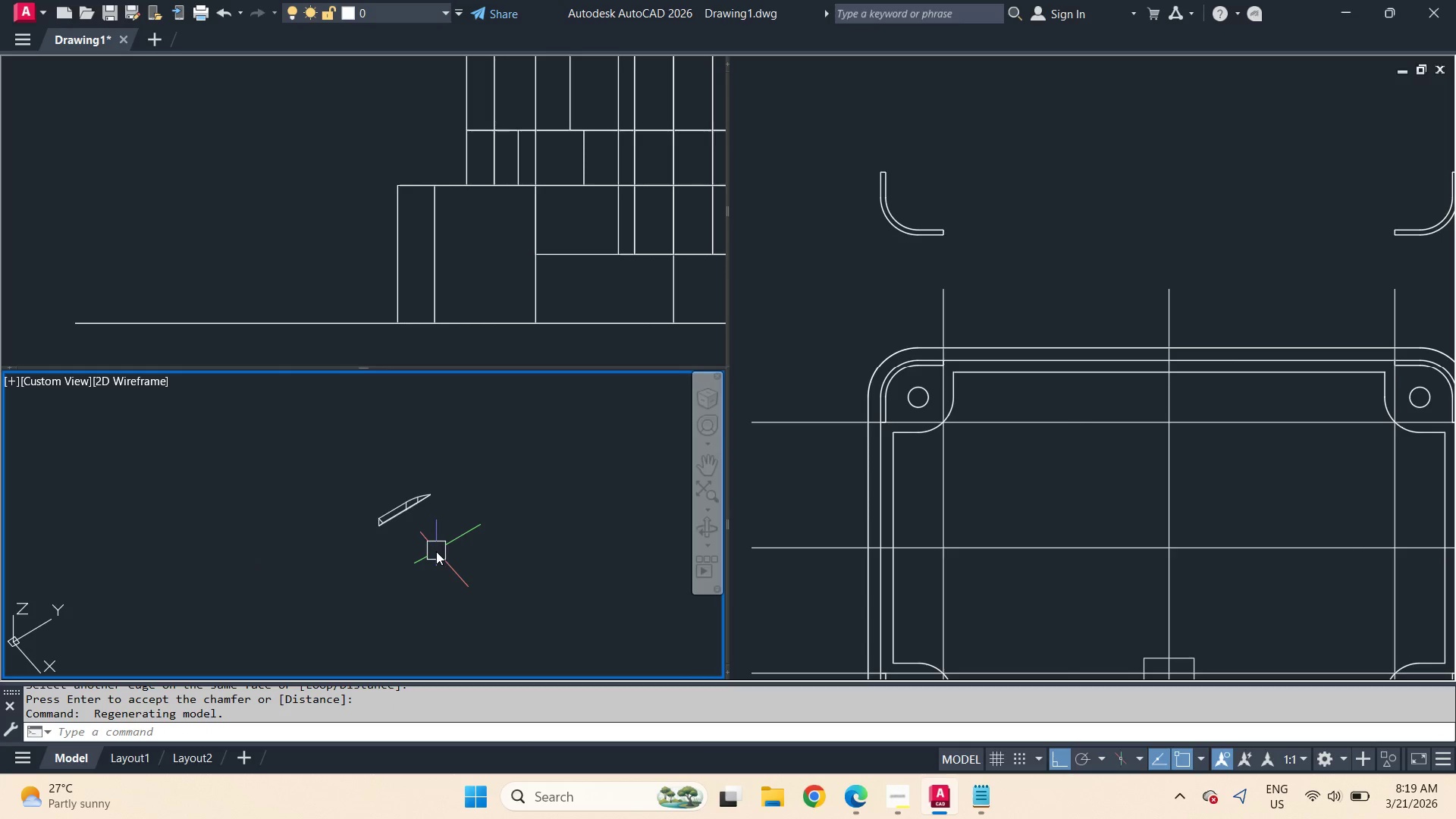 
scroll: coordinate [360, 532], scroll_direction: down, amount: 5.0
 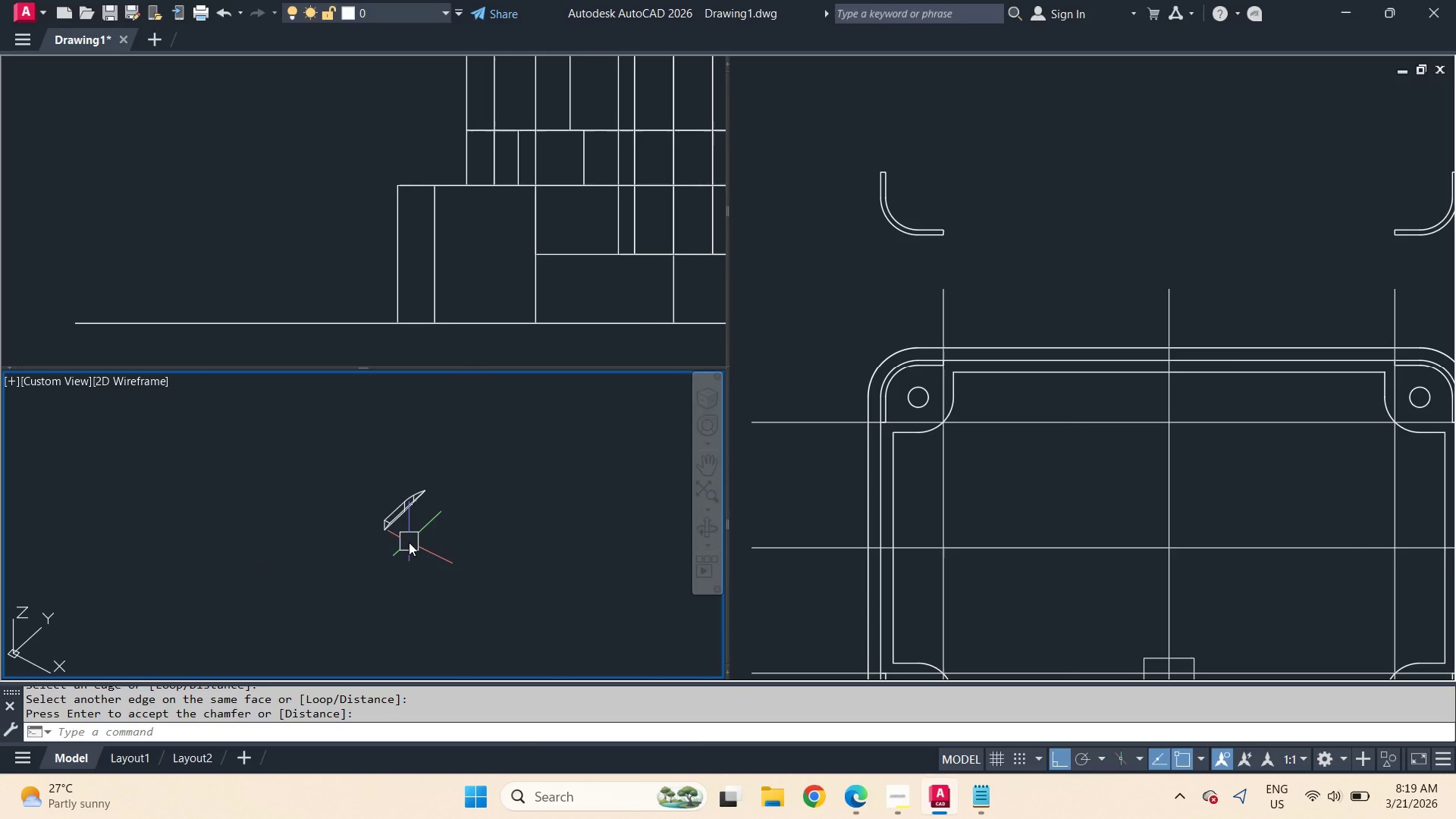 
key(Control+Z)
 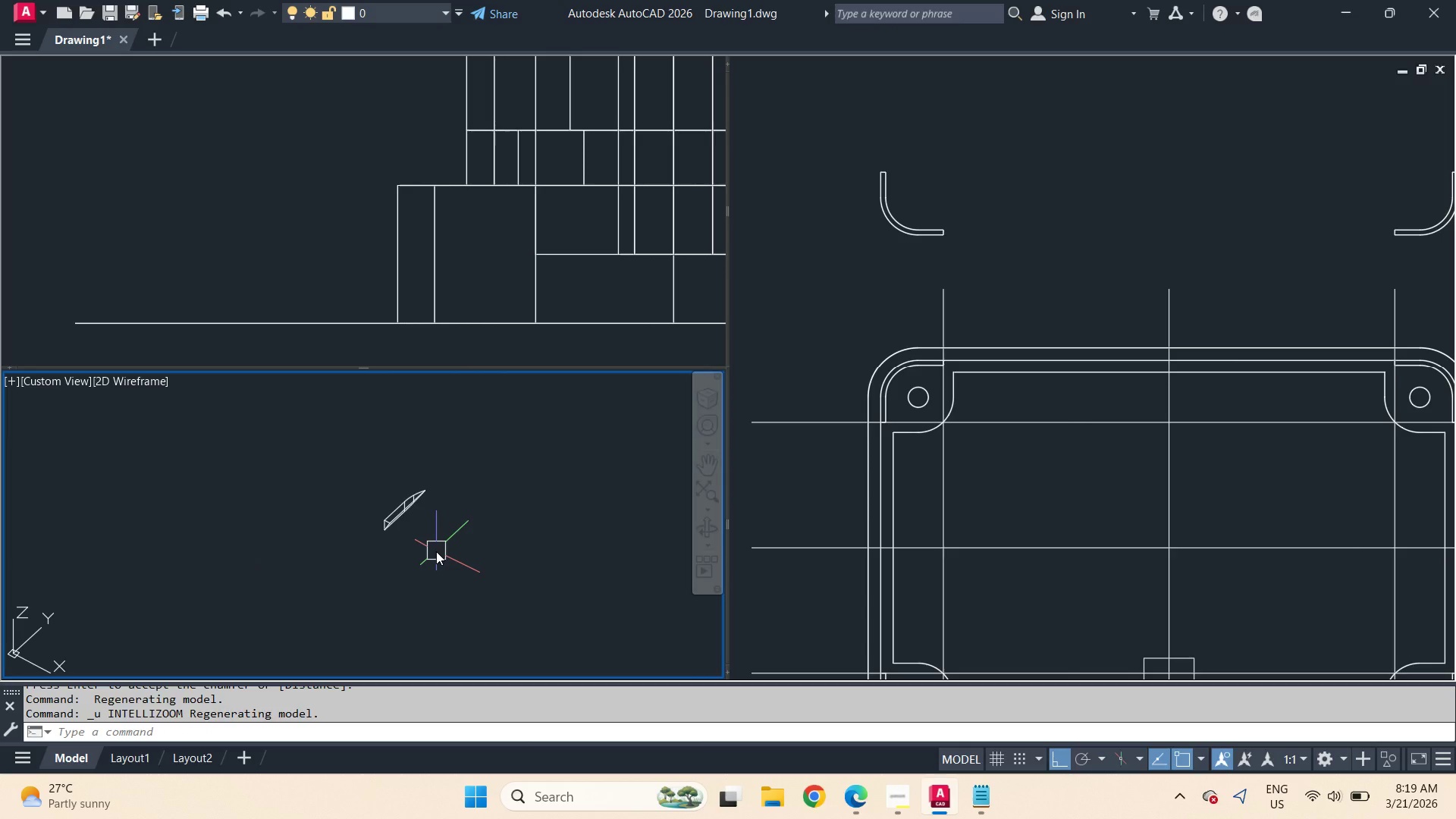 
key(Control+Z)
 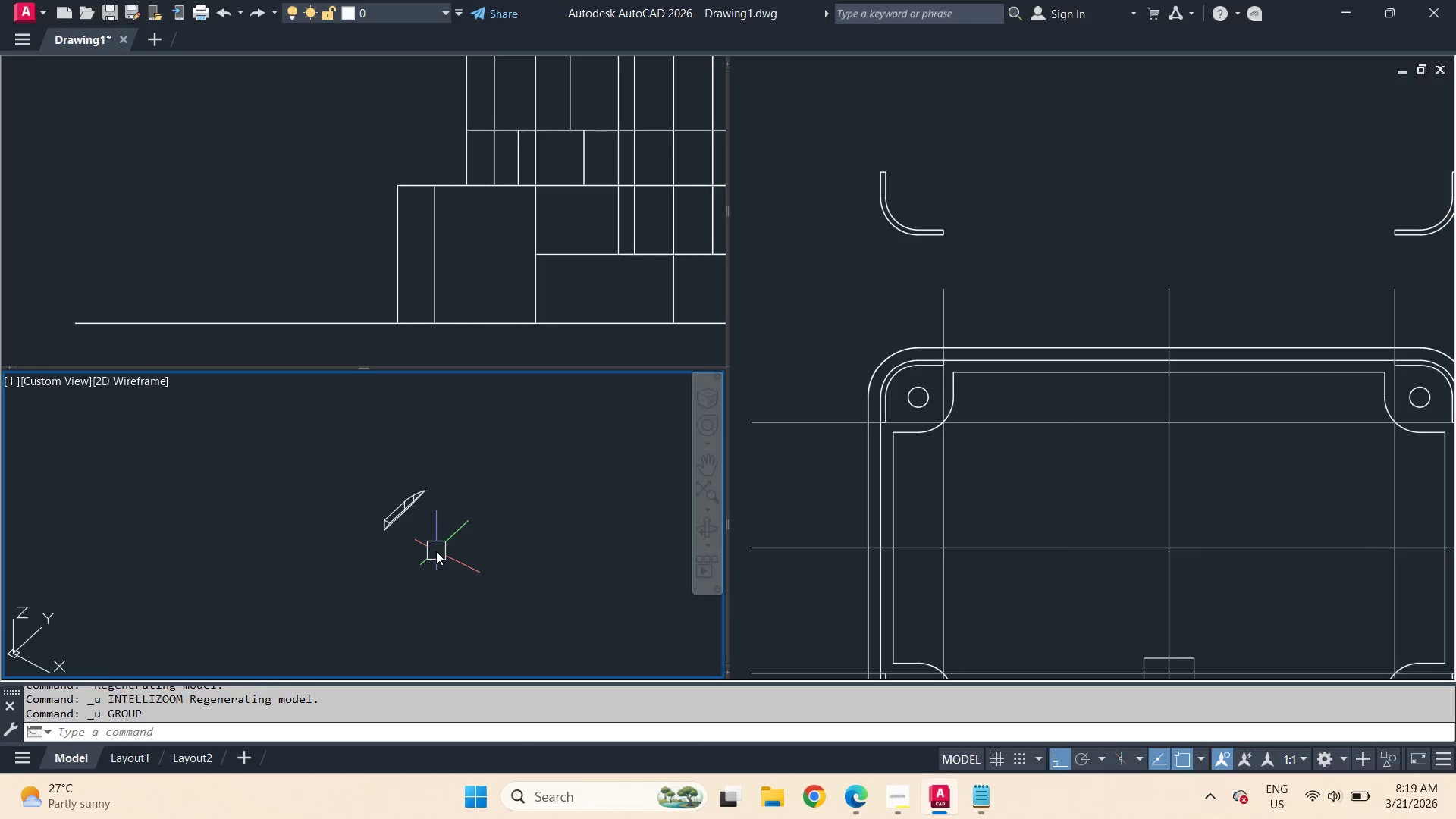 
key(Control+Z)
 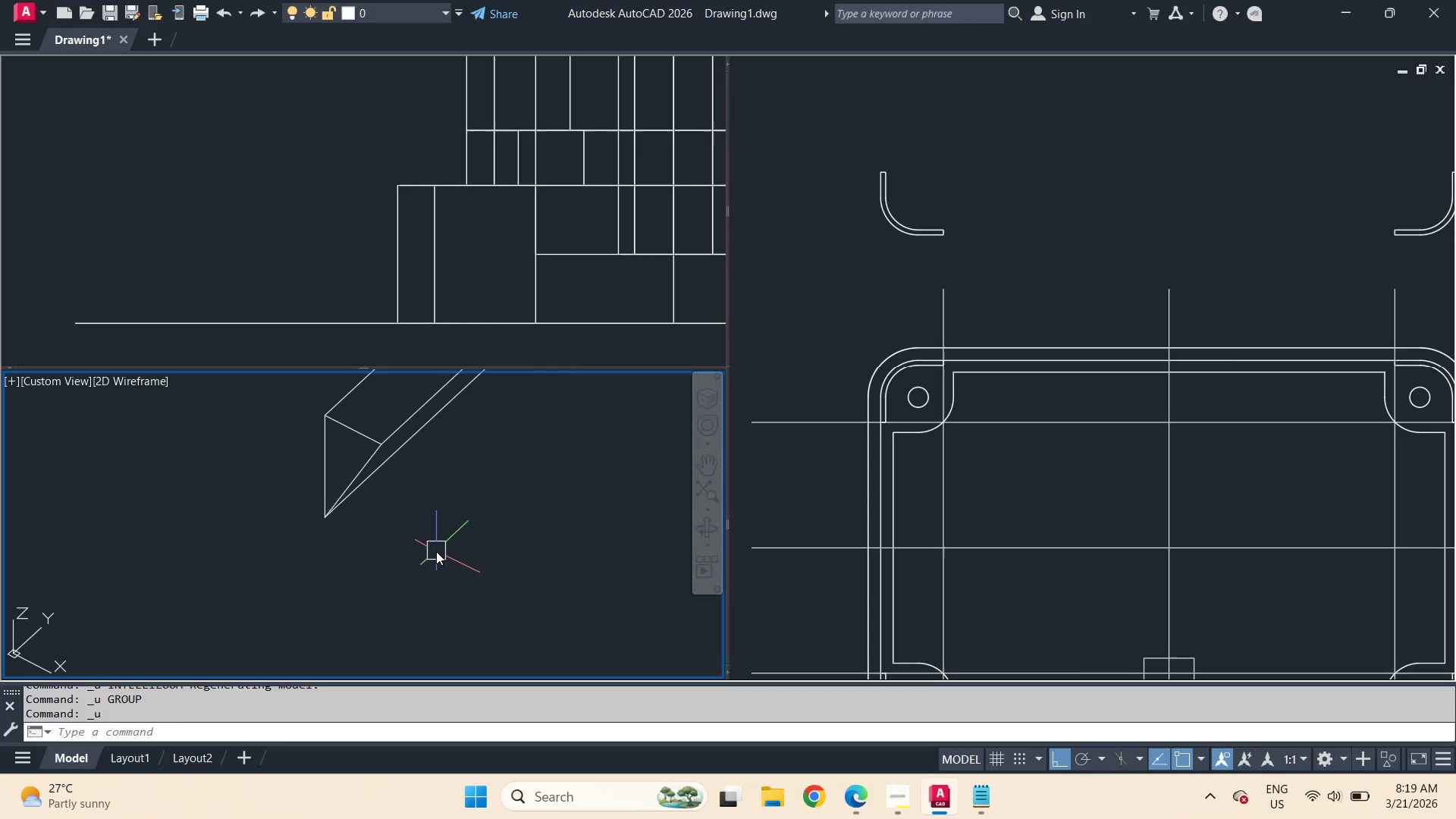 
key(Control+Z)
 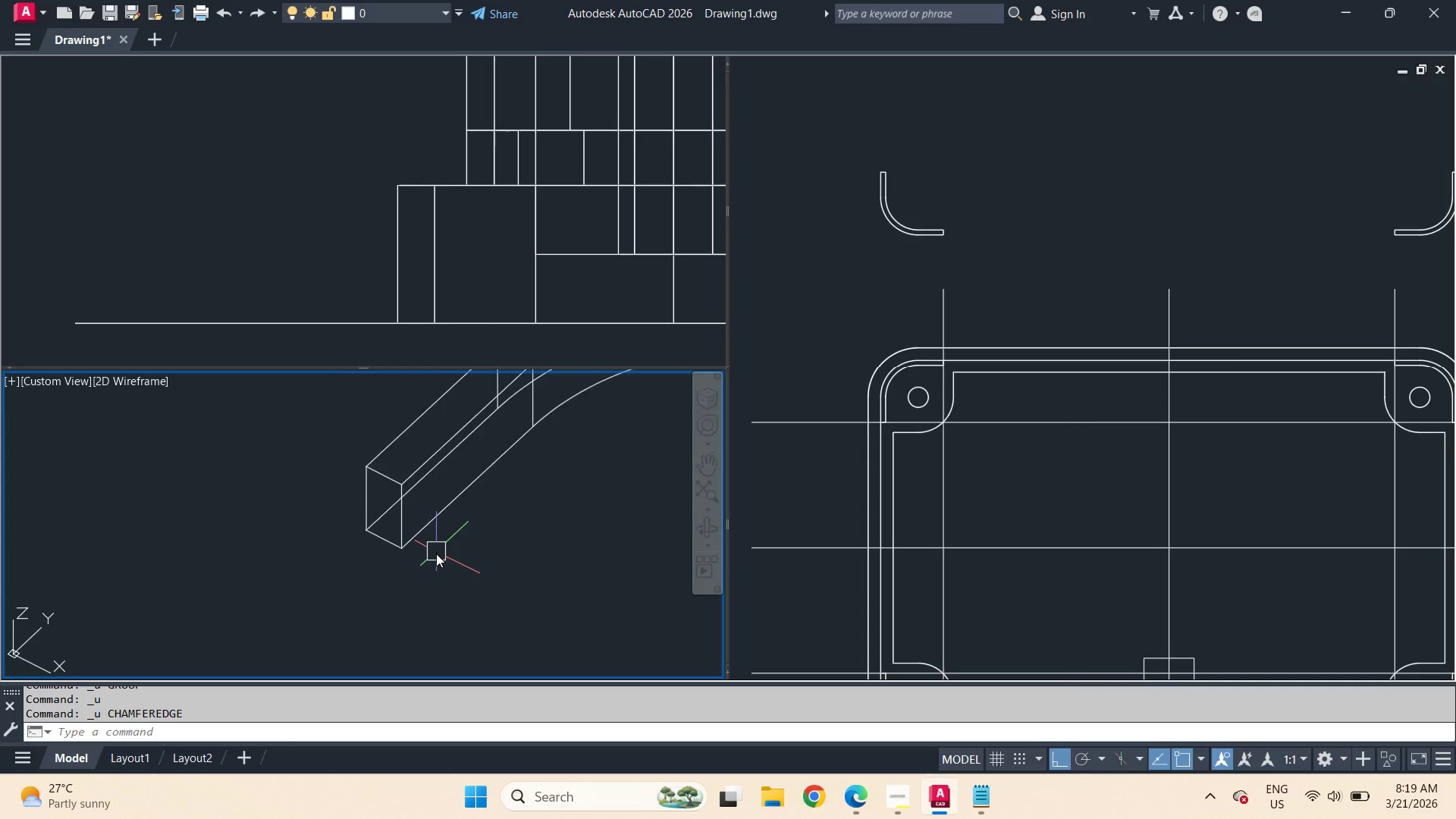 
scroll: coordinate [438, 560], scroll_direction: down, amount: 3.0
 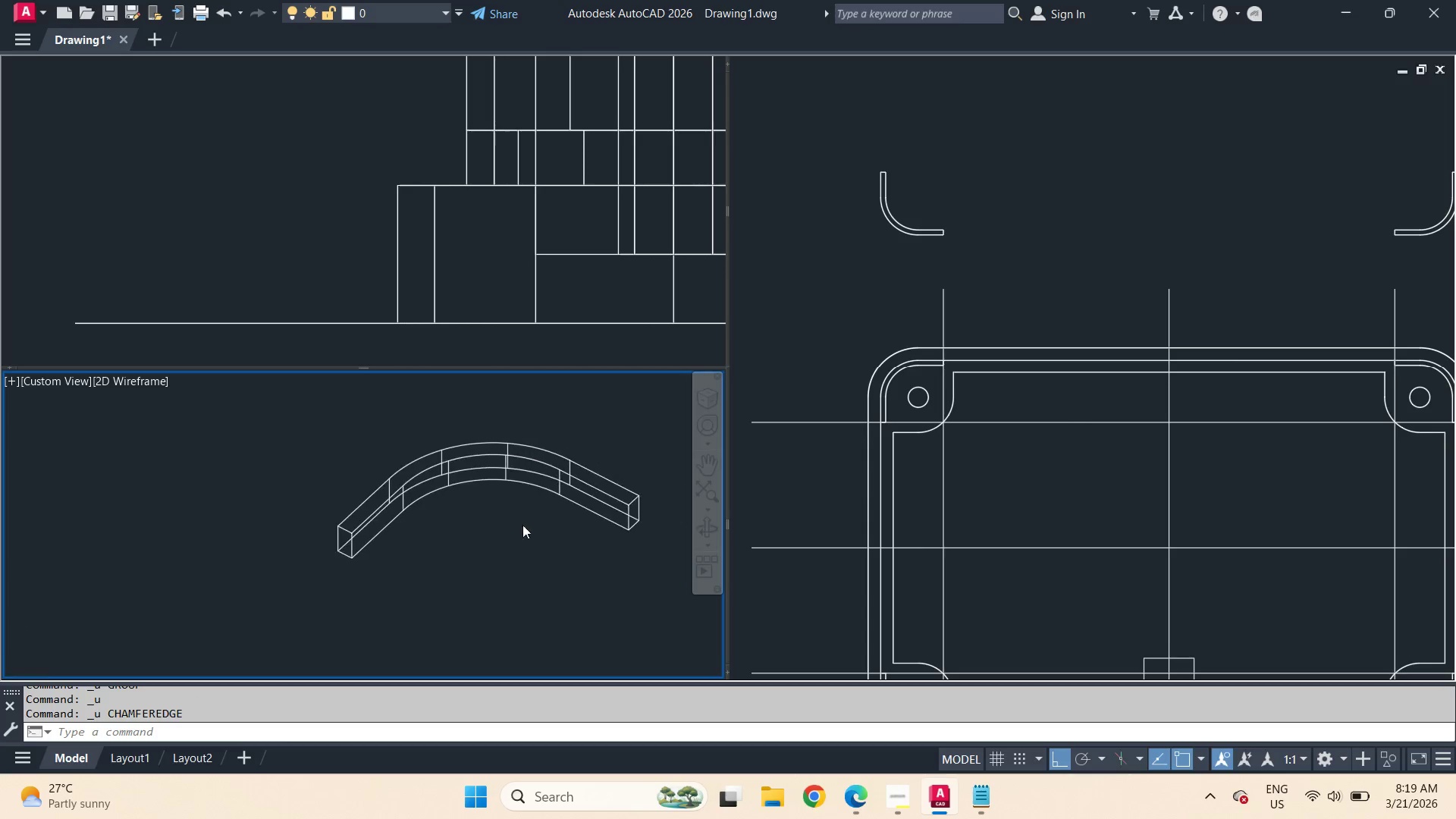 
hold_key(key=ShiftLeft, duration=2.11)
 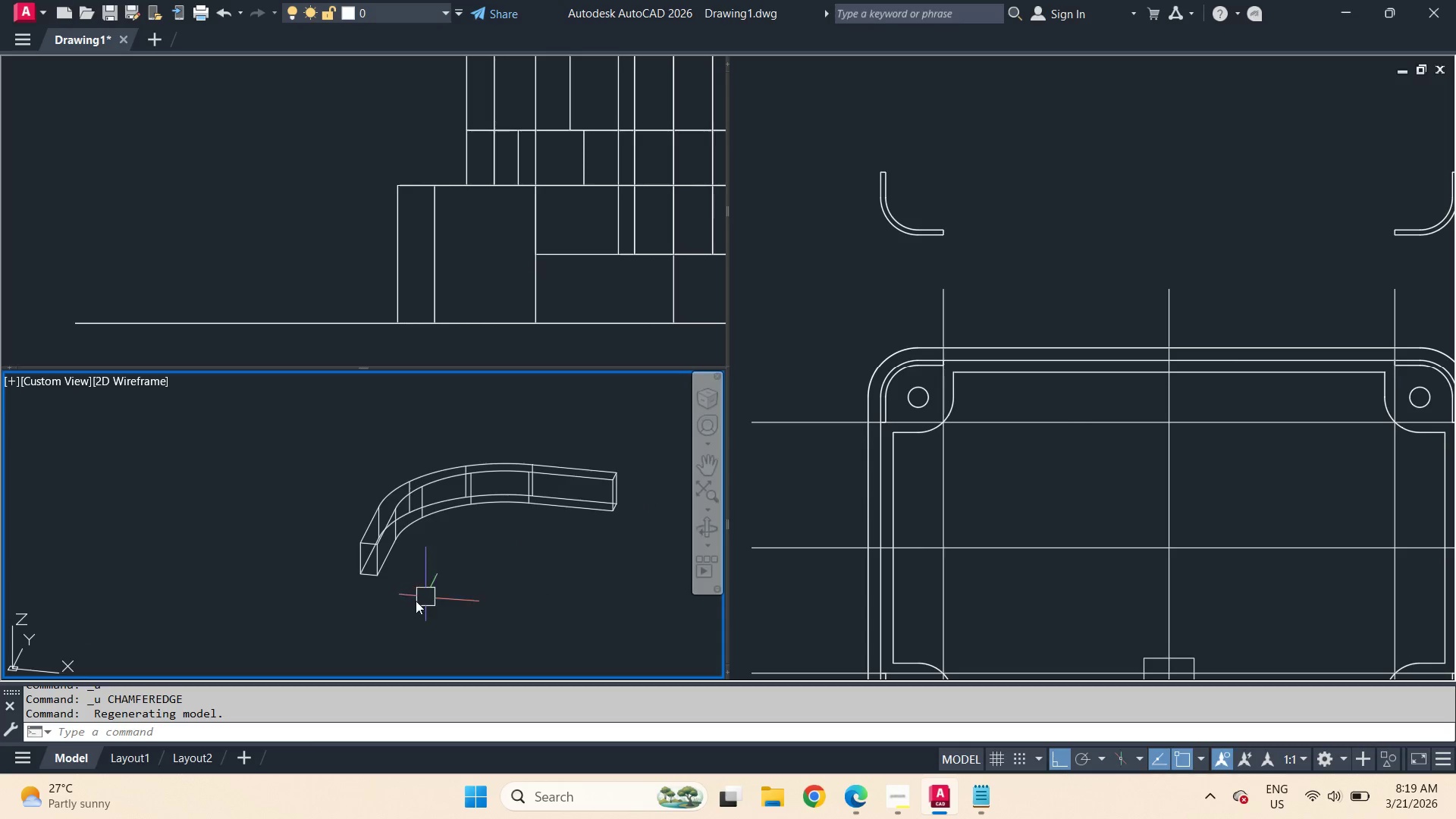 
scroll: coordinate [414, 601], scroll_direction: up, amount: 2.0
 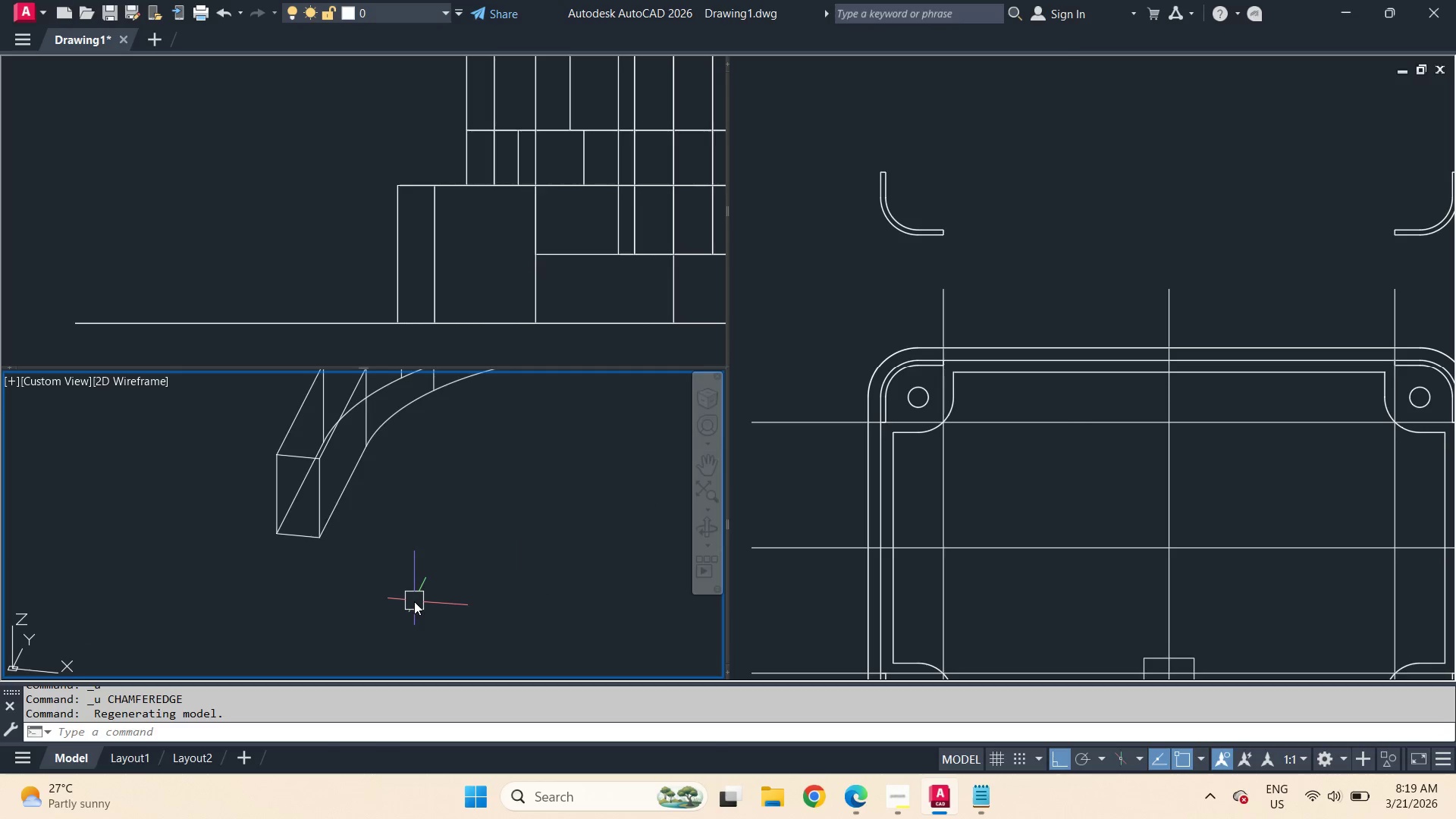 
wait(5.53)
 